 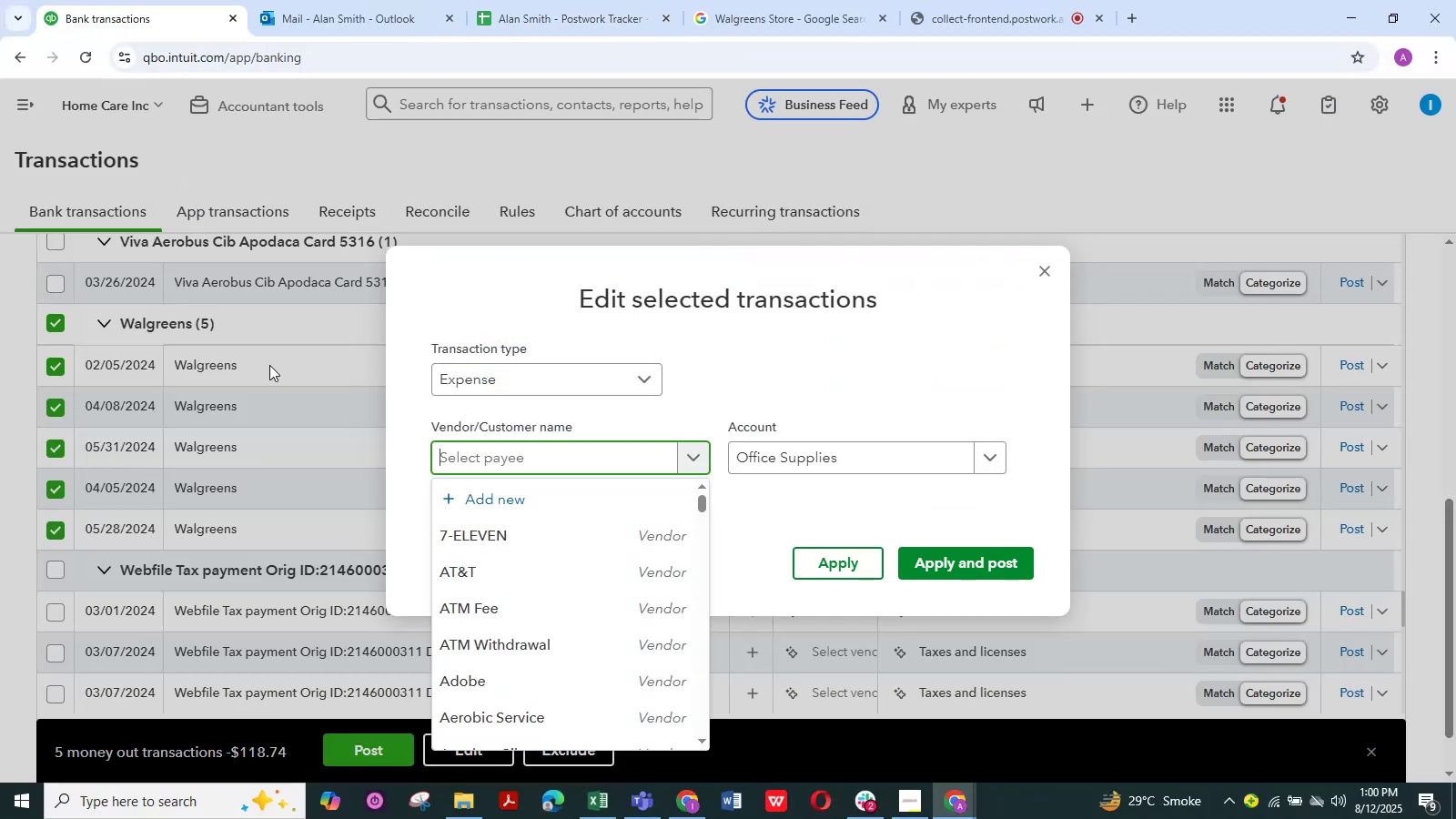 
left_click([541, 18])
 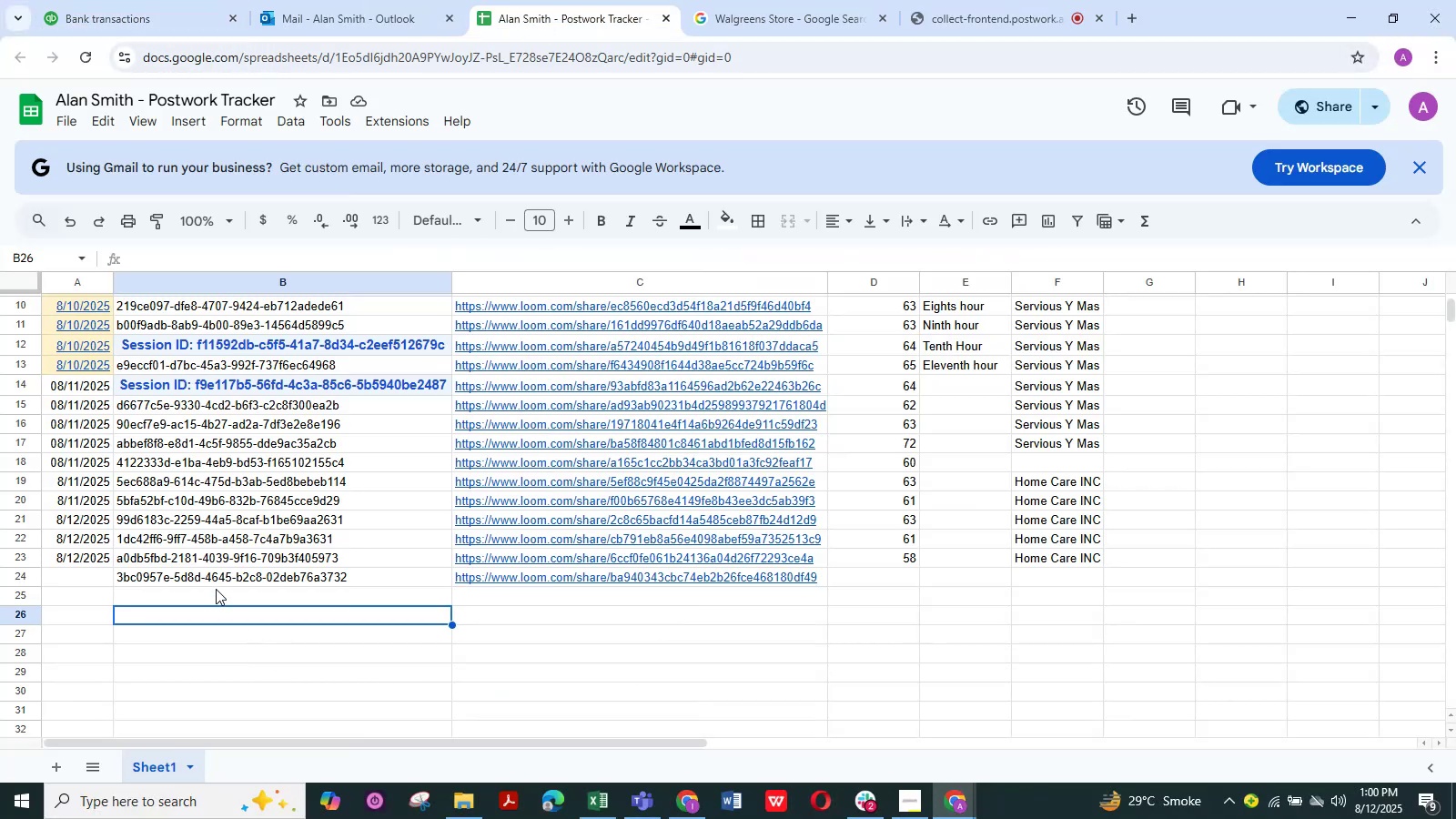 
left_click([216, 592])
 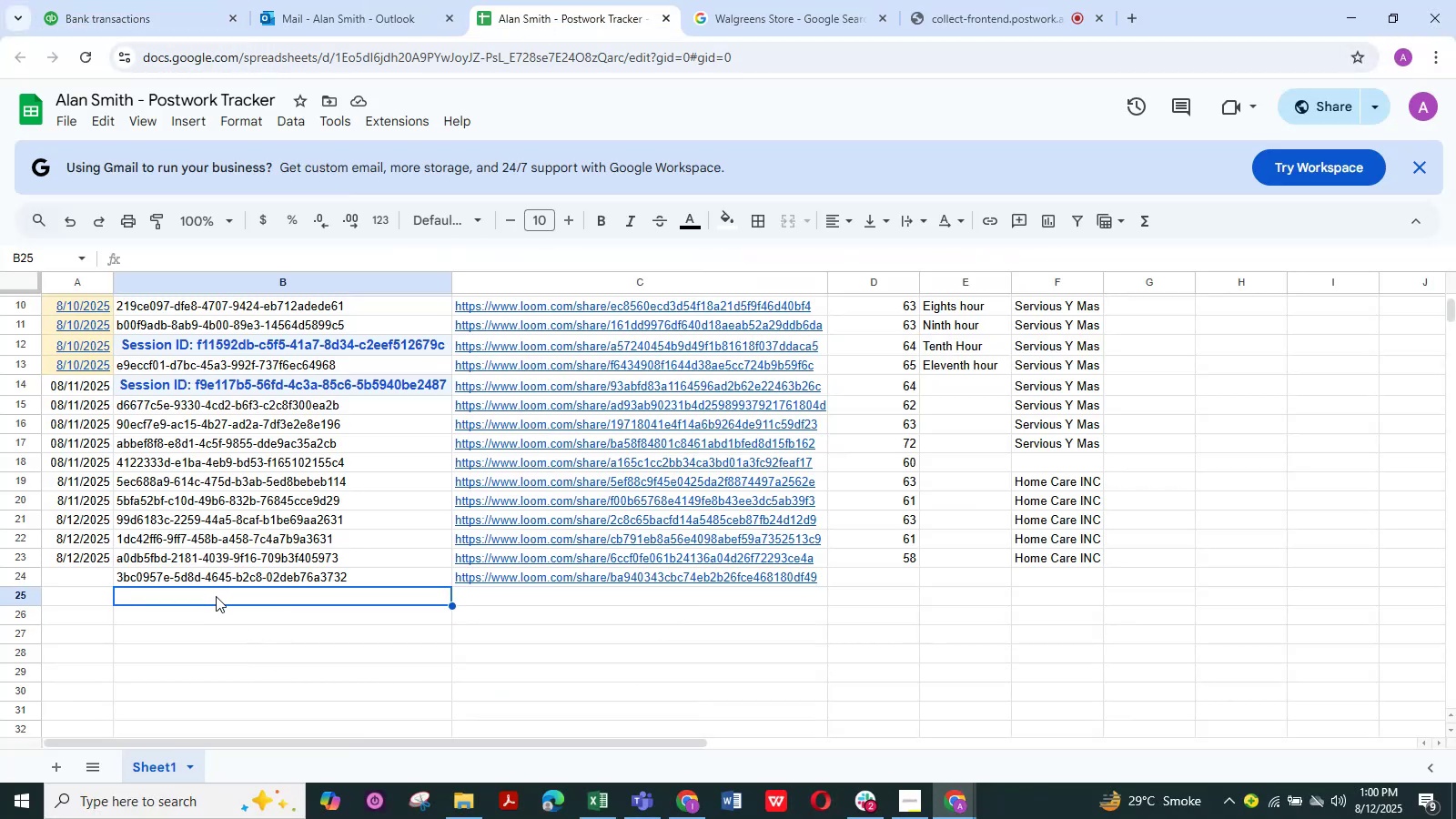 
key(Control+V)
 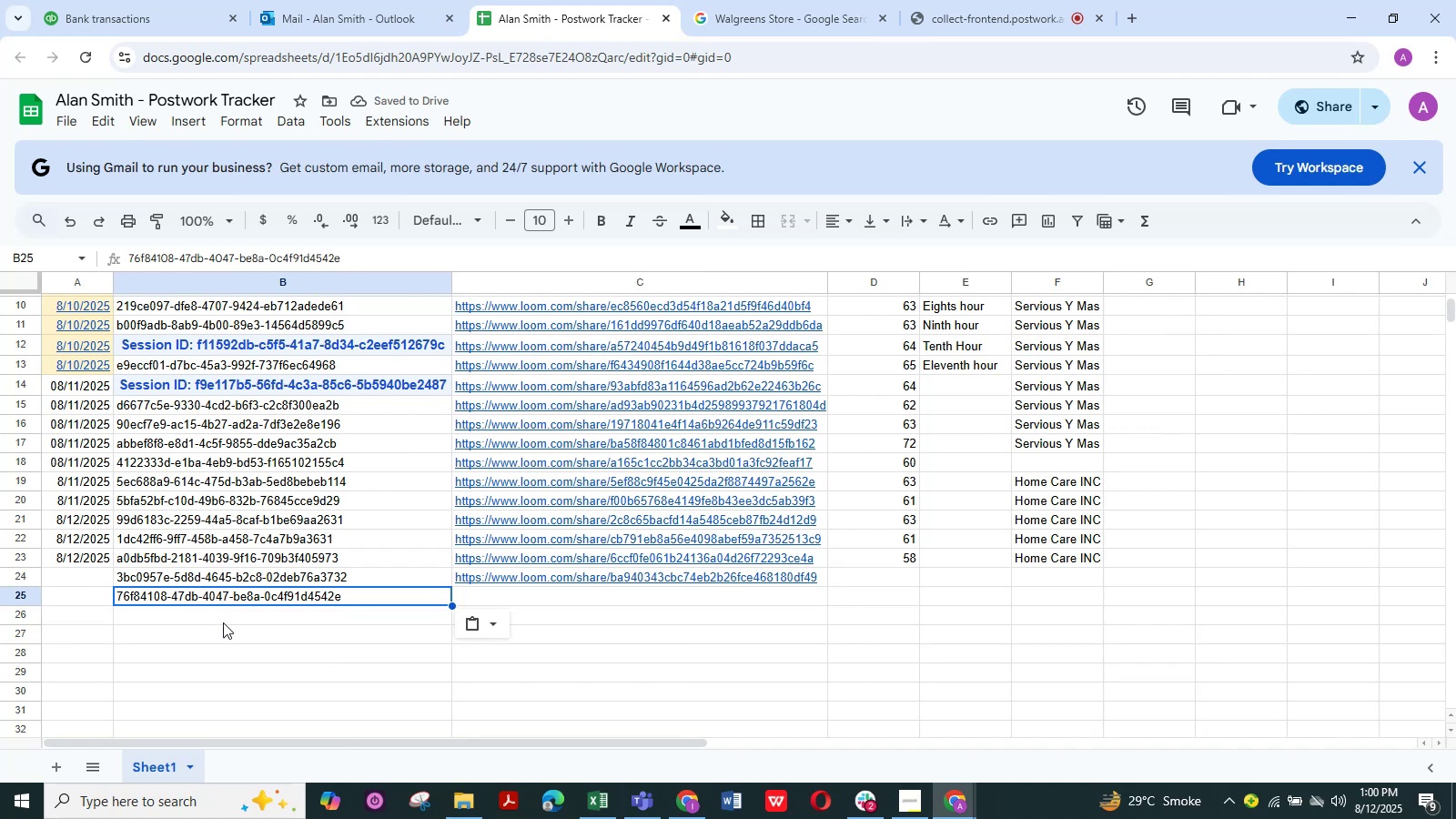 
wait(5.56)
 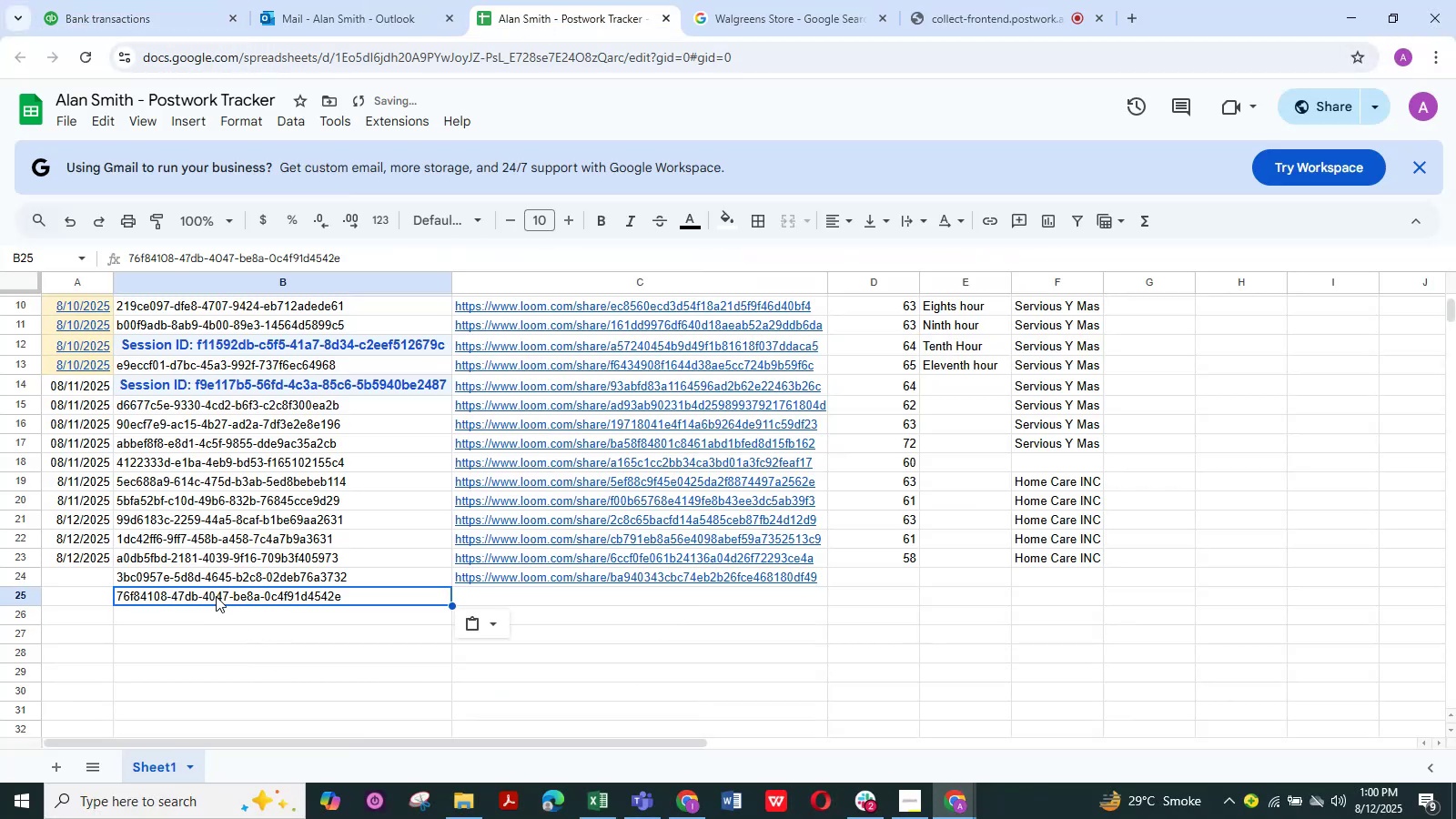 
left_click([295, 656])
 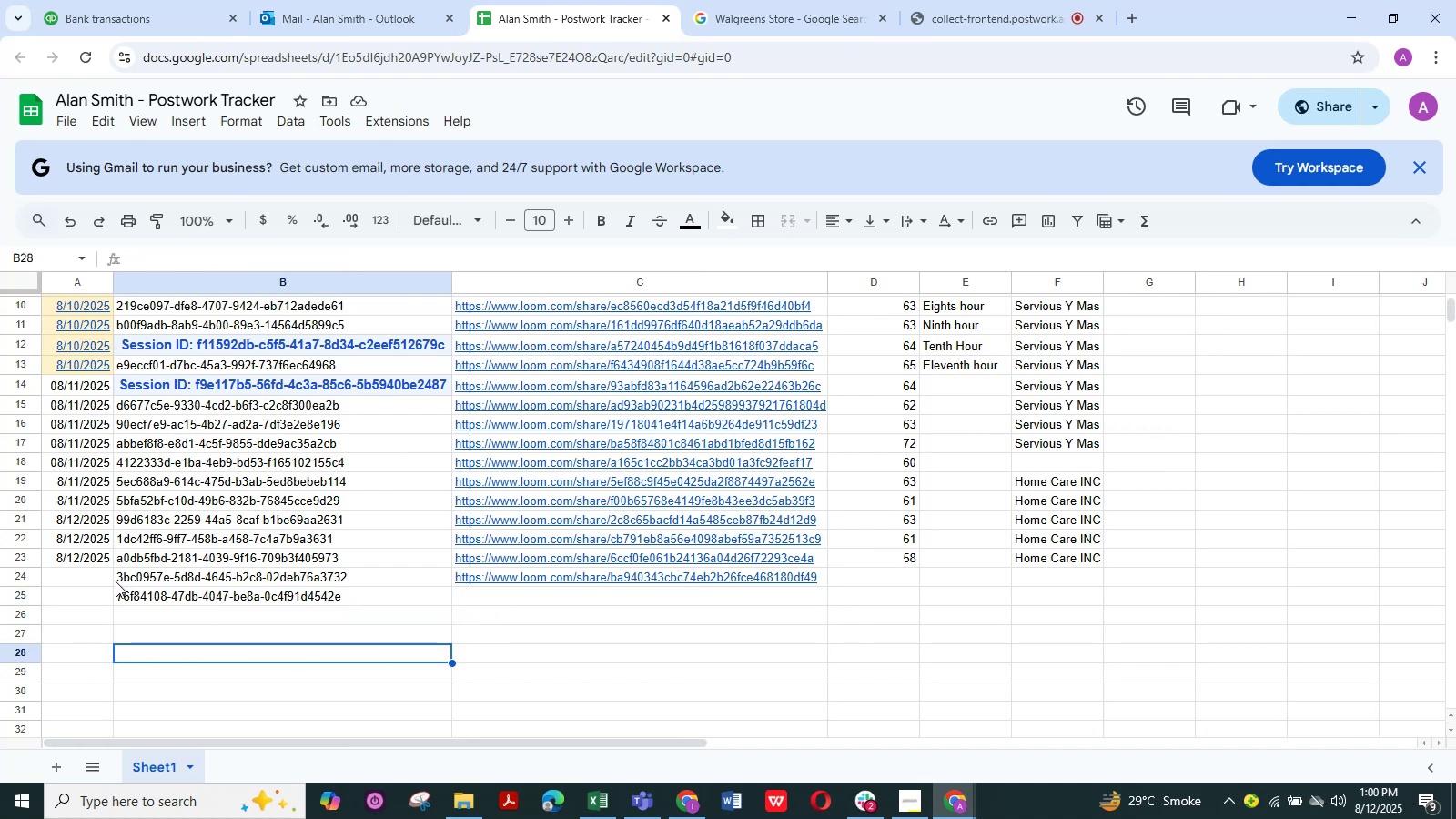 
left_click([98, 581])
 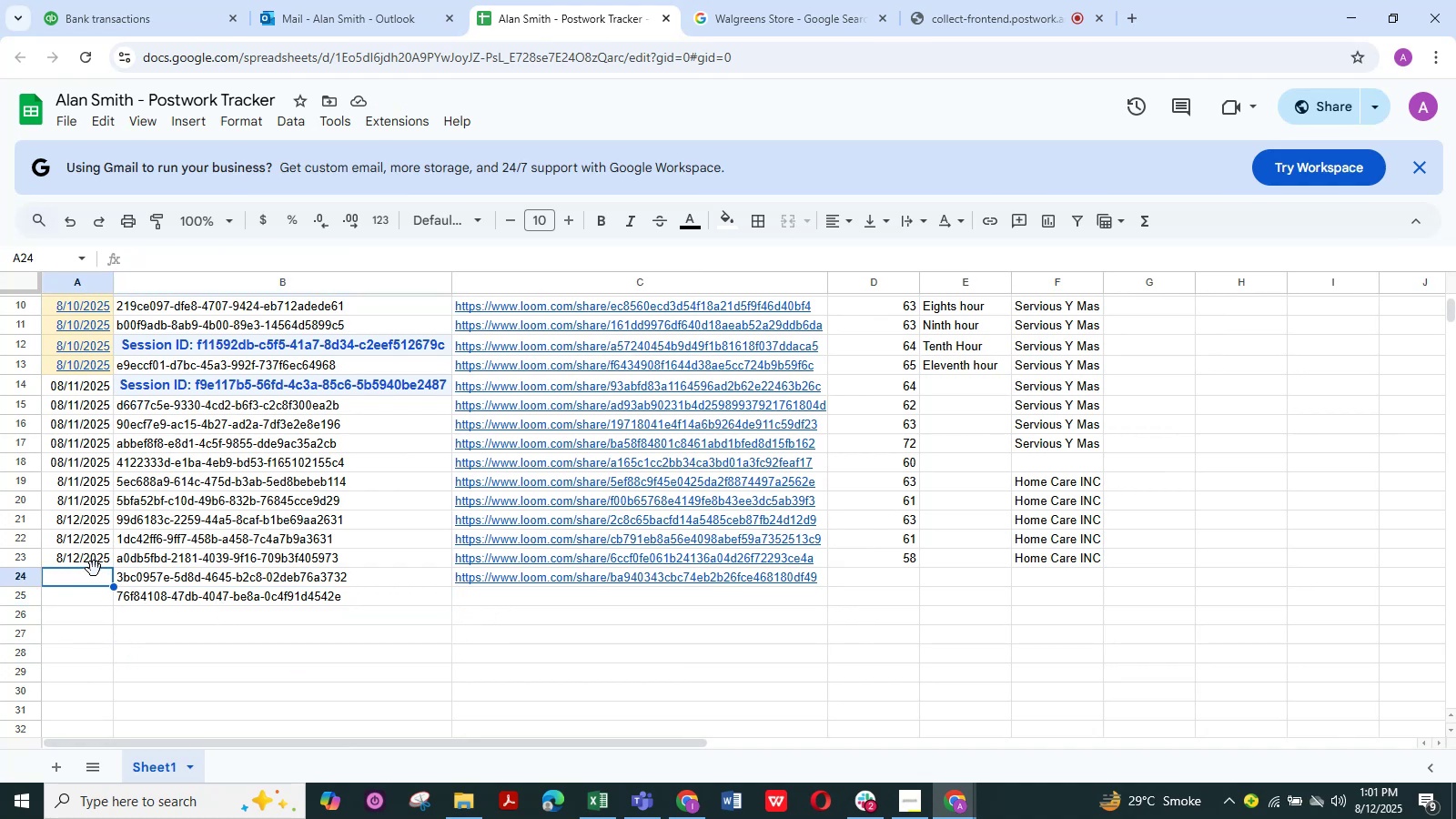 
left_click([94, 565])
 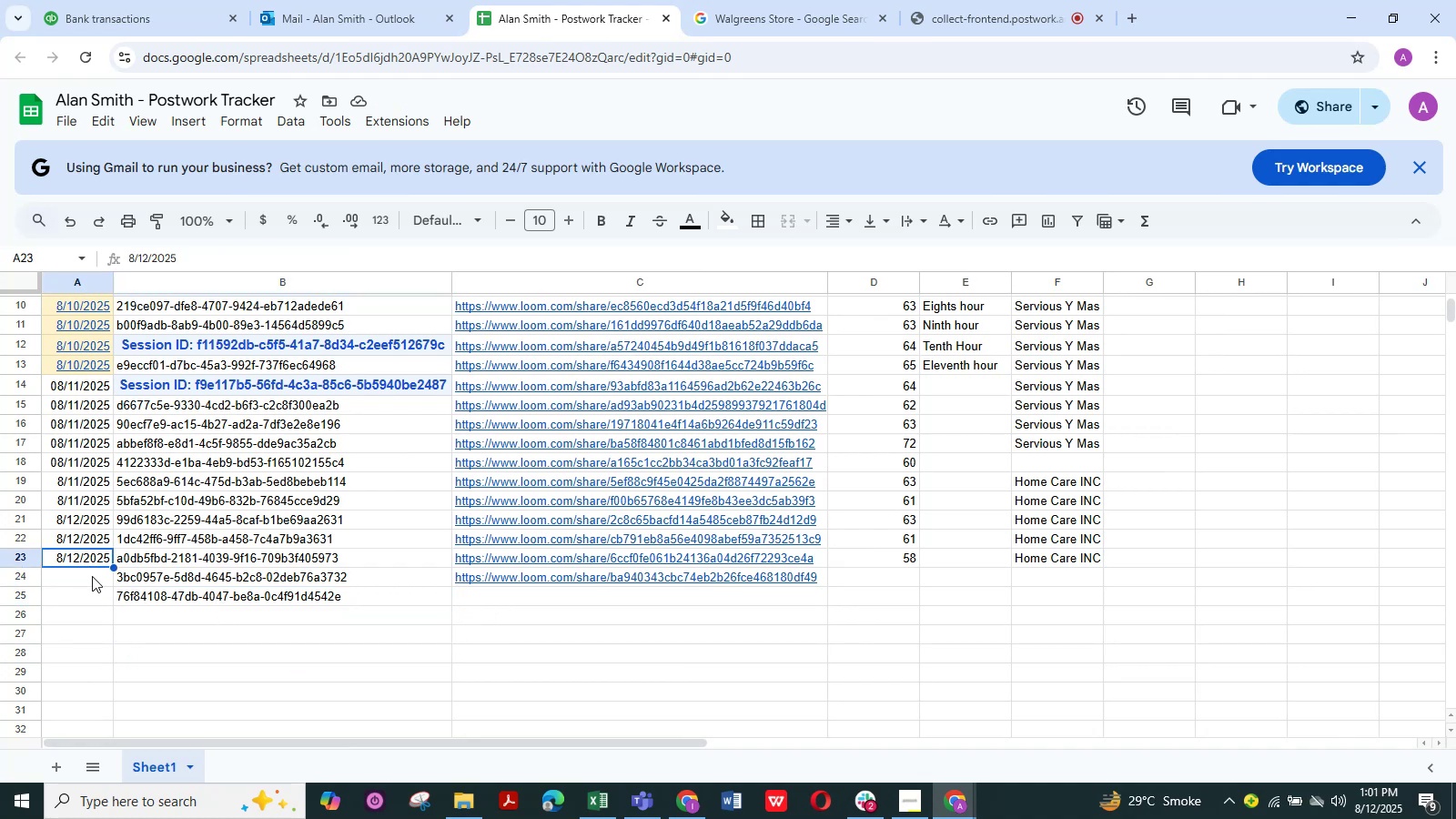 
left_click([91, 578])
 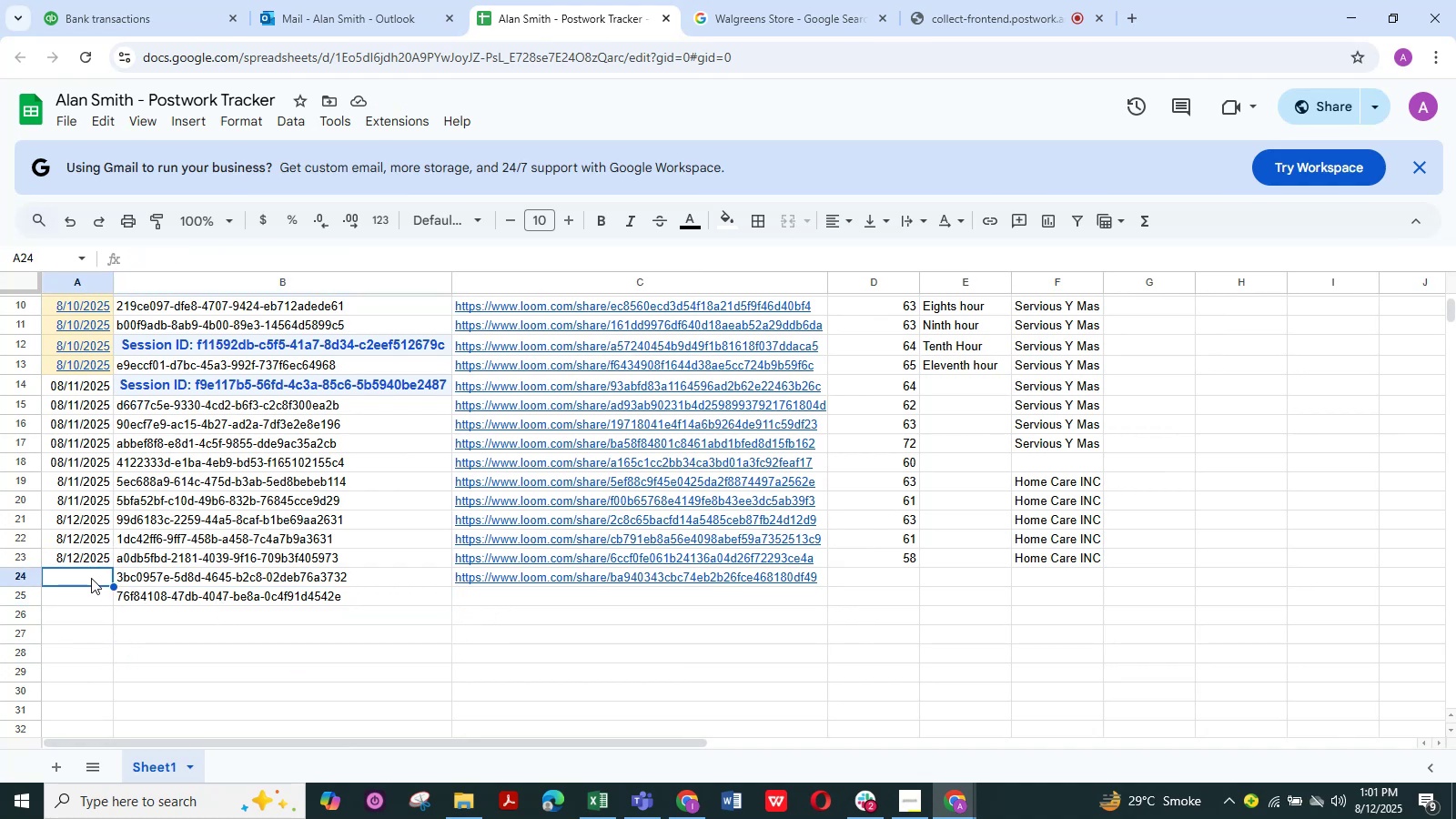 
key(Numpad8)
 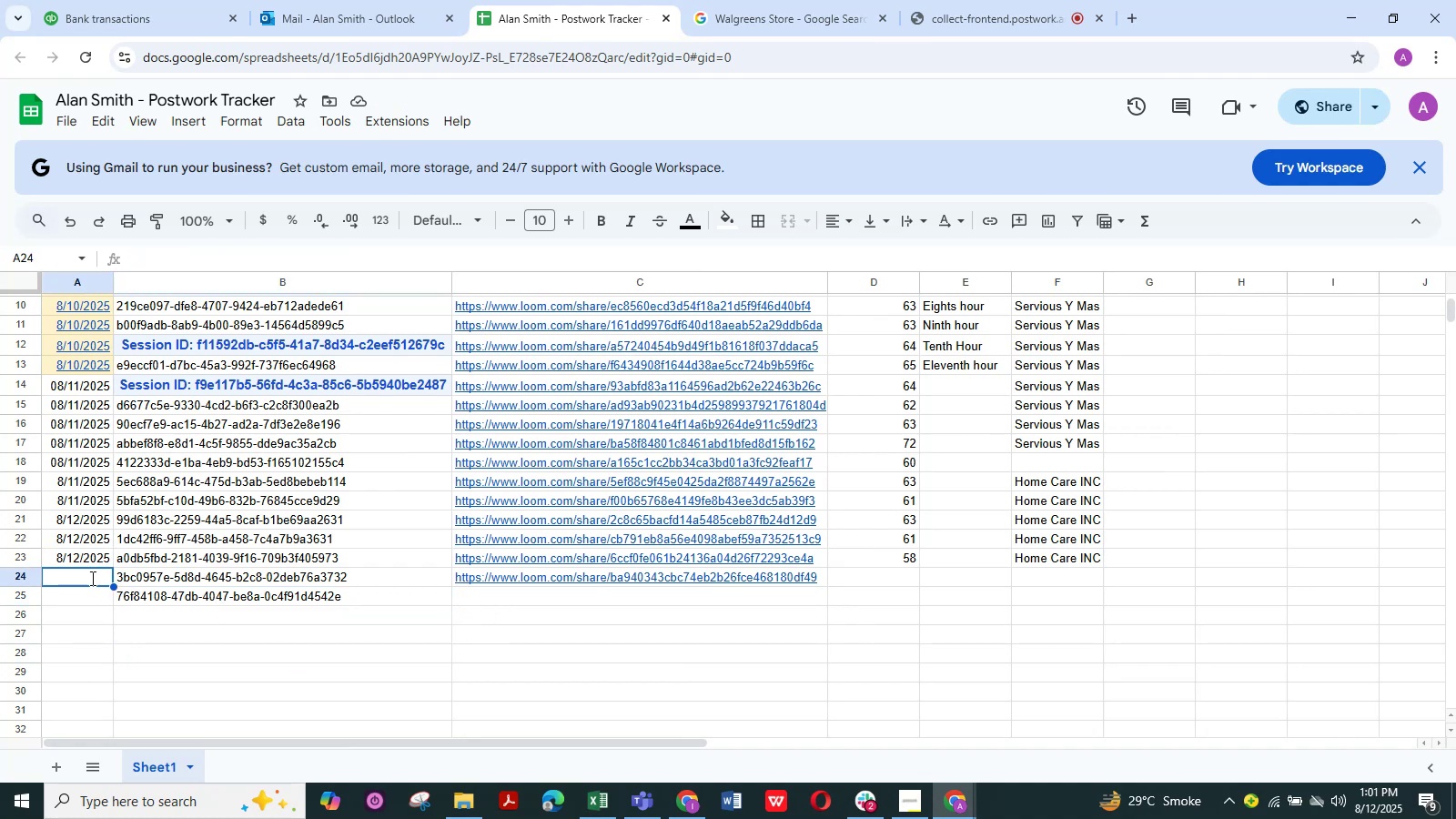 
key(NumpadDivide)
 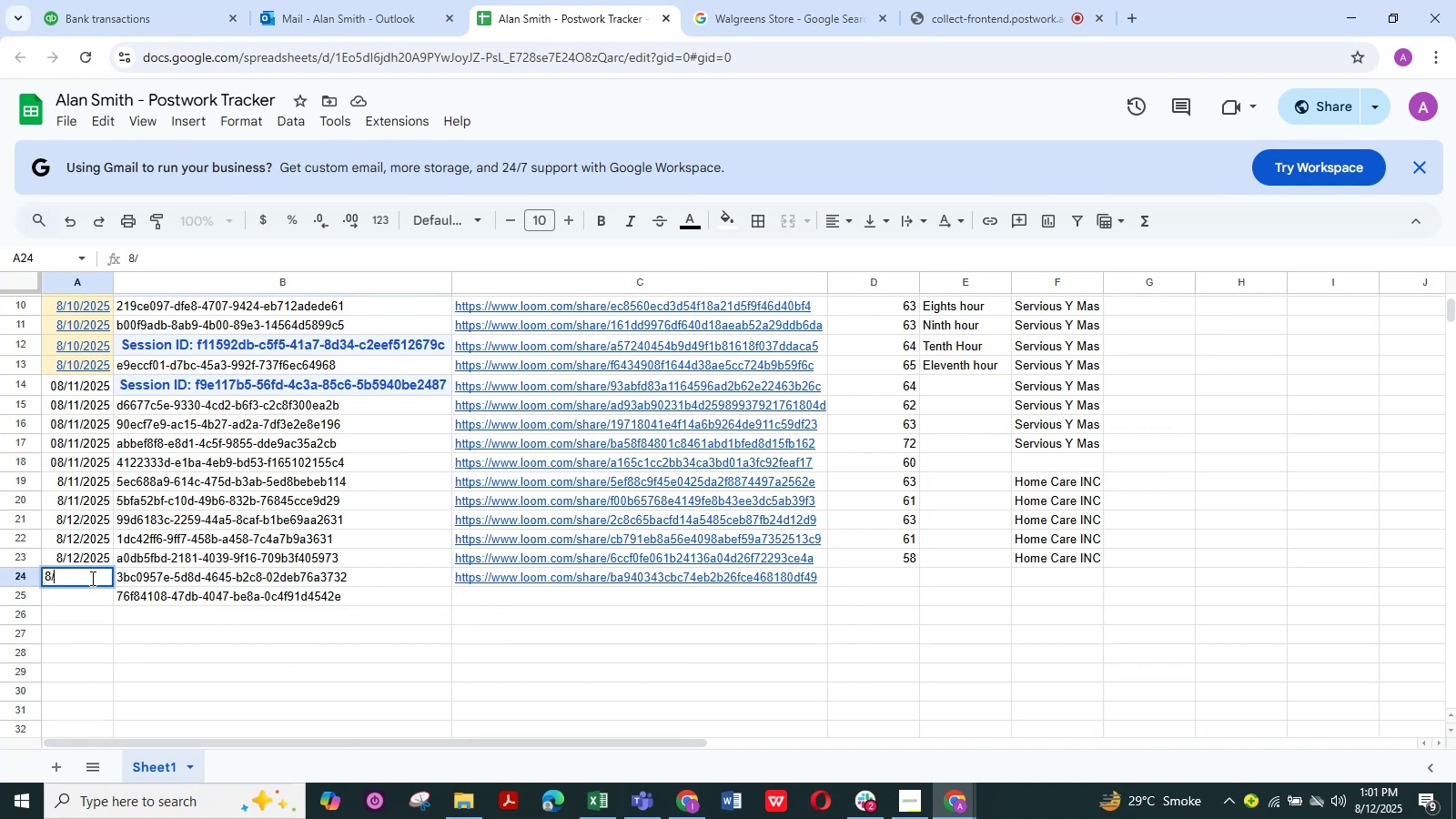 
key(Numpad1)
 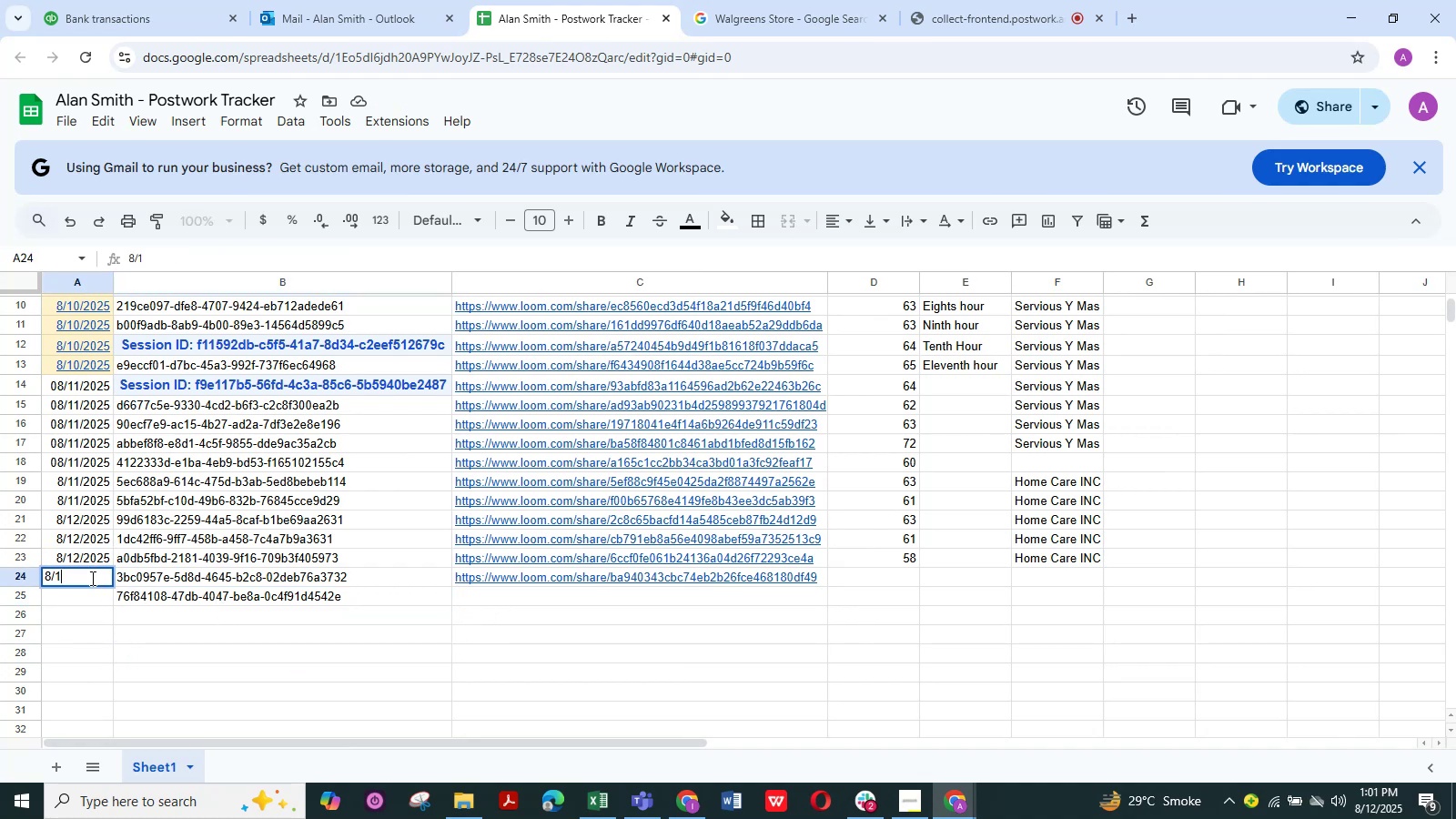 
key(Numpad2)
 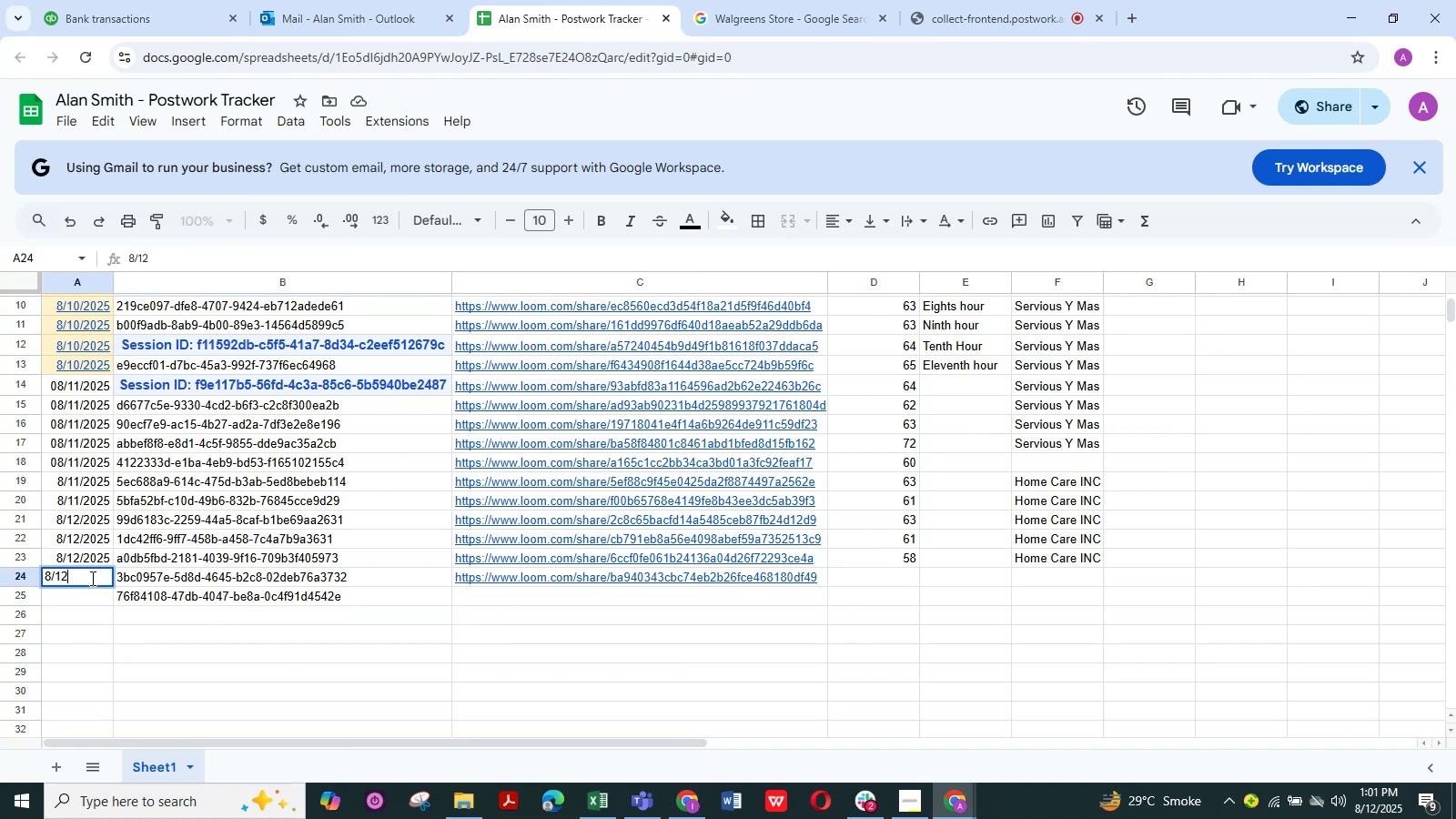 
key(NumpadDivide)
 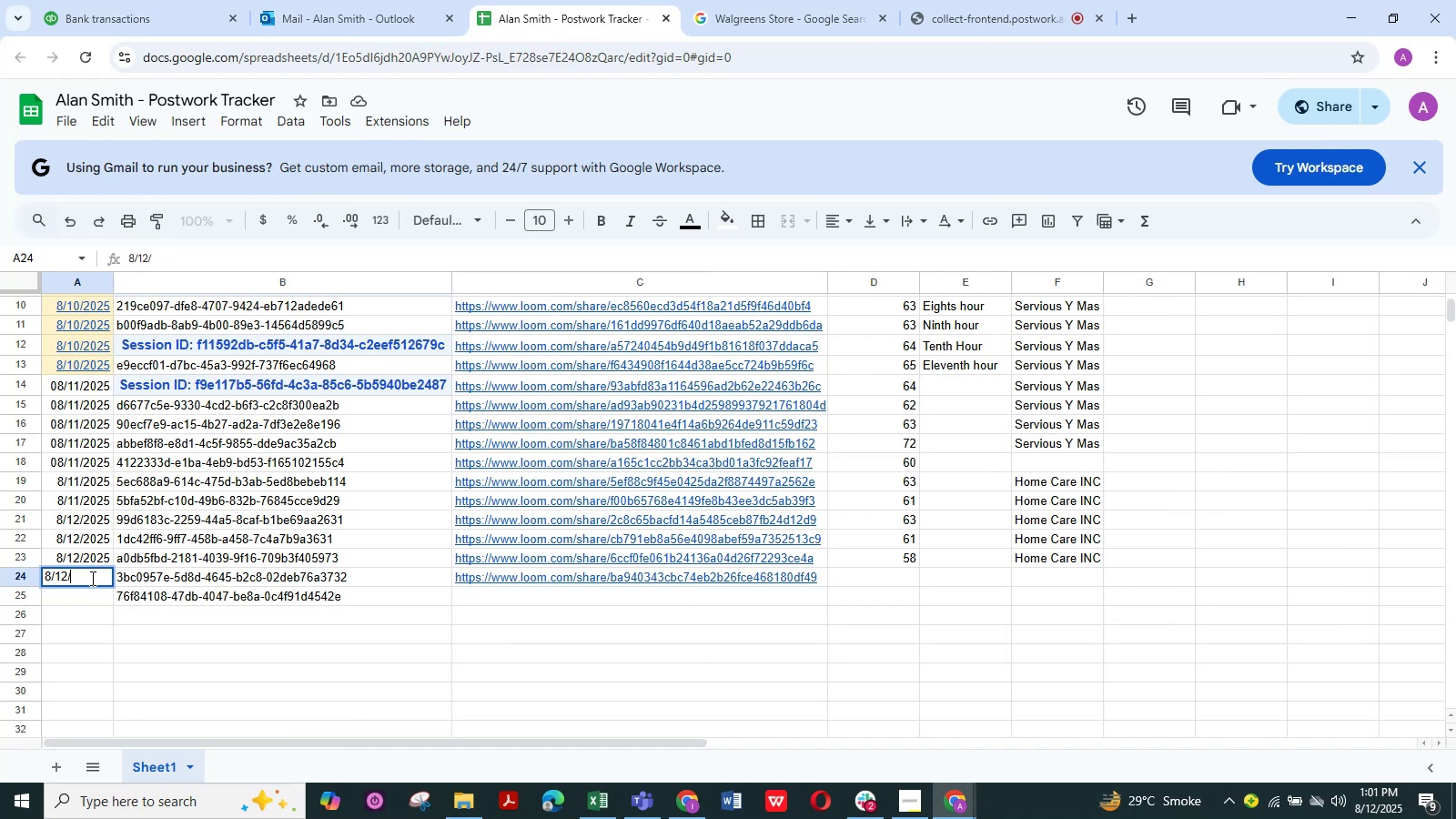 
key(Numpad2)
 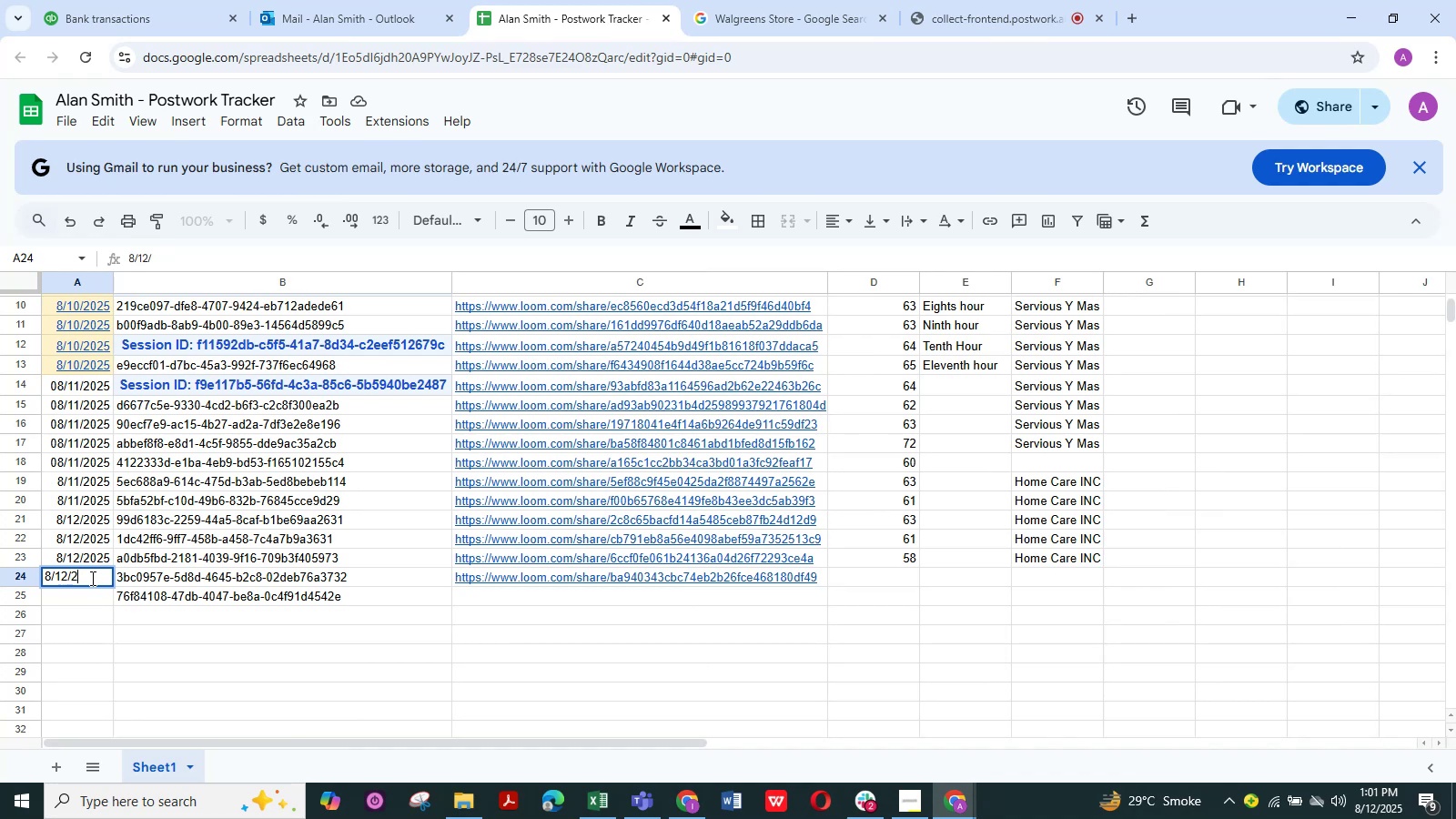 
key(Numpad0)
 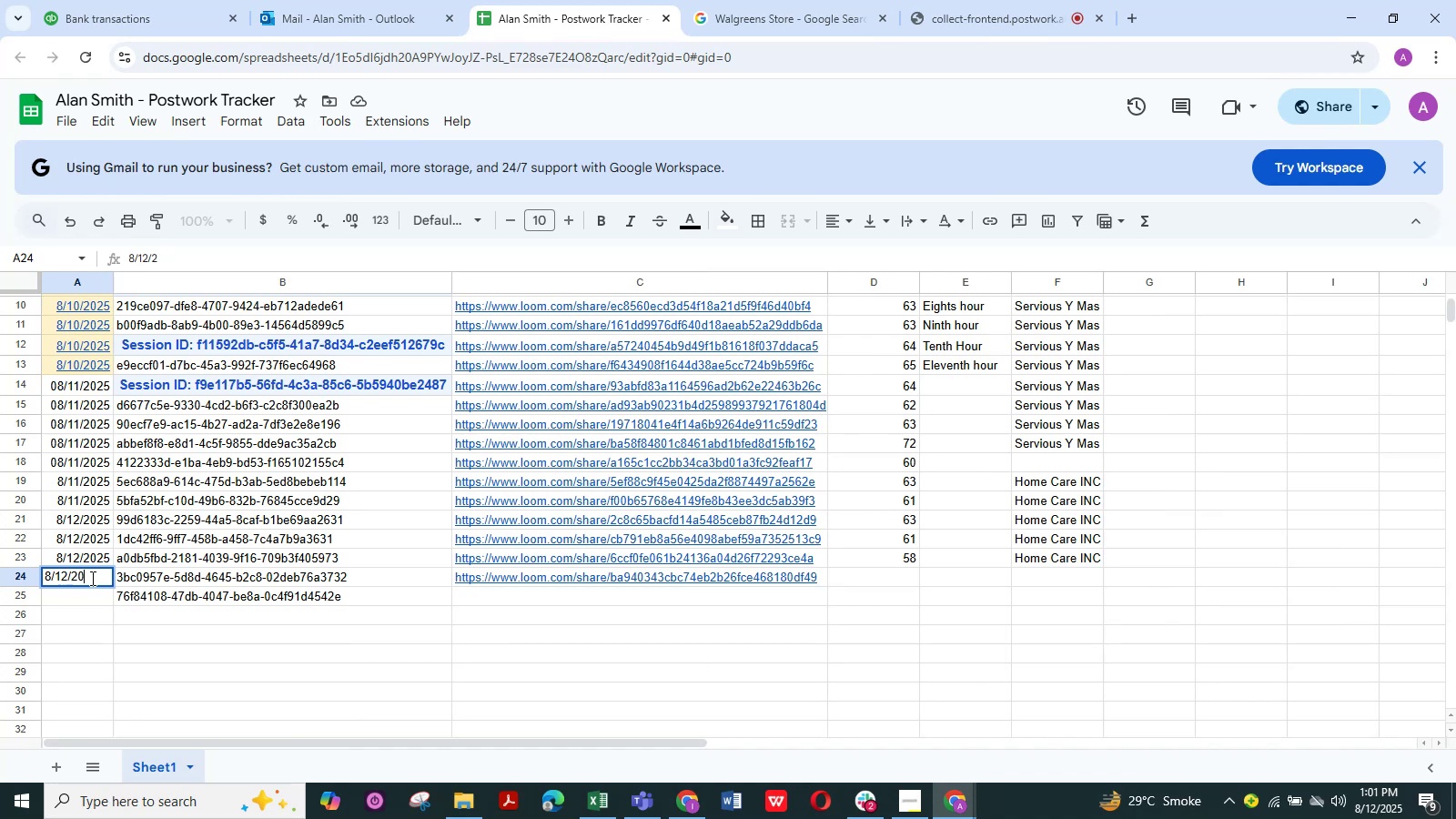 
key(Numpad2)
 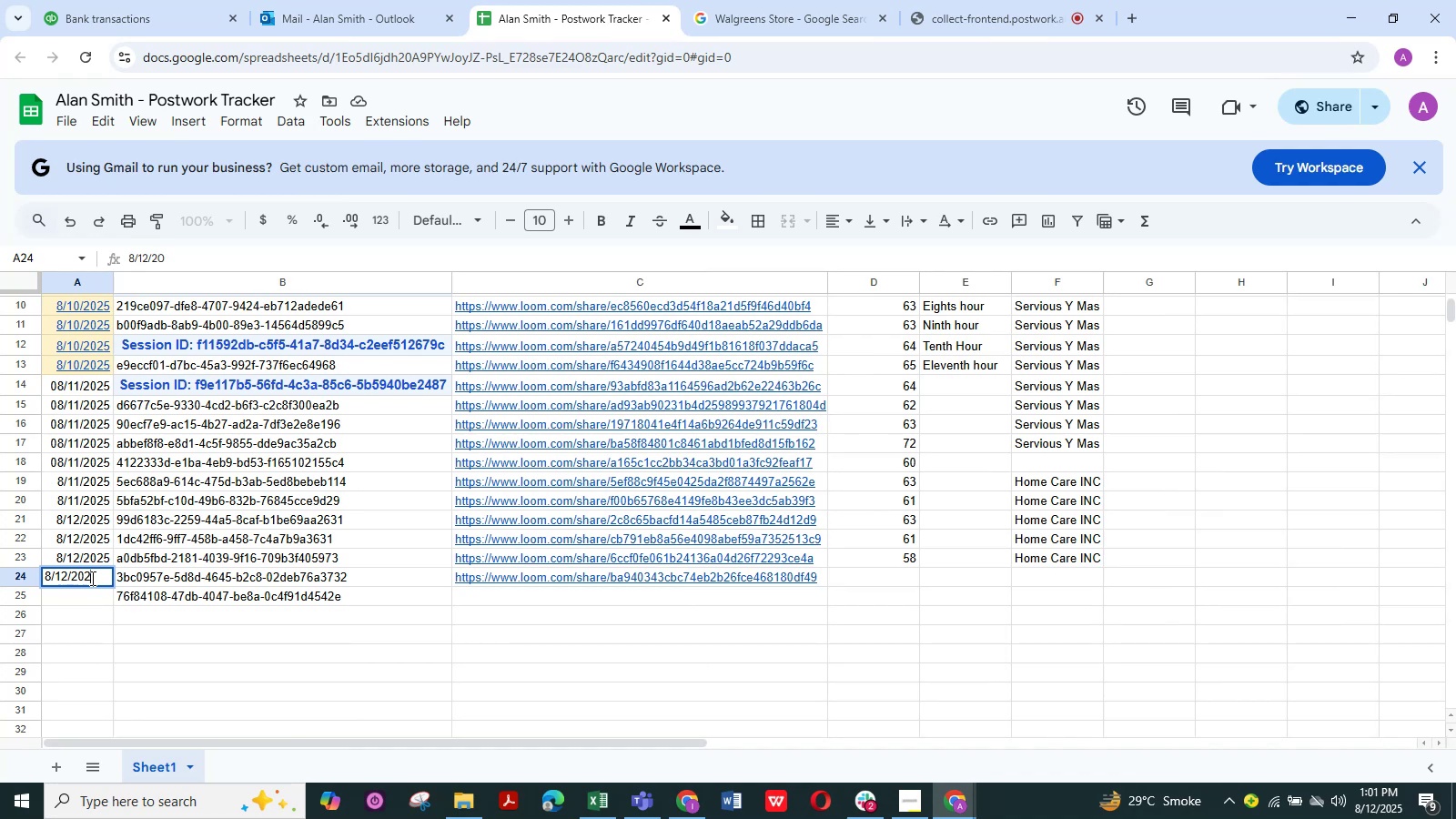 
key(Numpad5)
 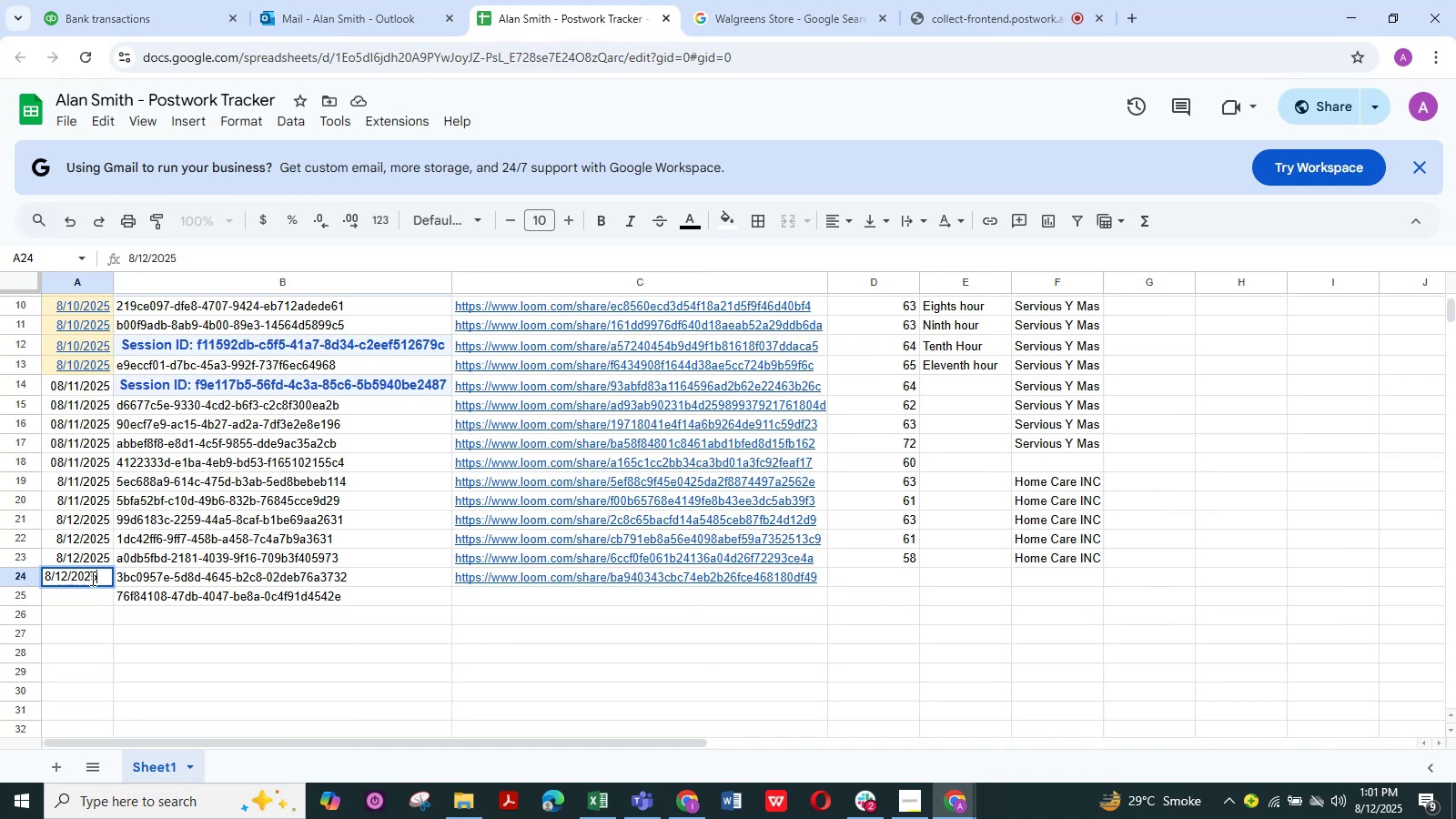 
key(NumpadEnter)
 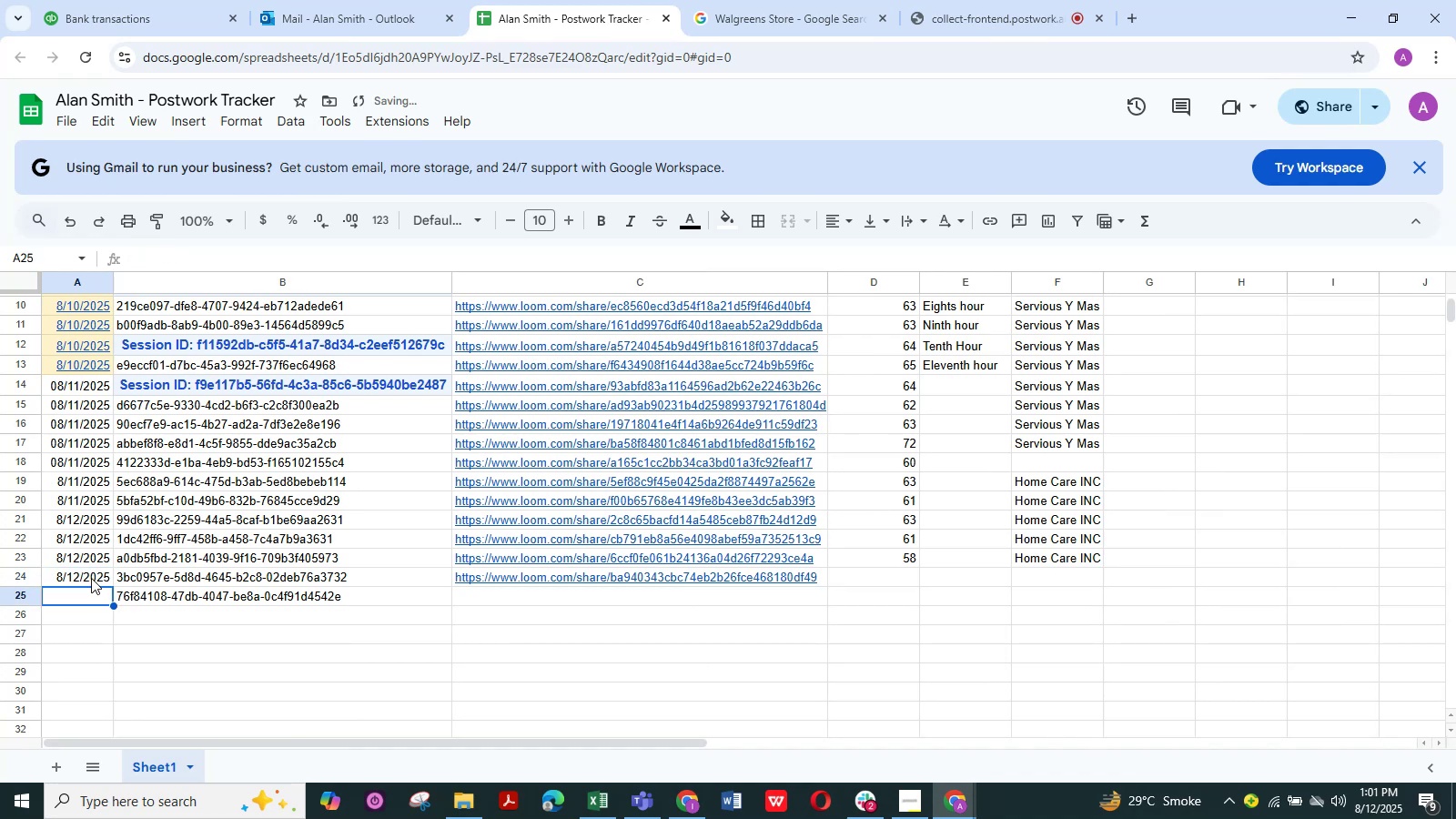 
key(Numpad8)
 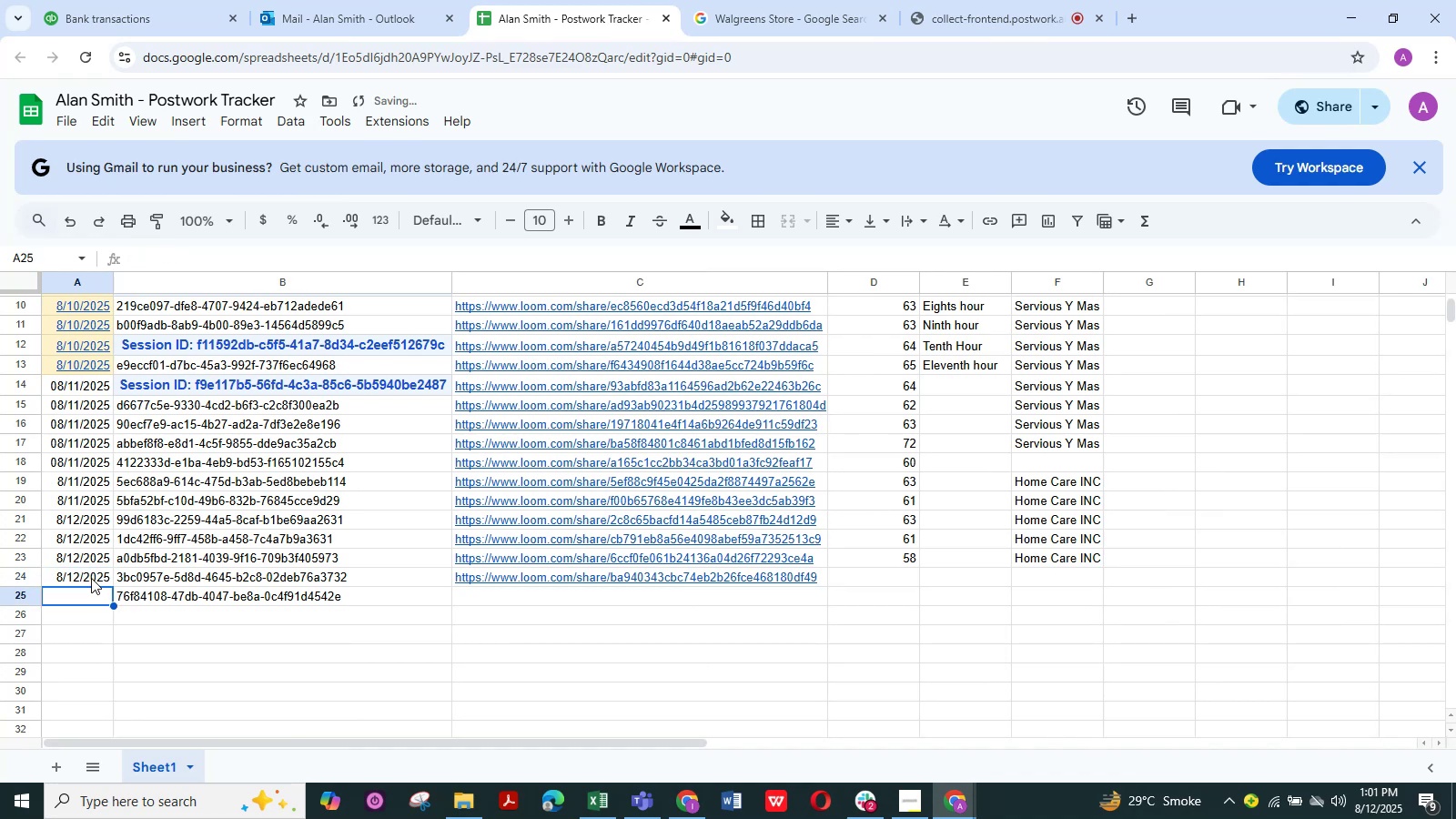 
key(NumpadDivide)
 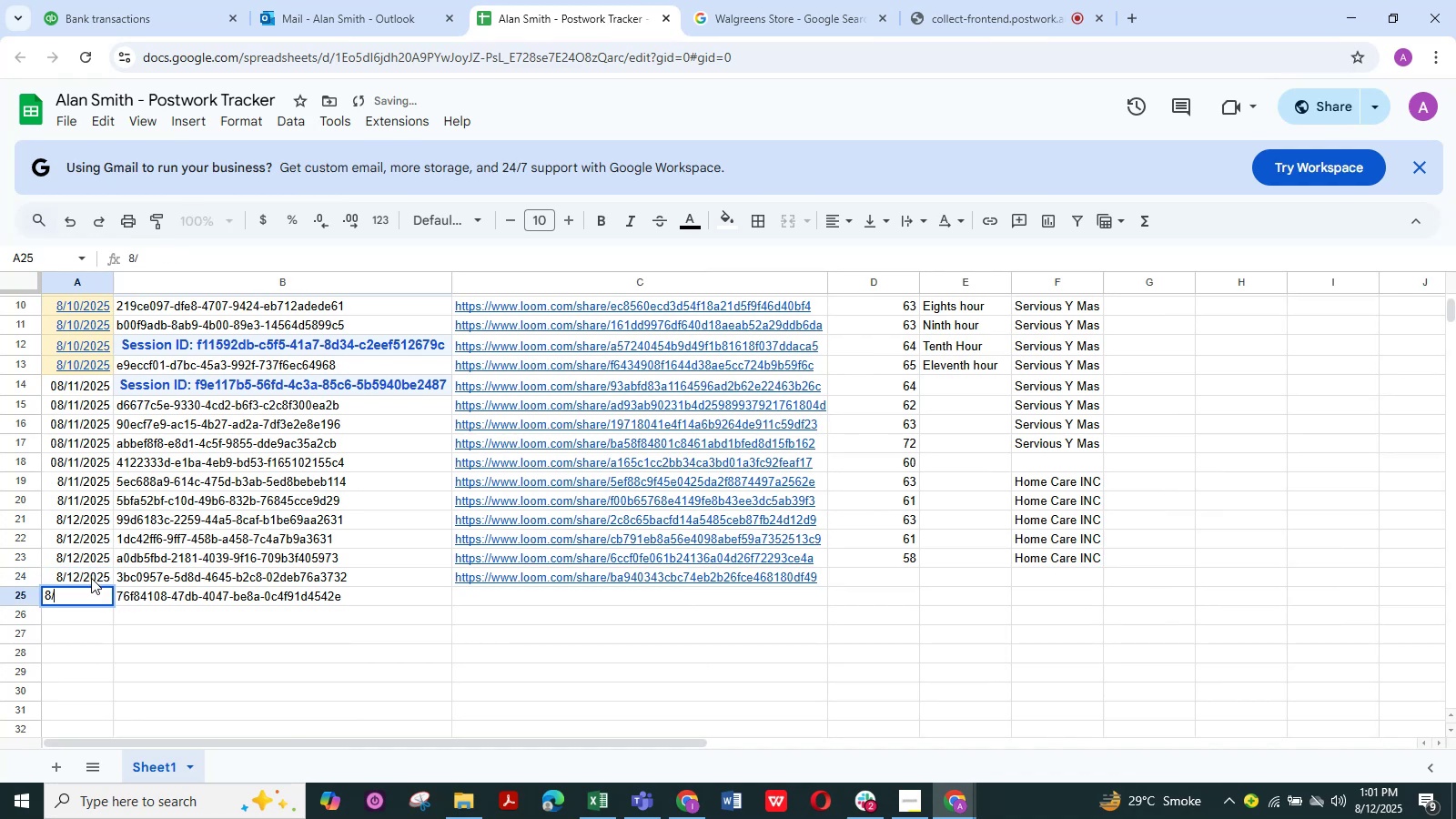 
key(Numpad1)
 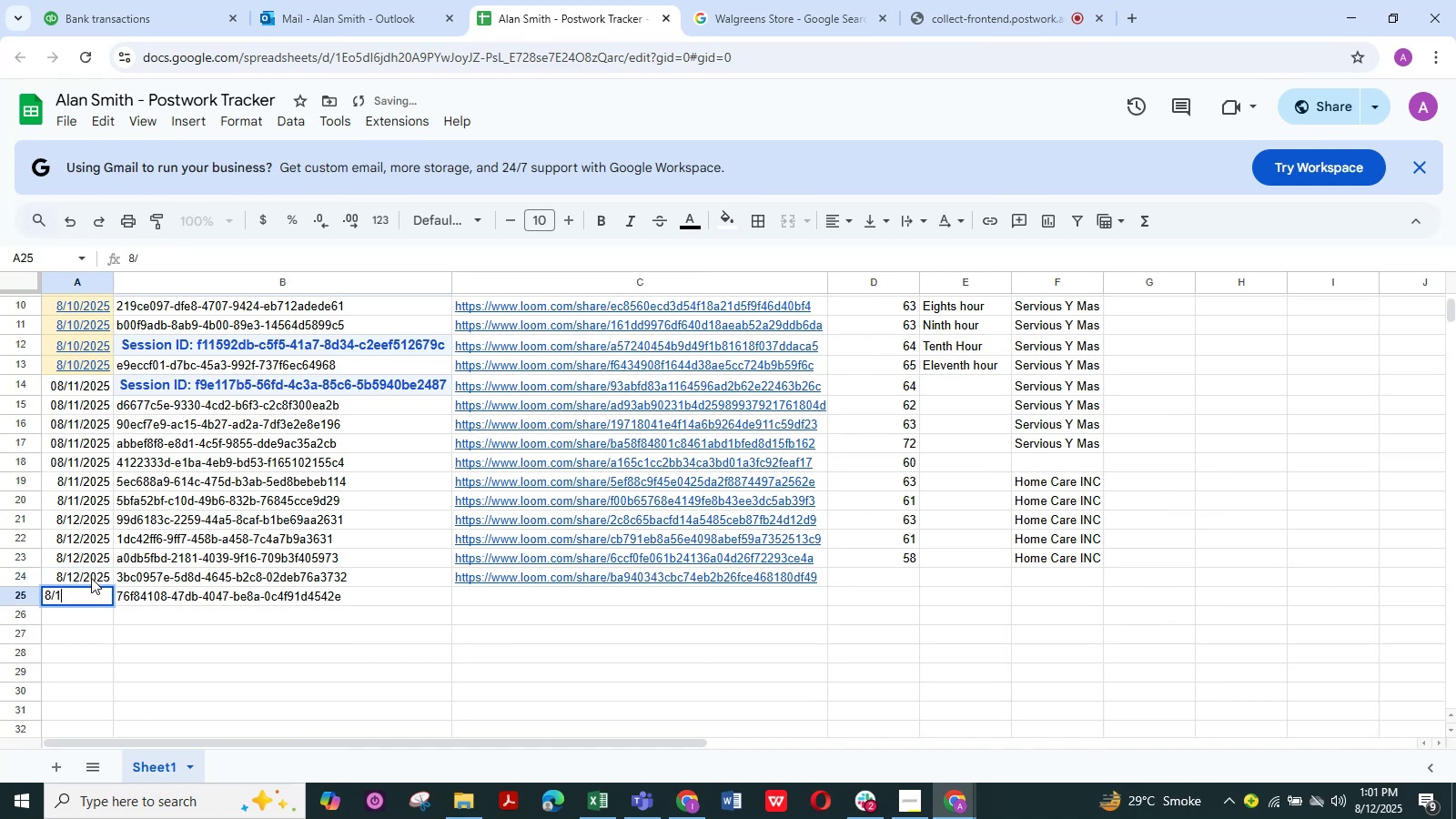 
key(Numpad2)
 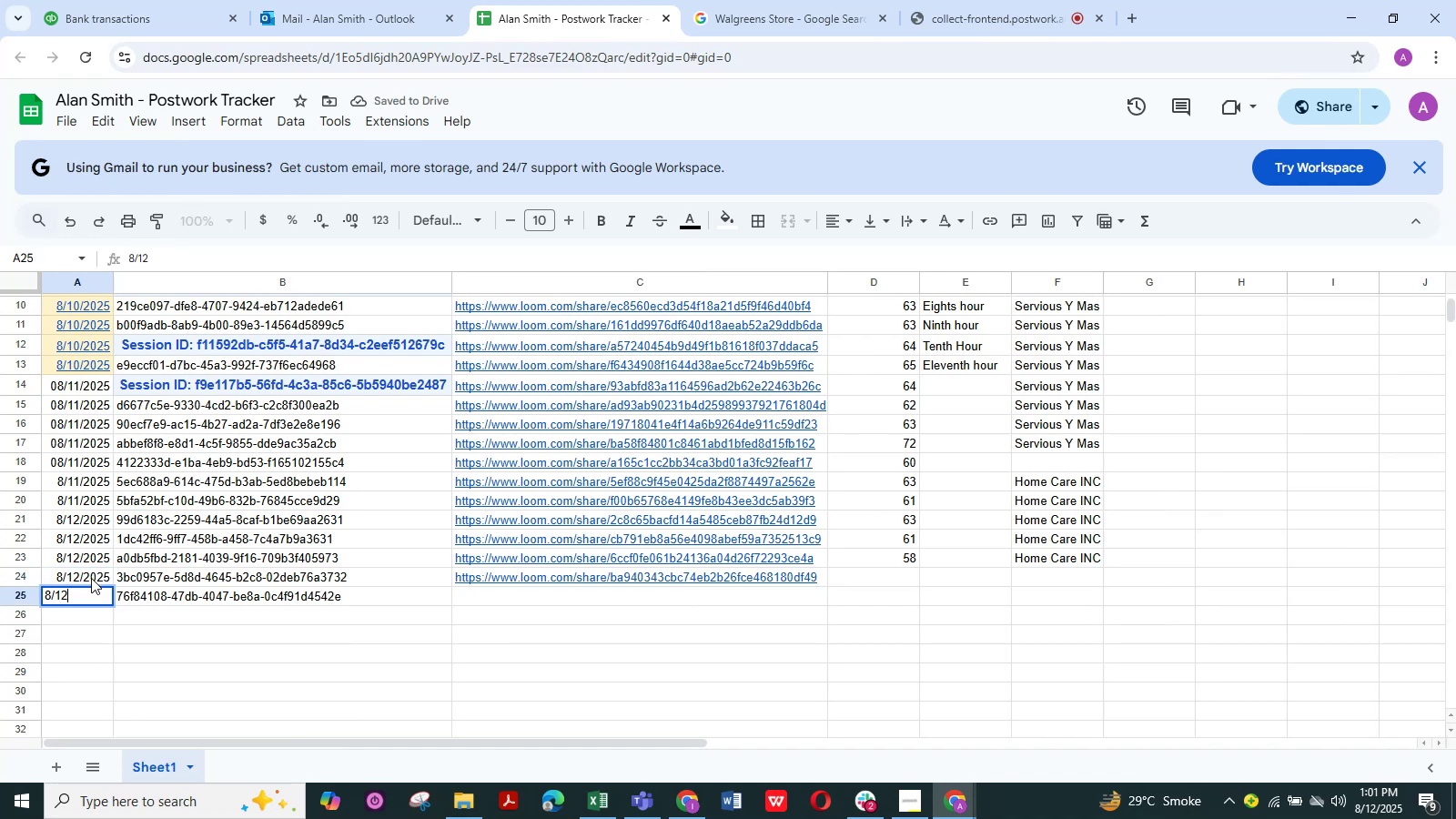 
key(NumpadDivide)
 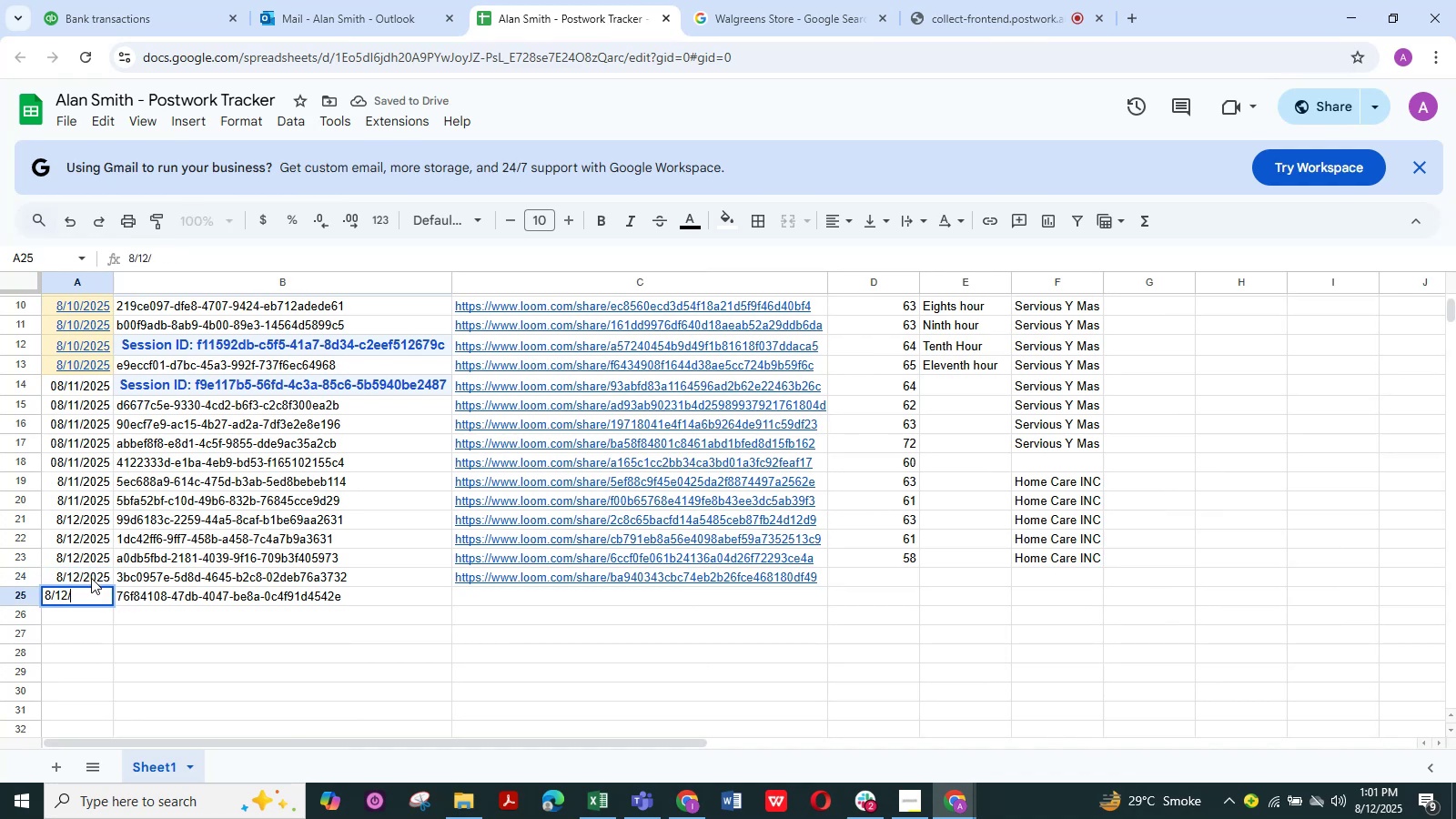 
key(Numpad2)
 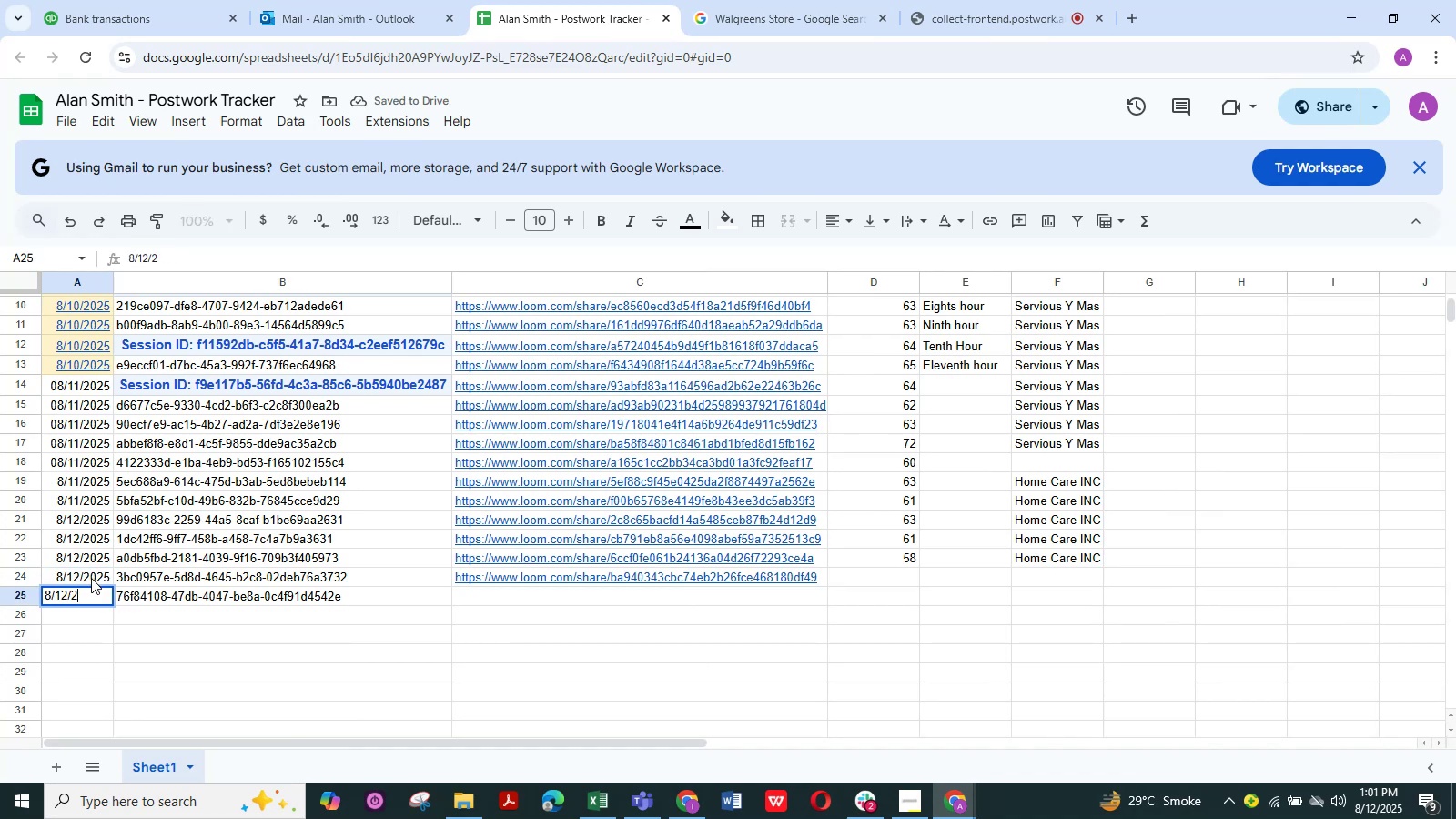 
key(Numpad0)
 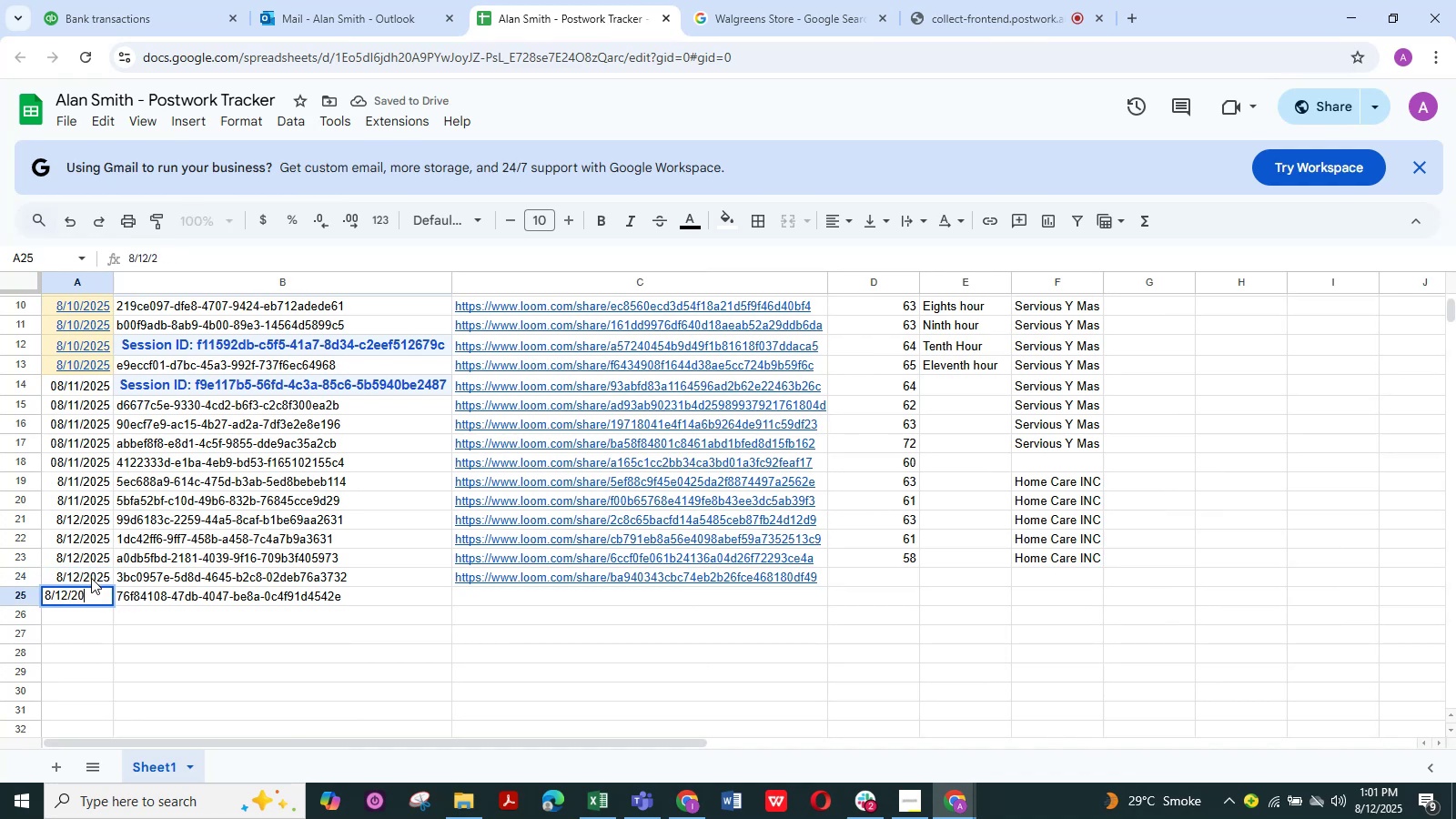 
key(Numpad2)
 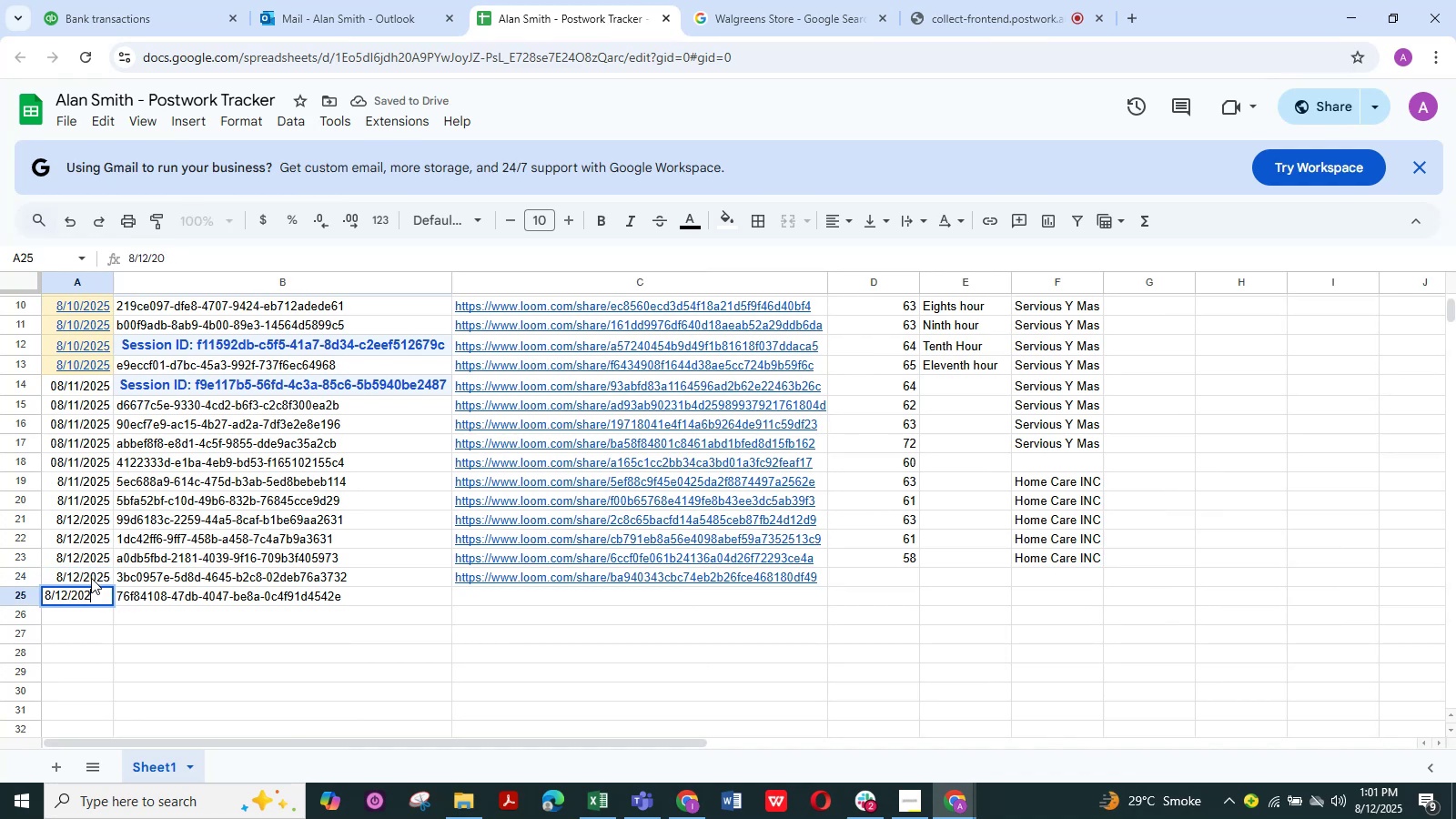 
key(Numpad5)
 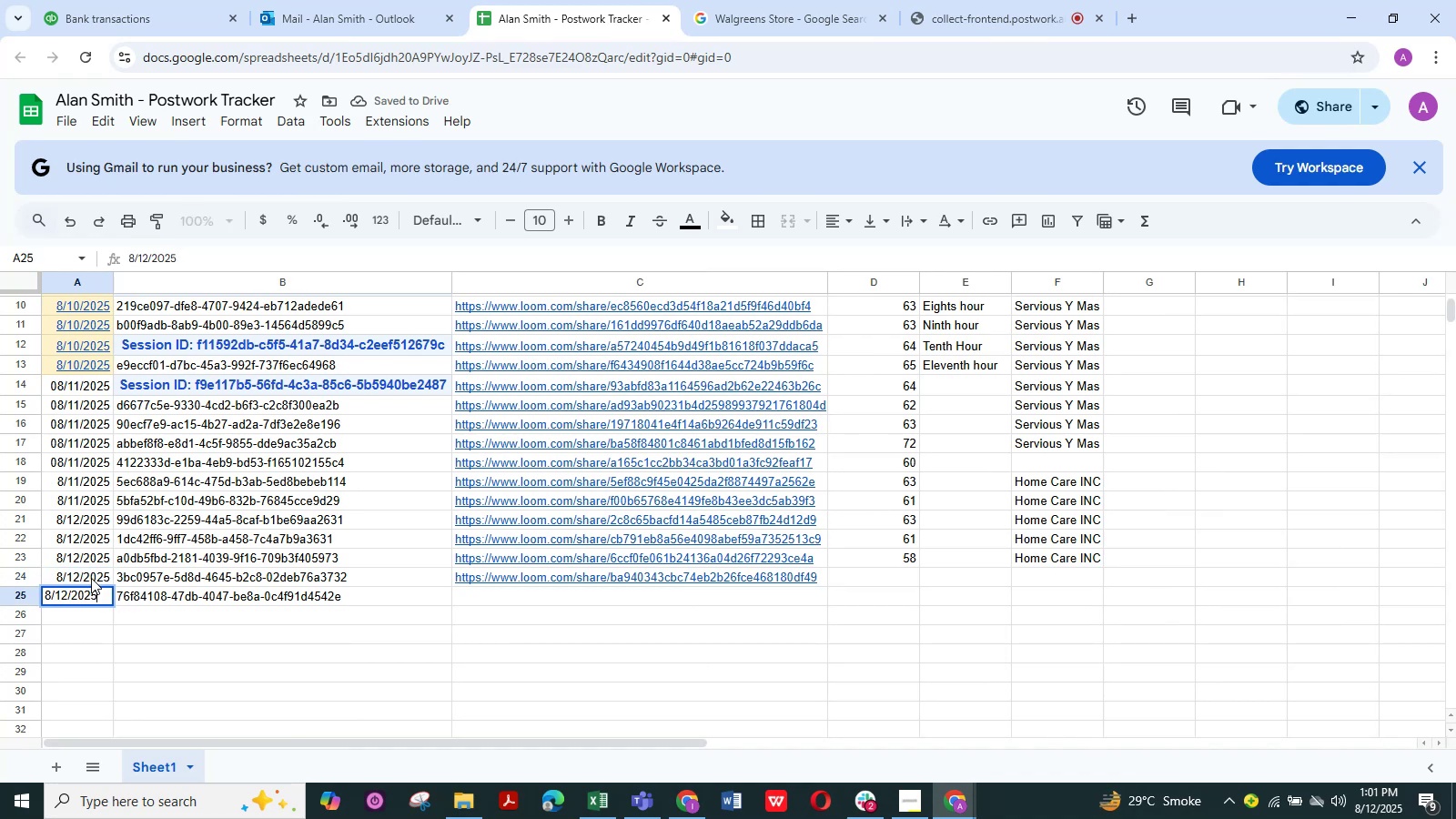 
key(NumpadEnter)
 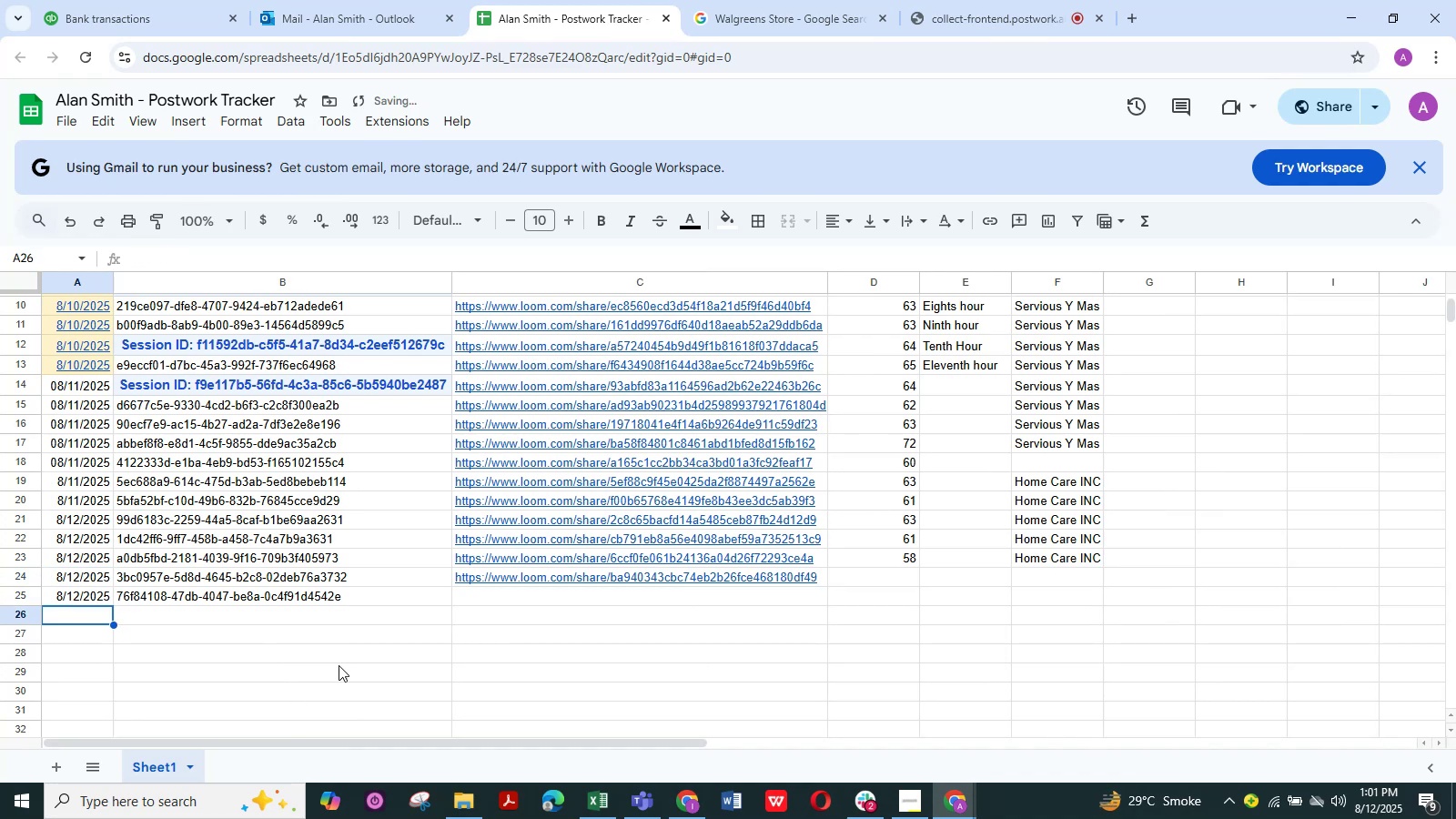 
left_click([342, 642])
 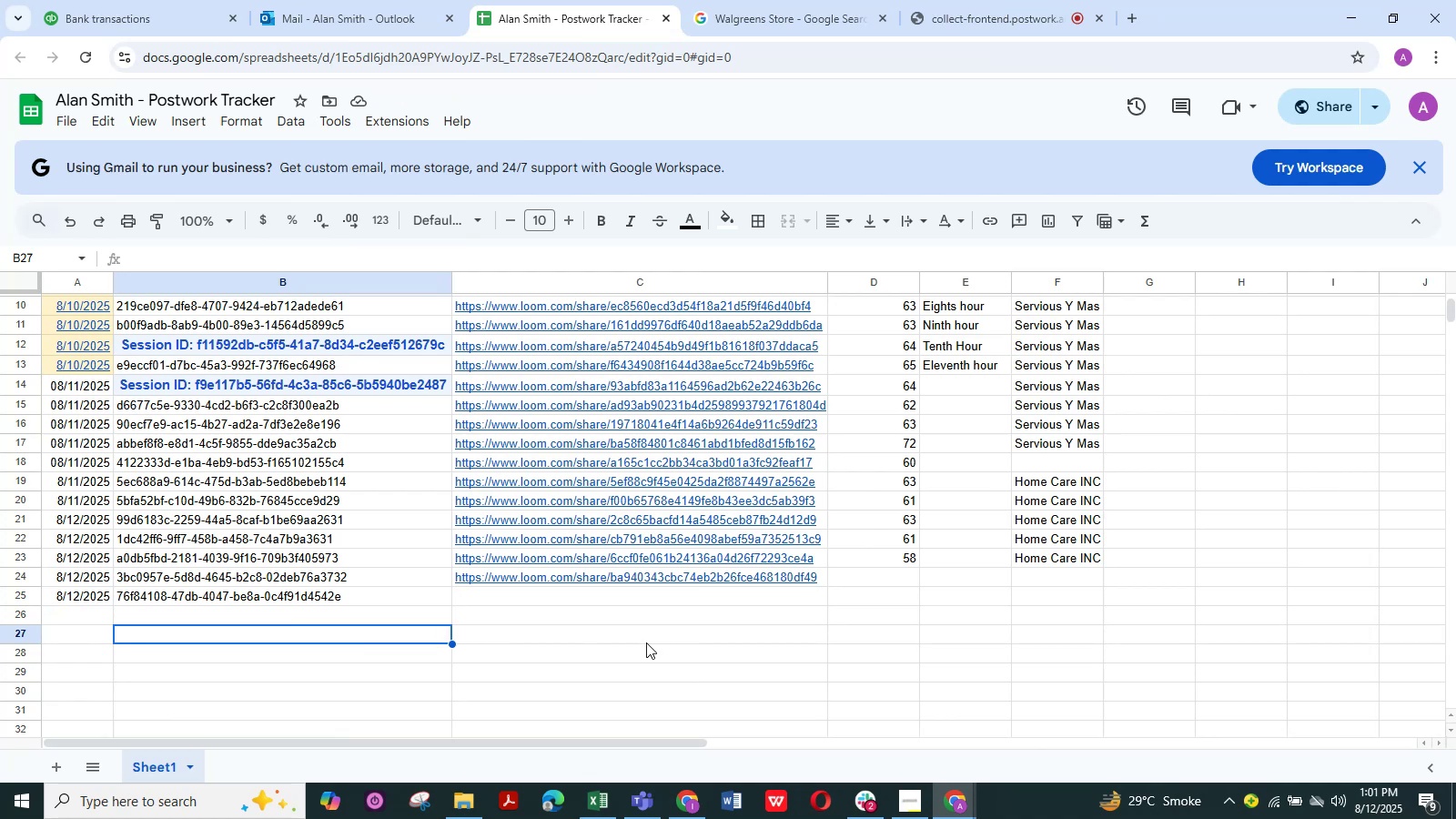 
wait(5.08)
 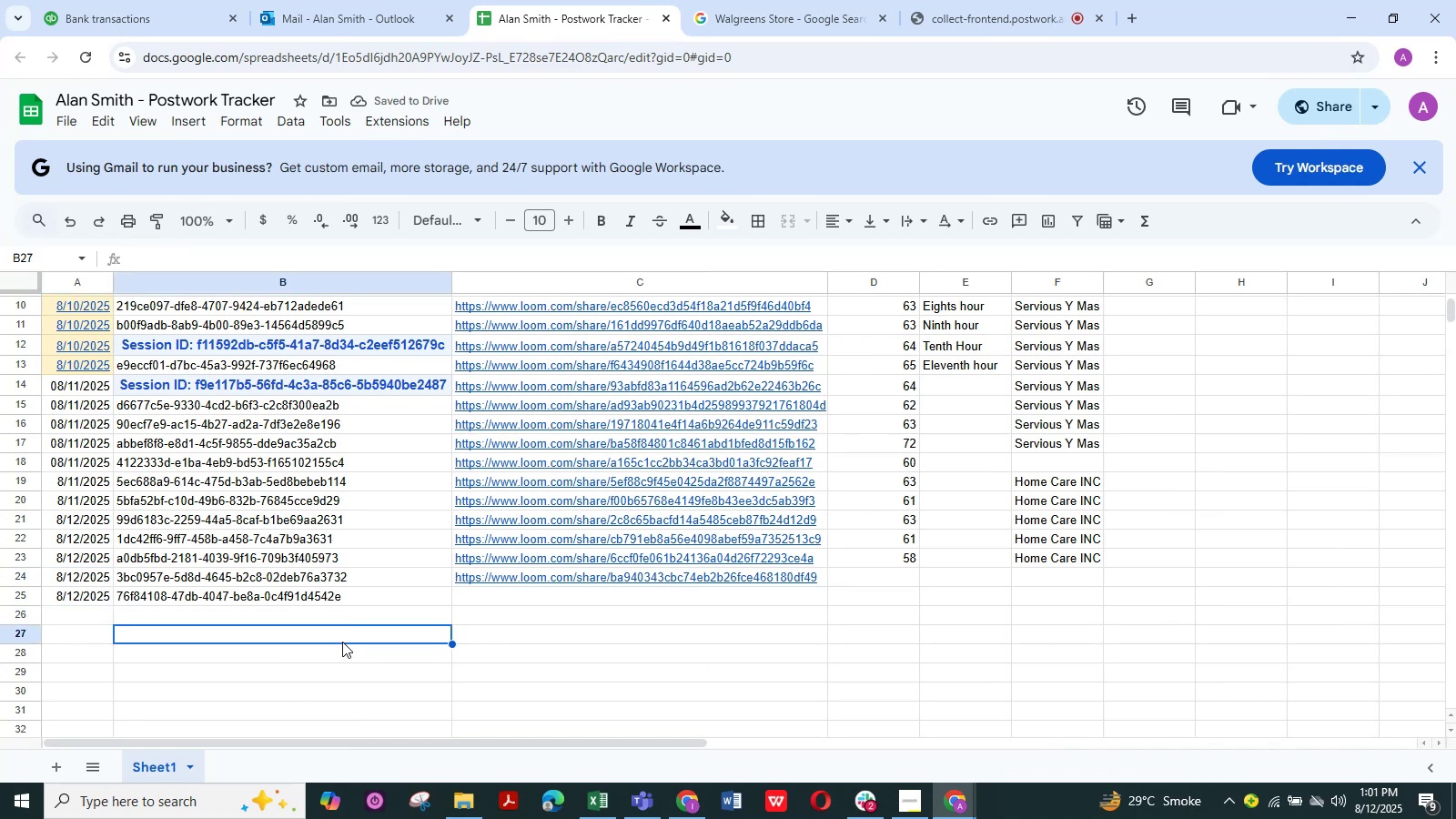 
left_click([537, 605])
 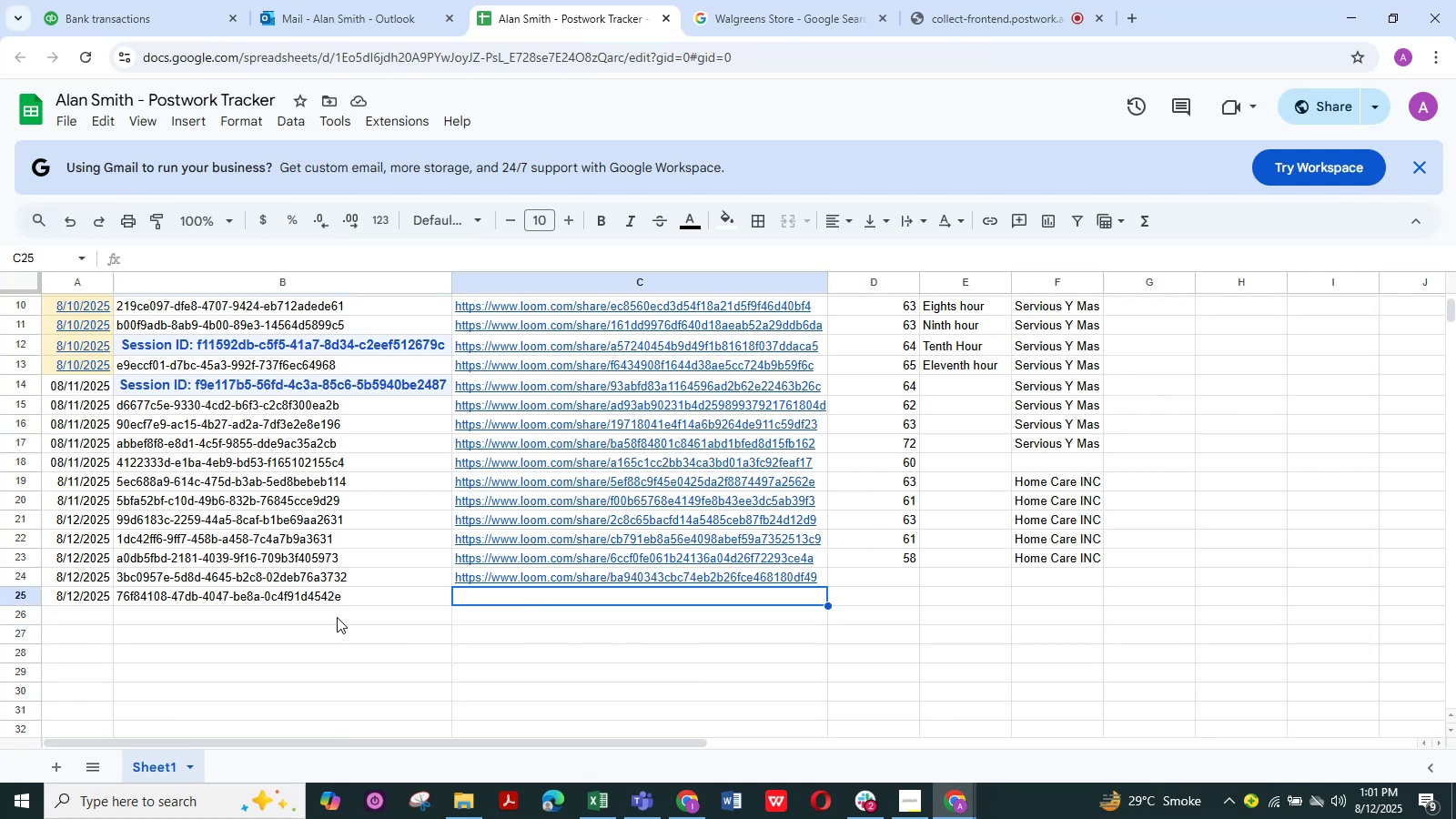 
left_click([304, 587])
 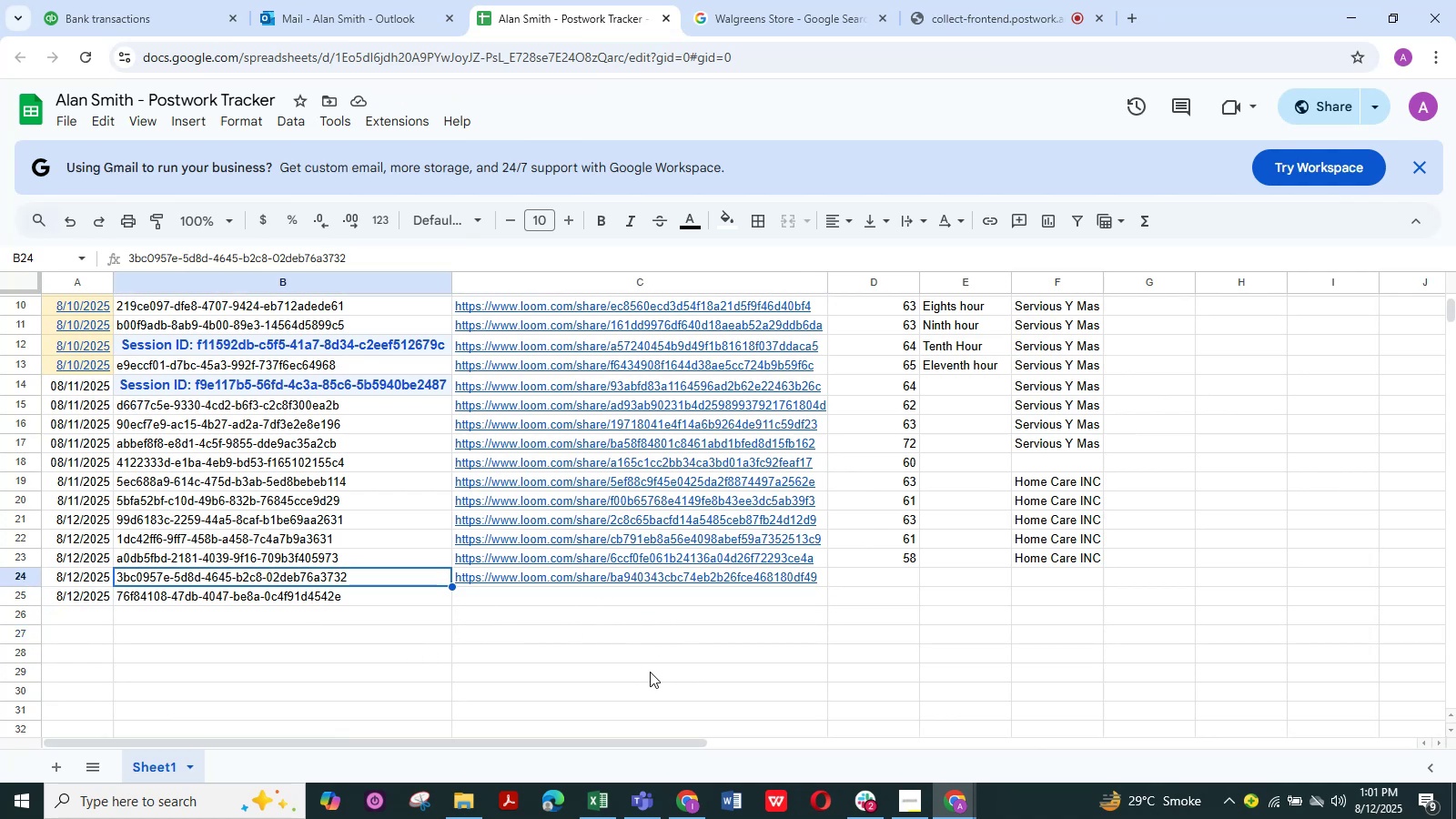 
left_click([652, 670])
 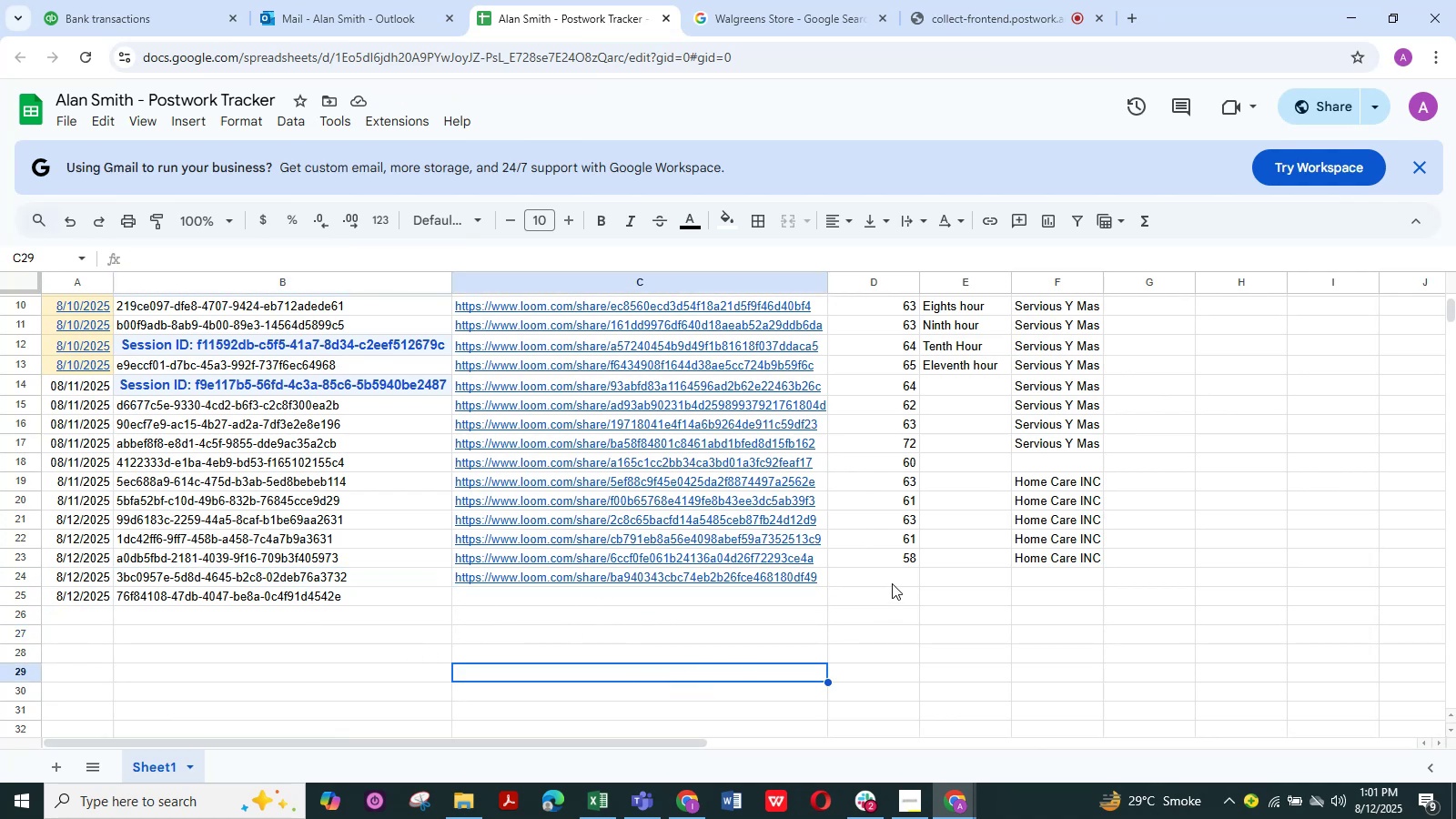 
left_click([894, 572])
 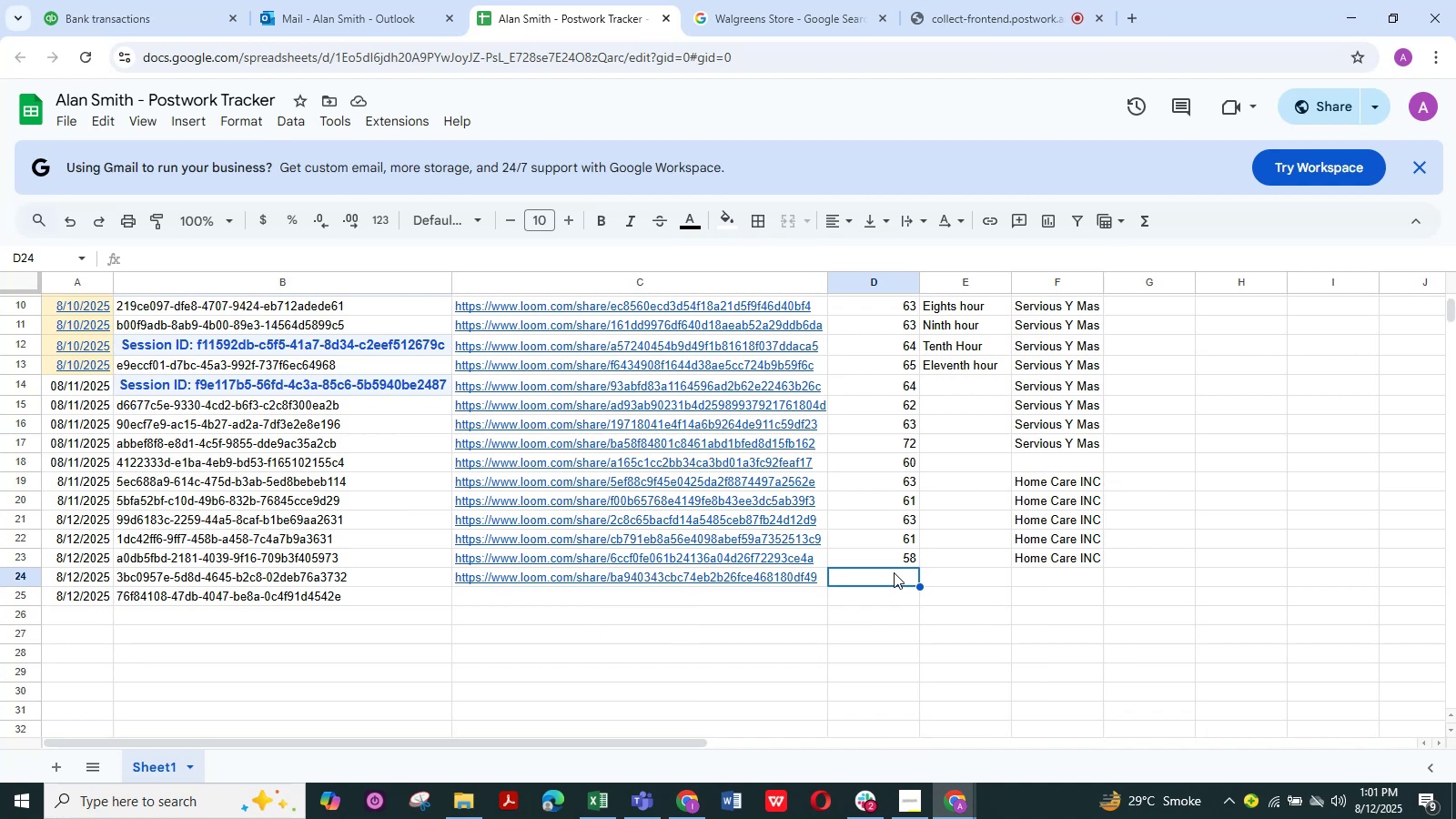 
key(Numpad7)
 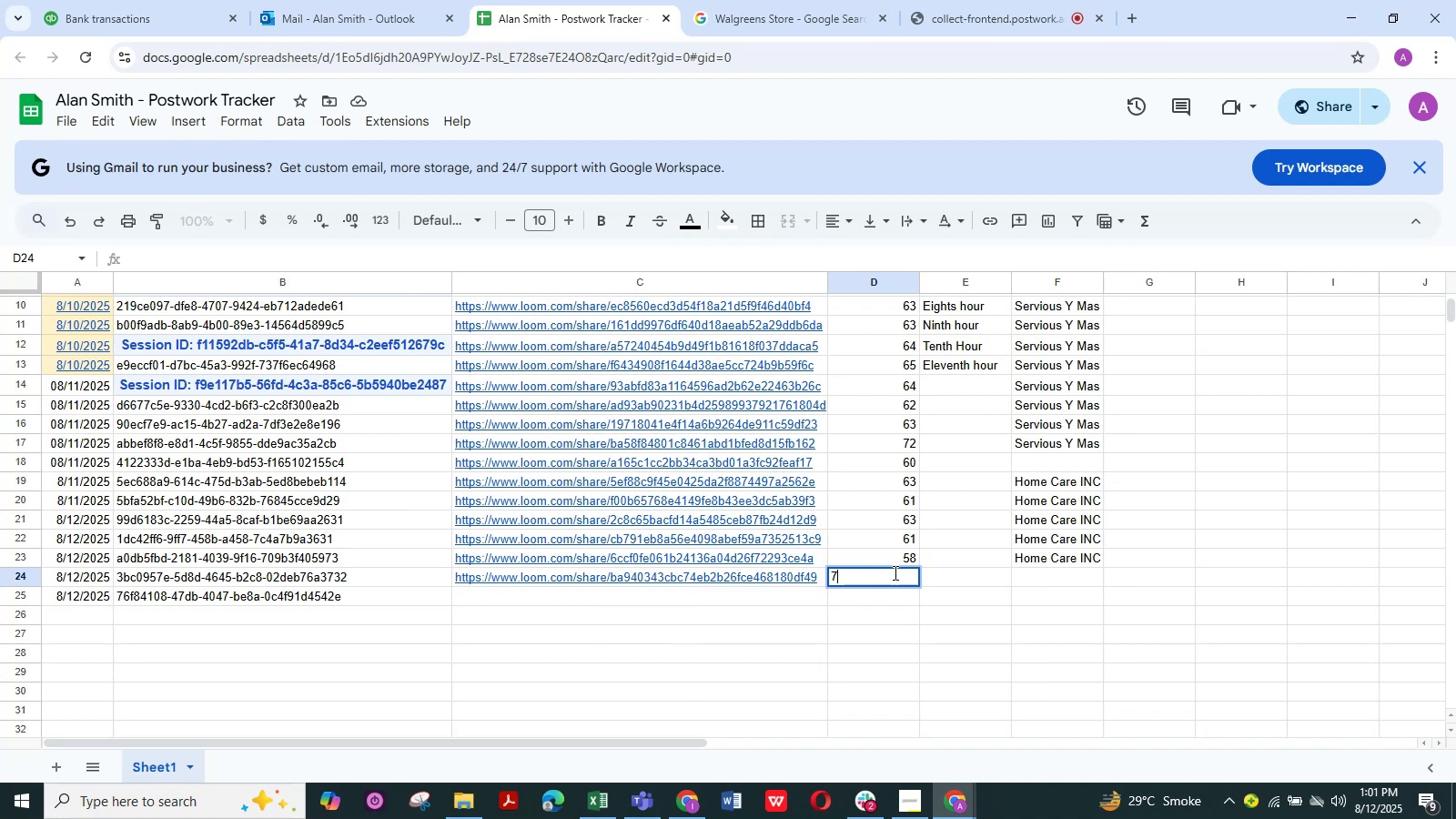 
key(Numpad0)
 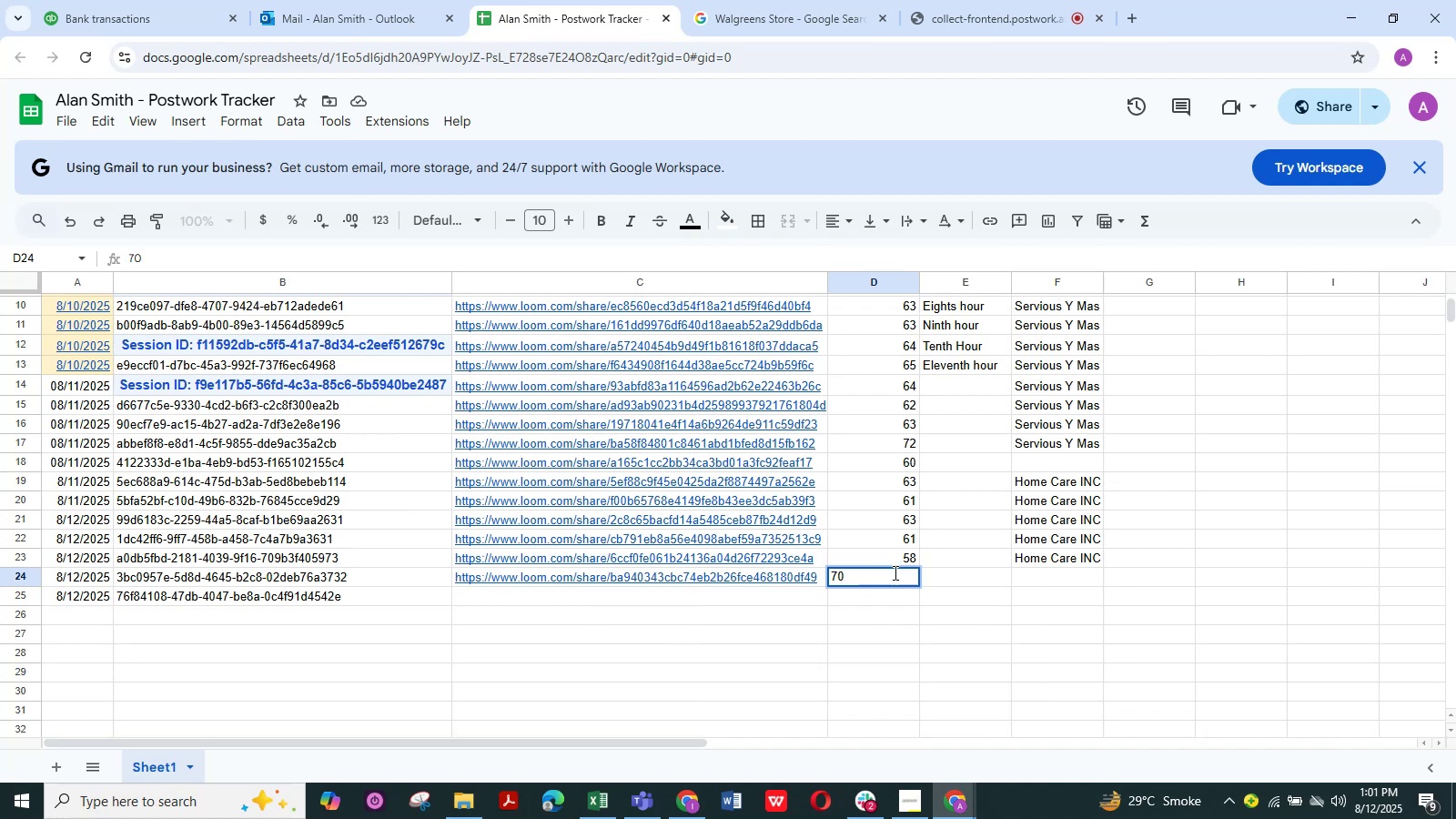 
key(NumpadEnter)
 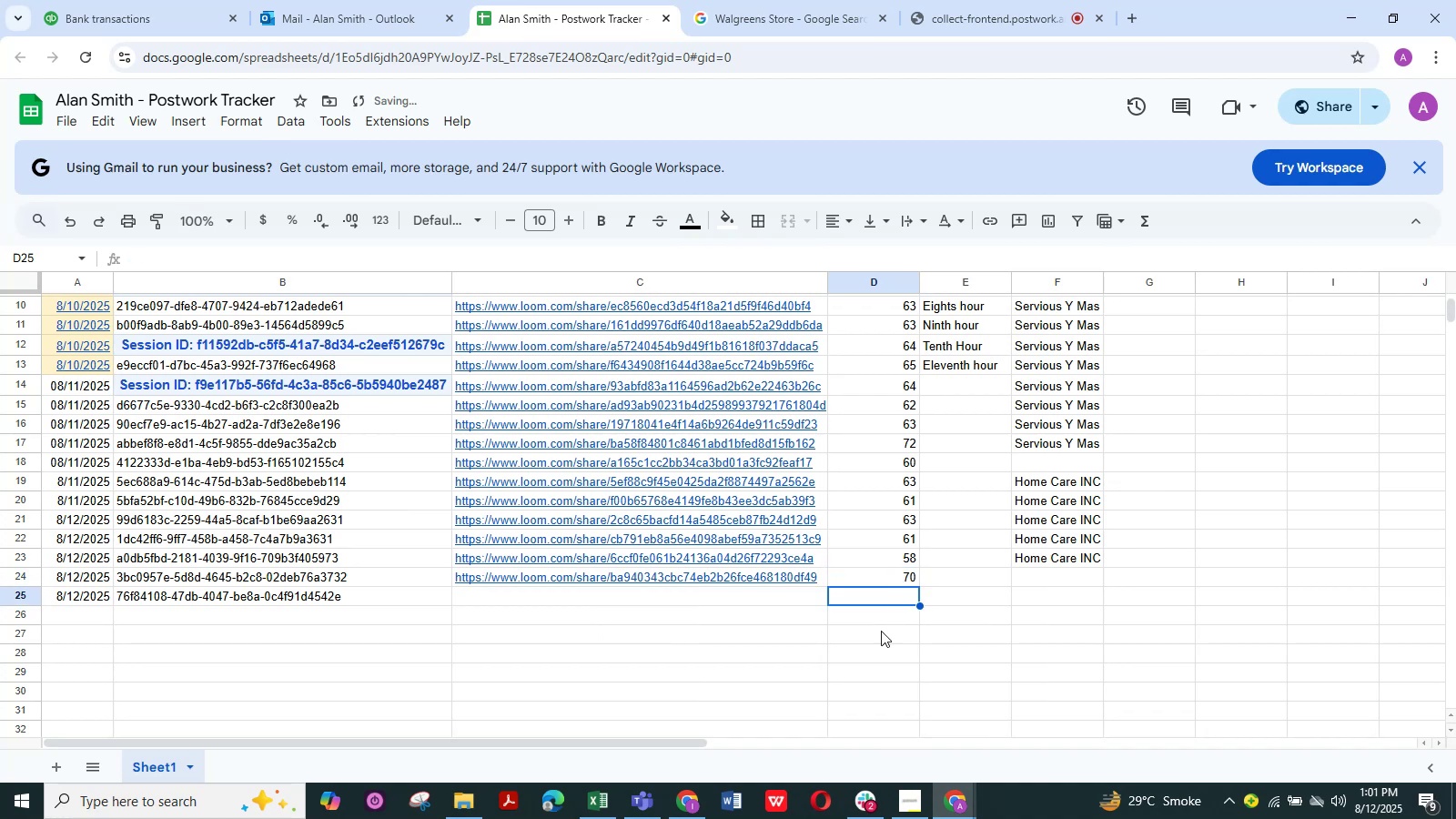 
left_click([869, 662])
 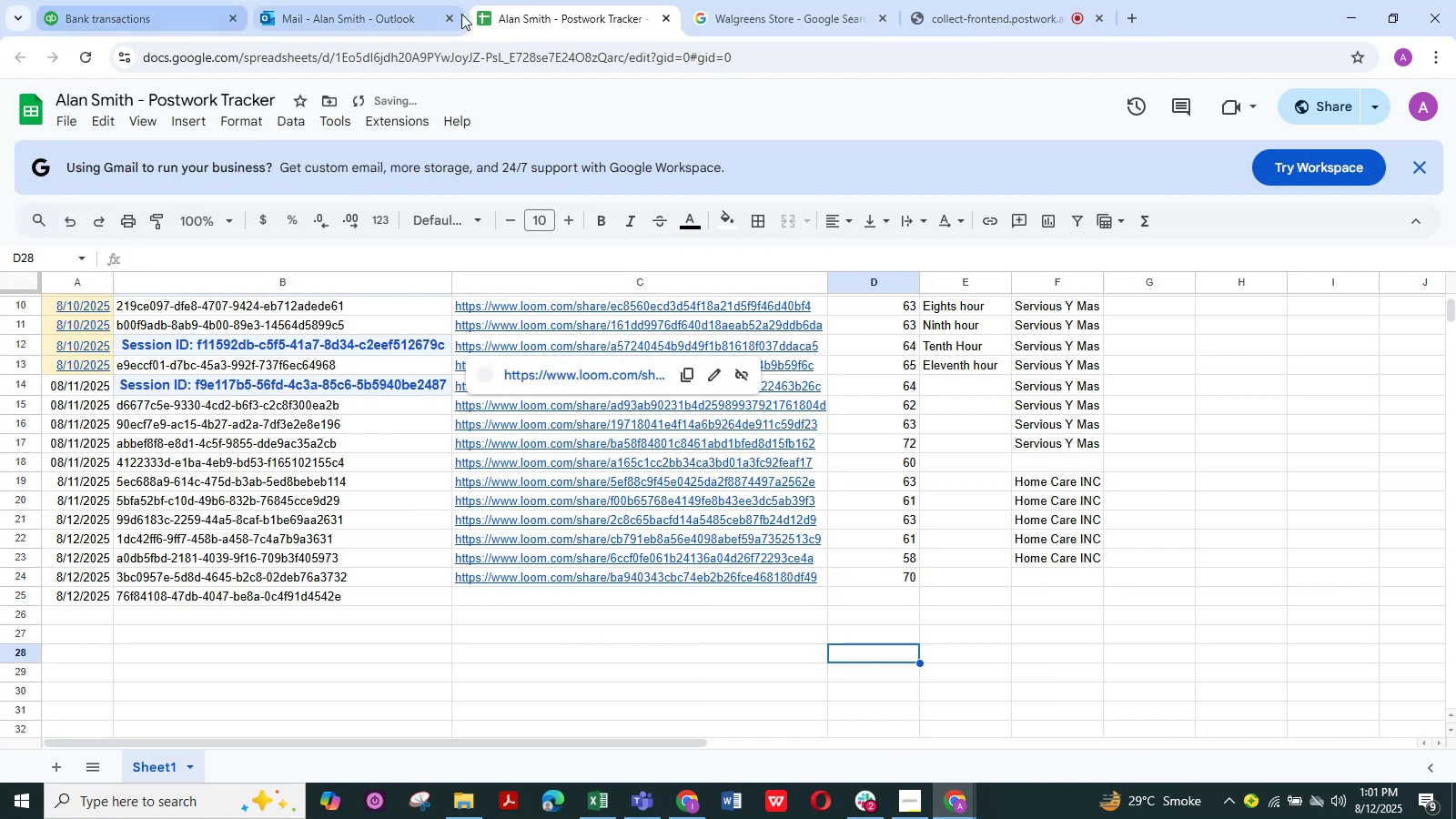 
left_click([789, 15])
 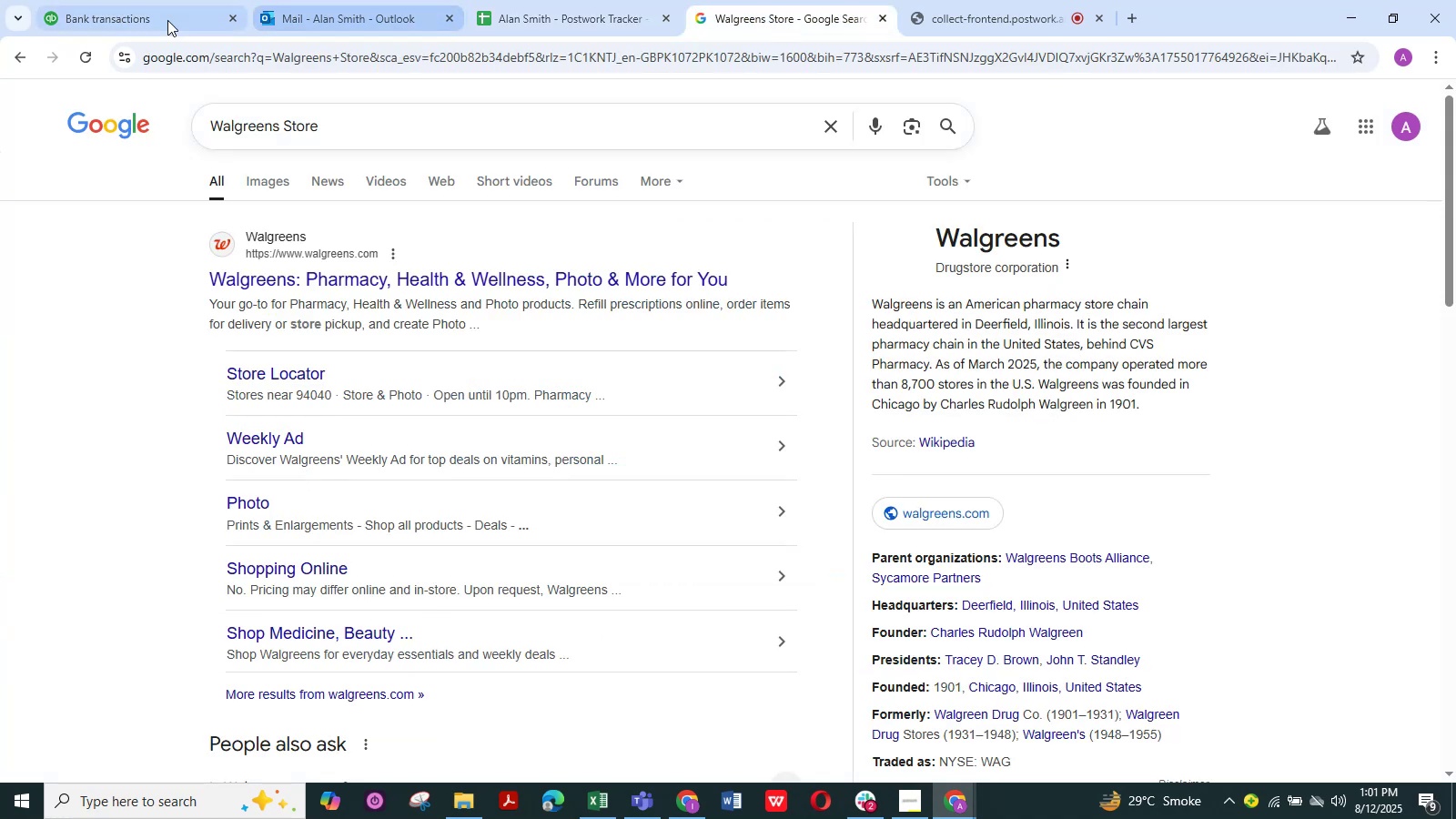 
left_click([154, 15])
 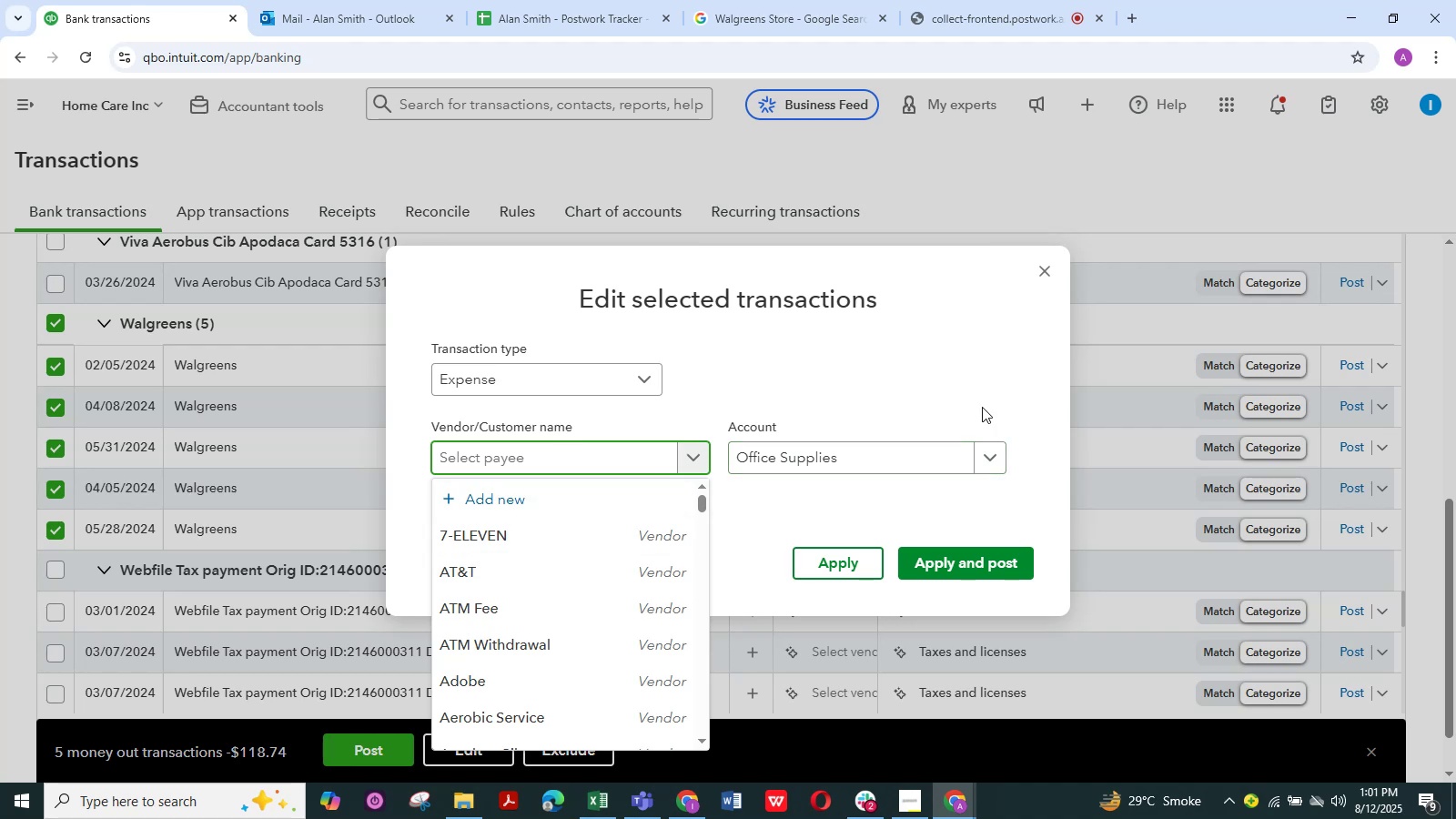 
left_click([1010, 383])
 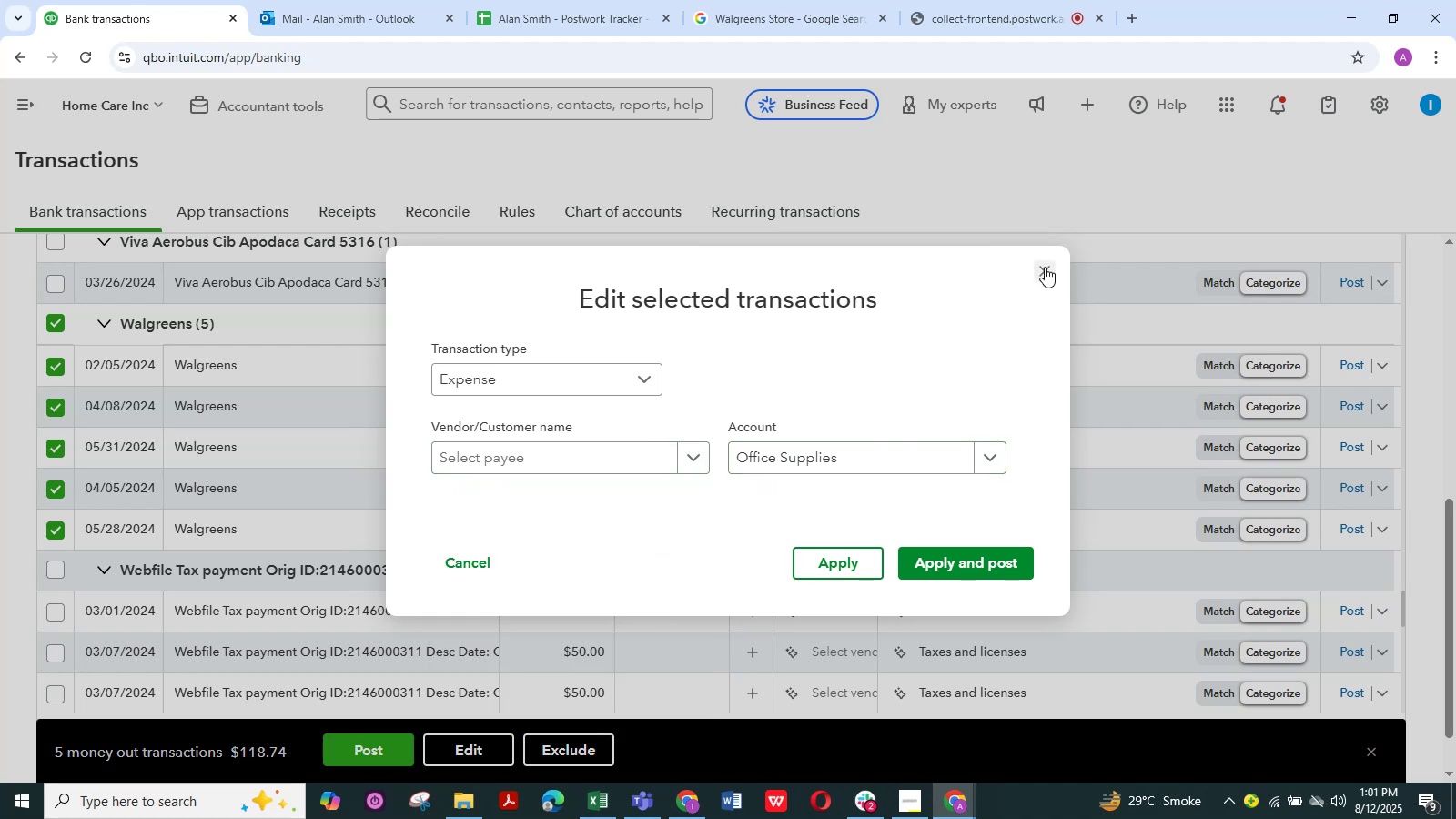 
left_click([777, 15])
 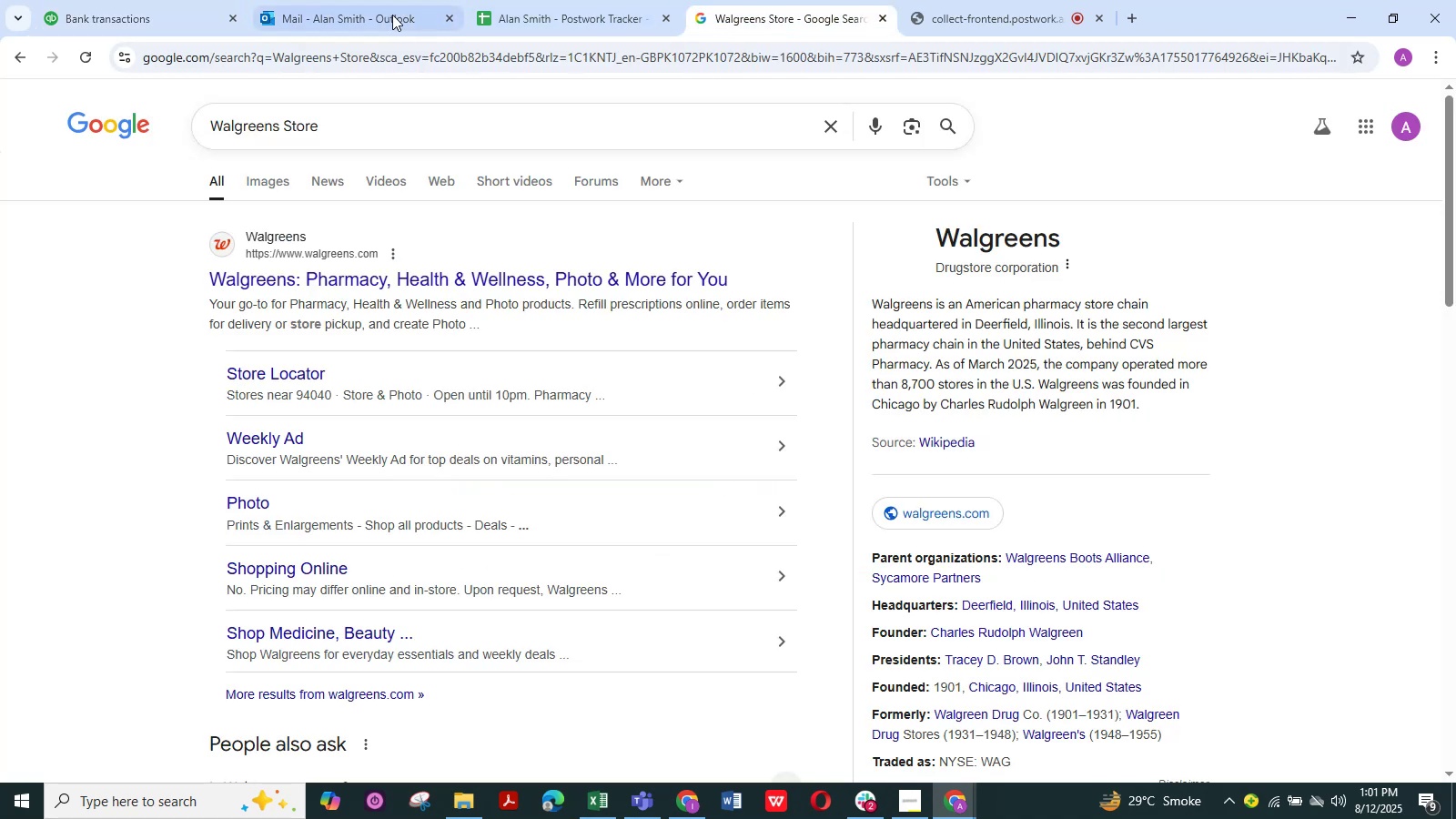 
left_click([124, 16])
 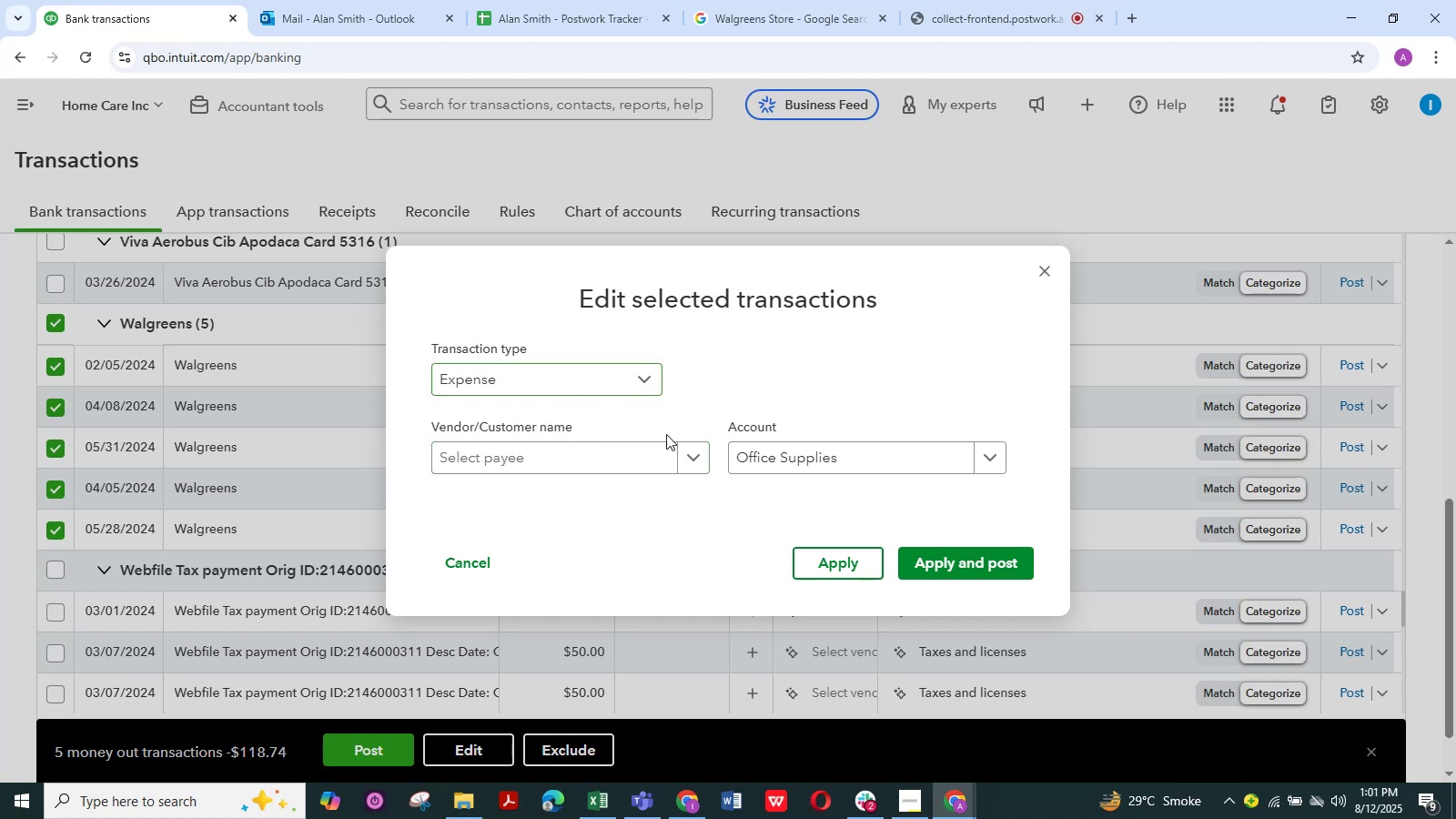 
left_click([693, 456])
 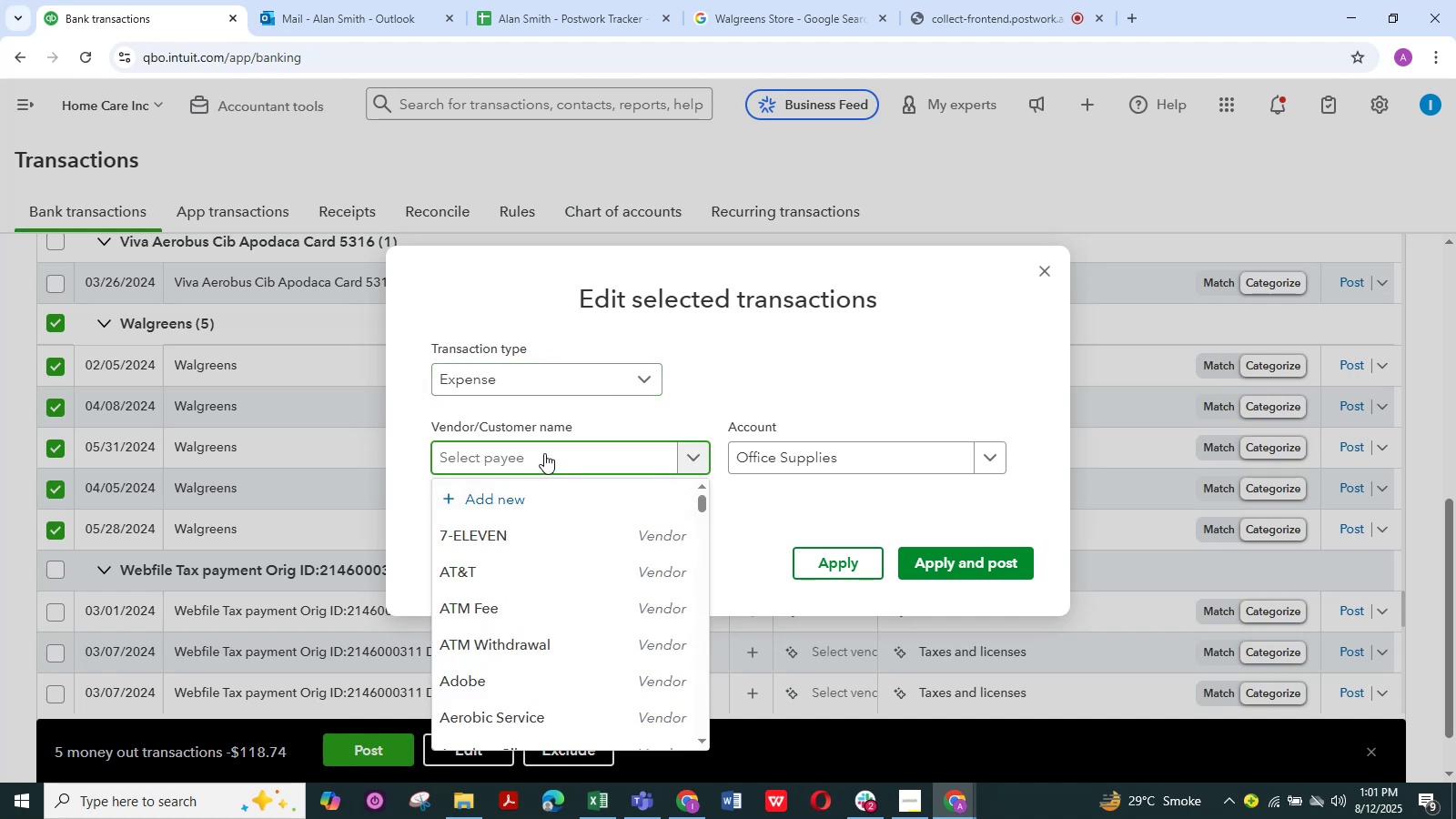 
left_click([521, 490])
 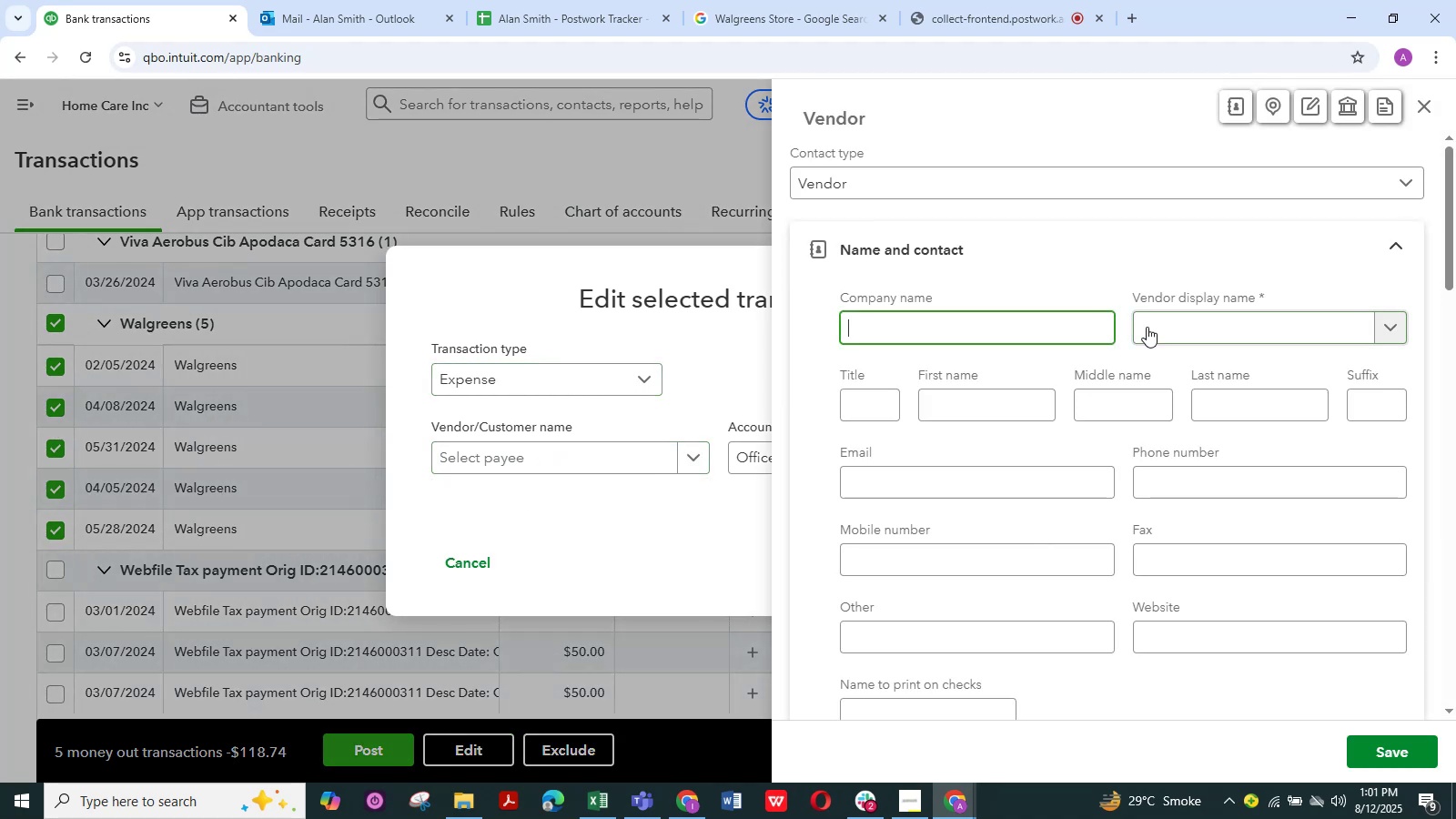 
left_click([1178, 327])
 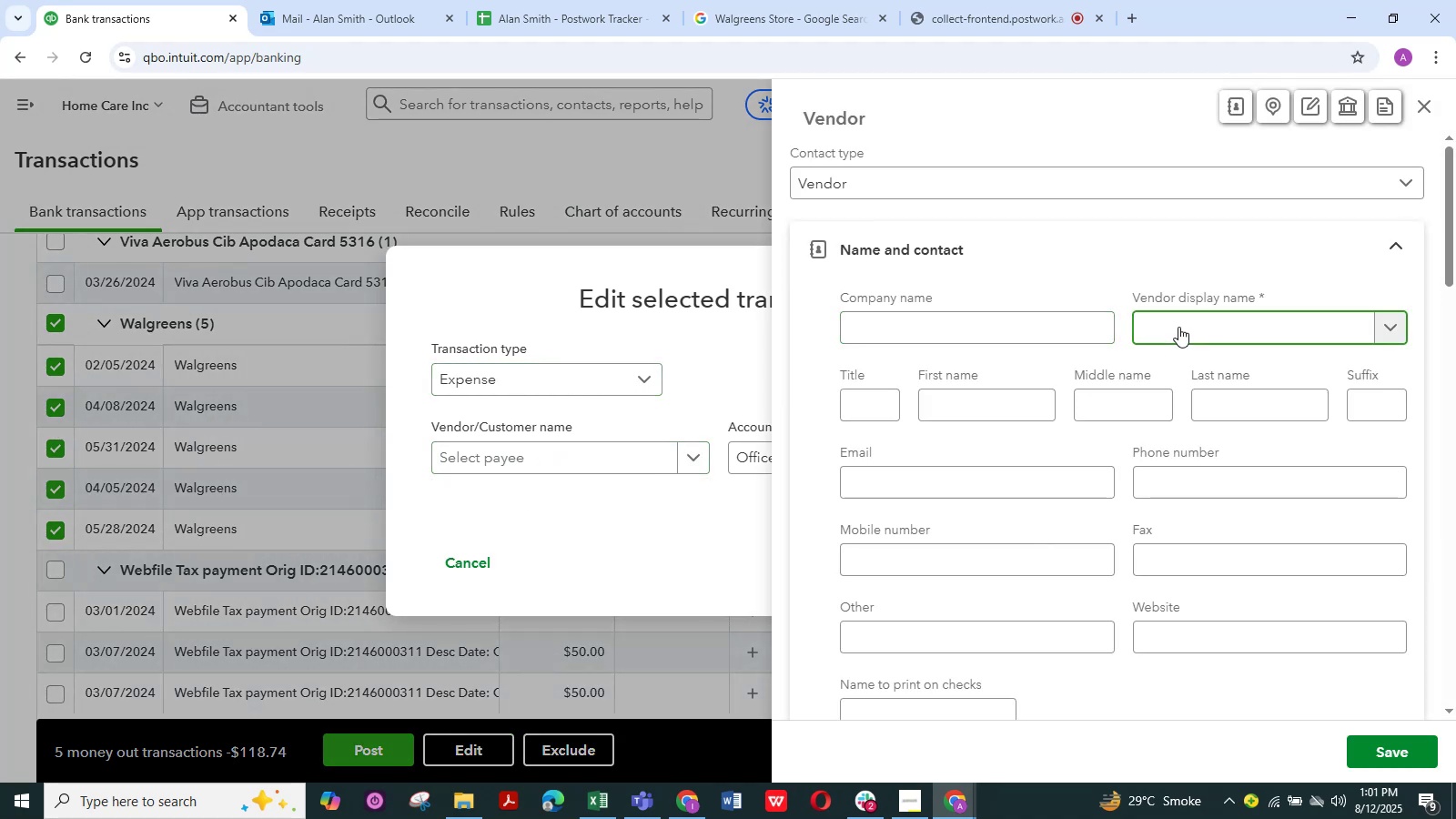 
type(Wall)
key(Backspace)
type(greens )
 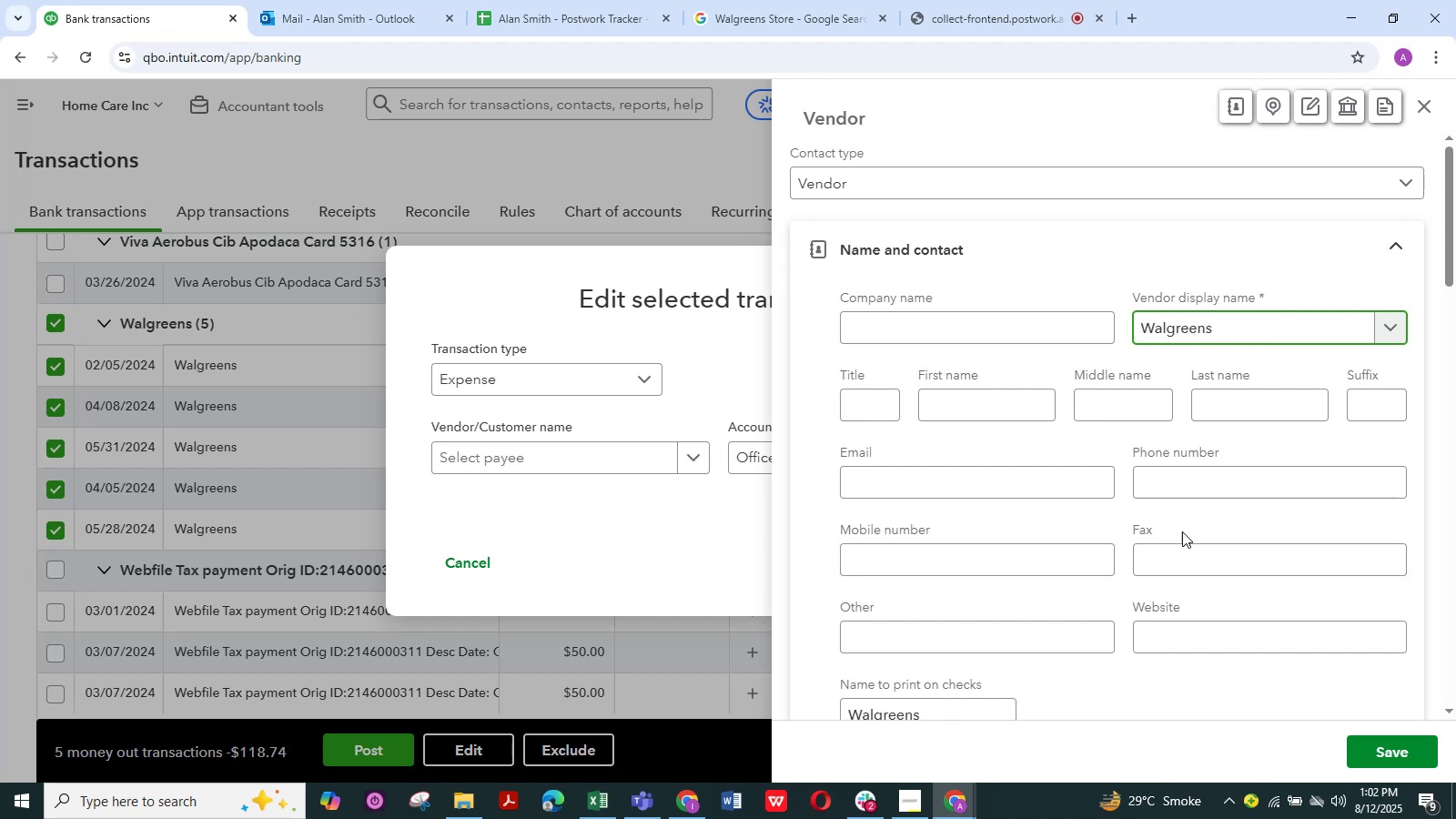 
left_click([1389, 750])
 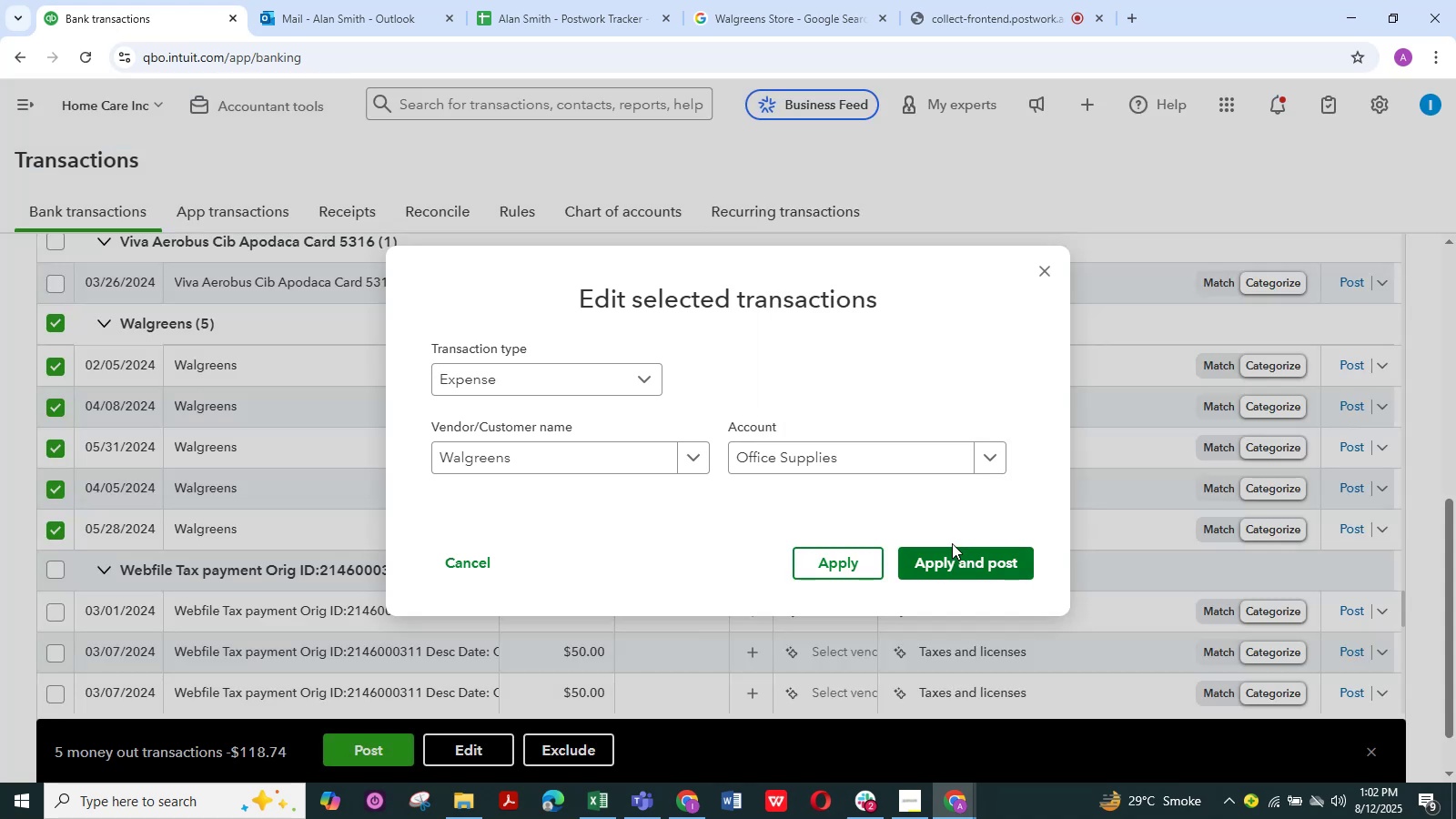 
left_click([956, 557])
 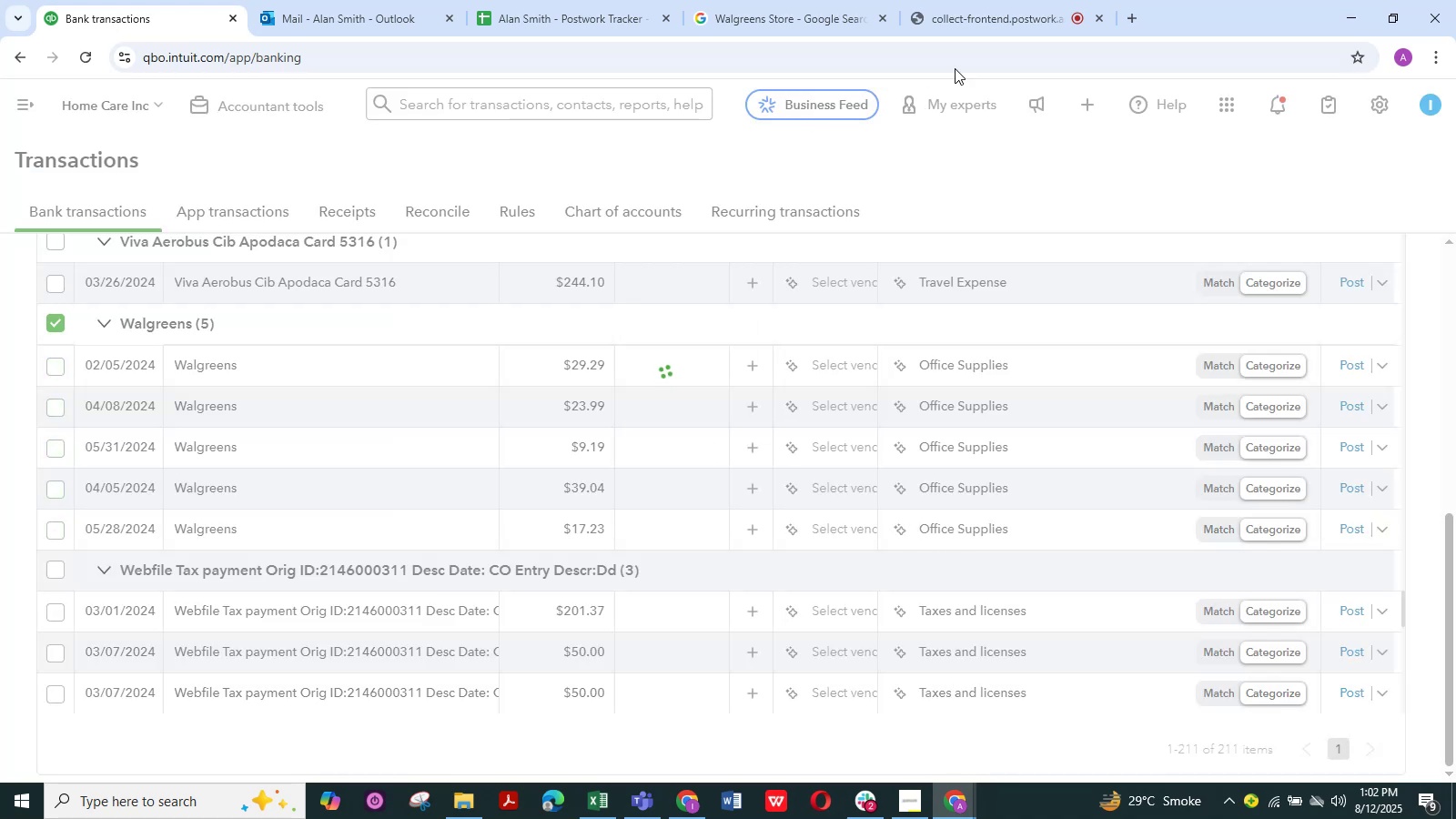 
left_click([993, 13])
 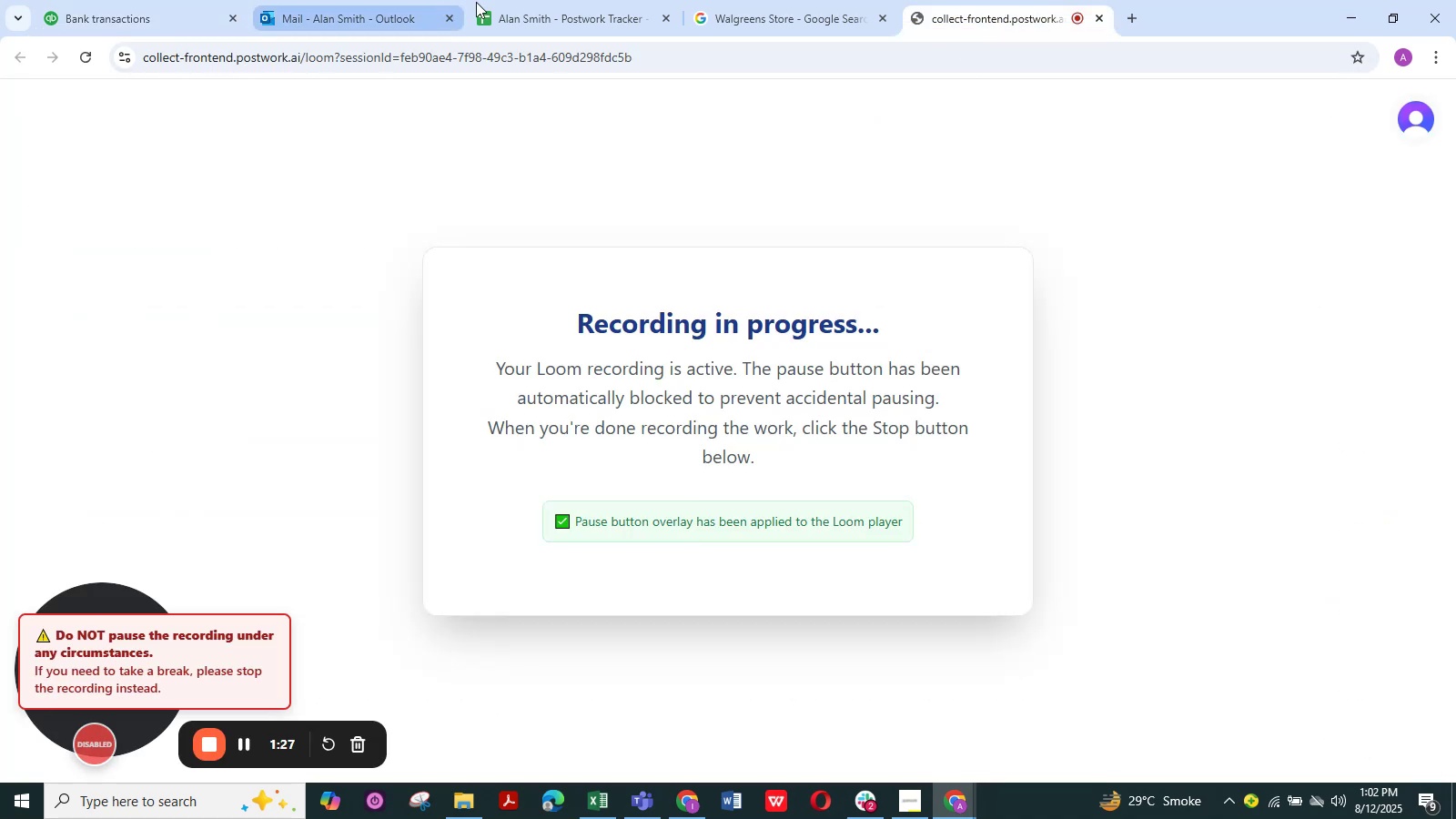 
left_click([549, 2])
 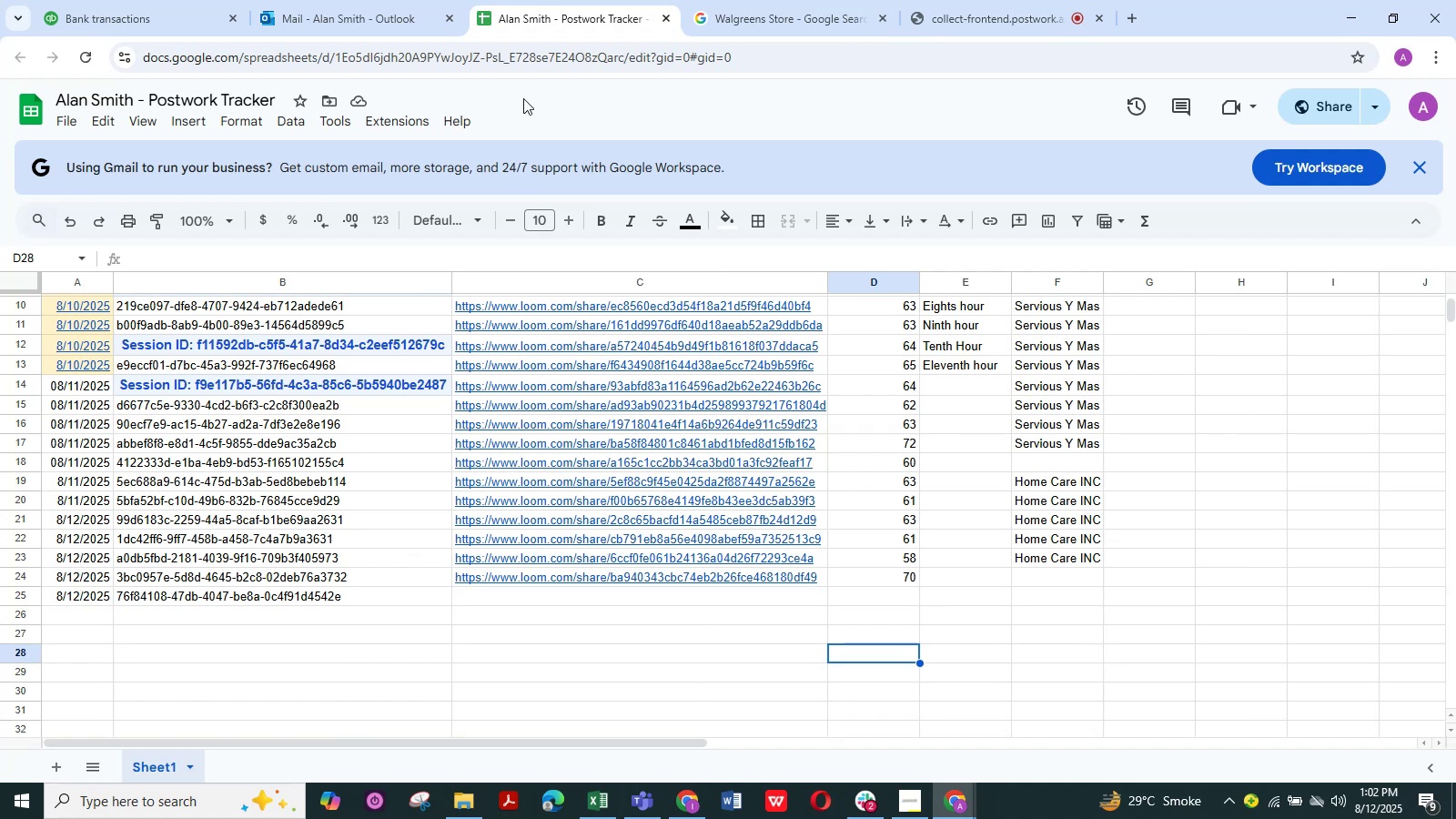 
left_click([114, 20])
 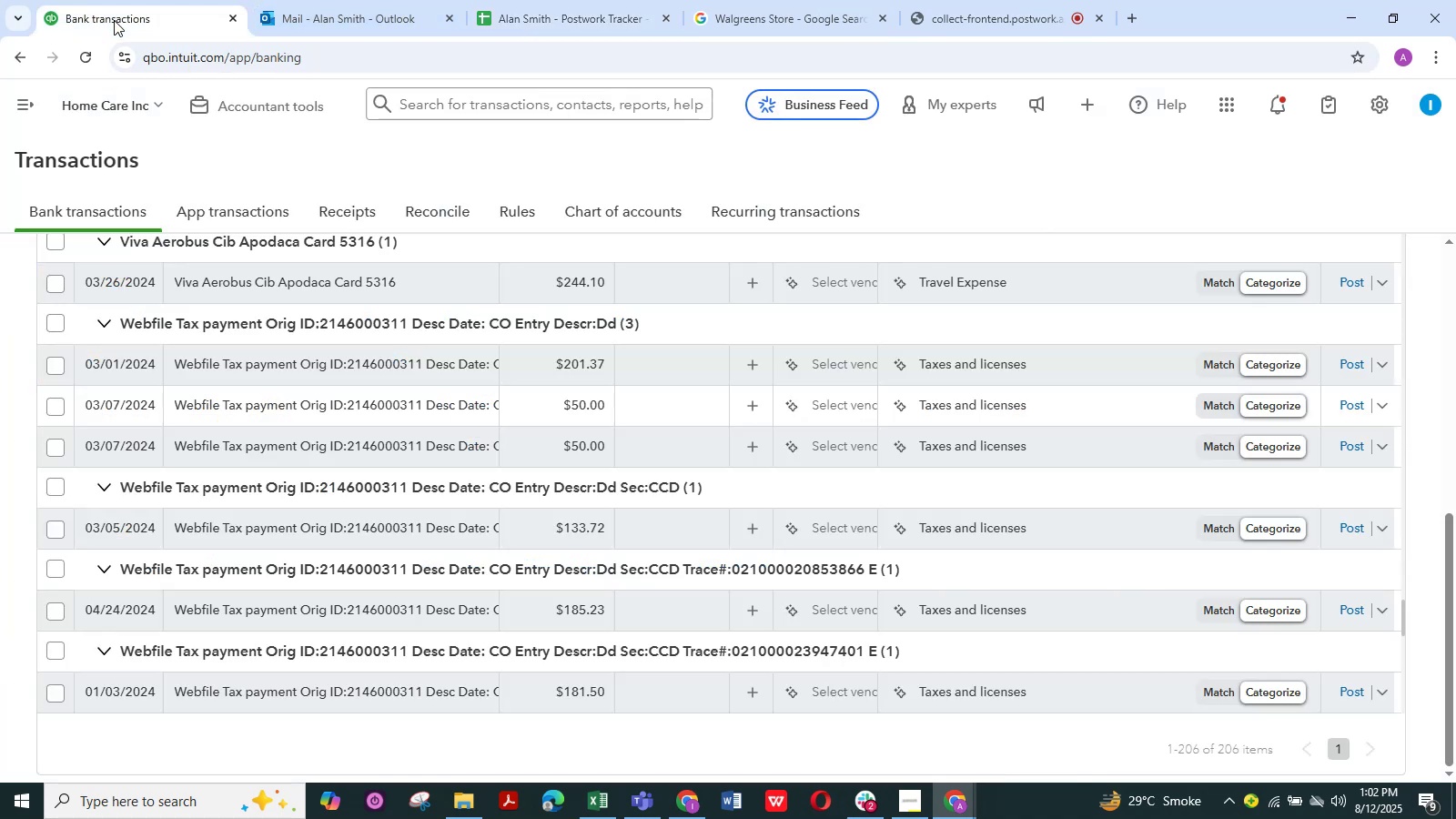 
wait(7.66)
 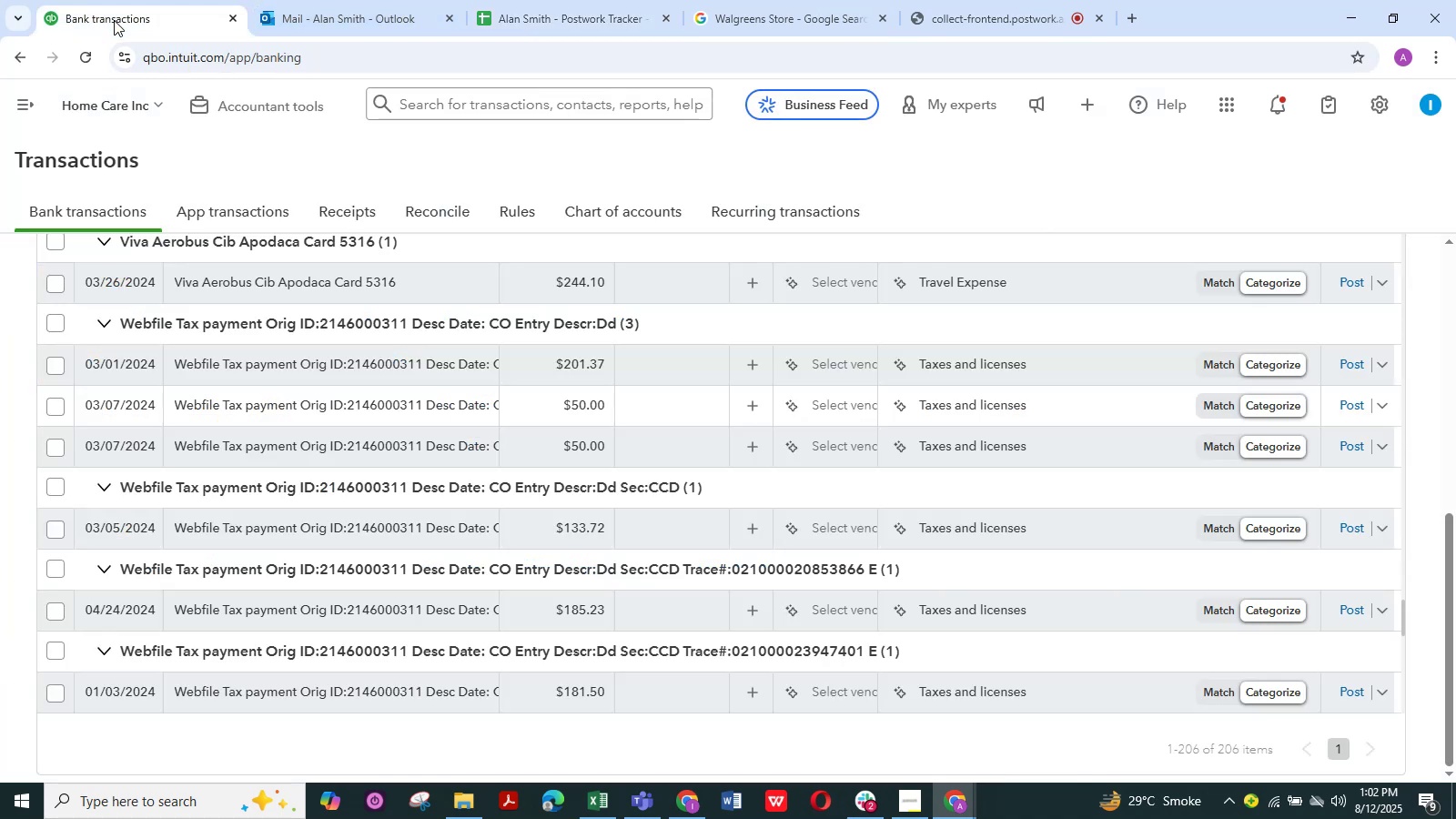 
left_click([335, 15])
 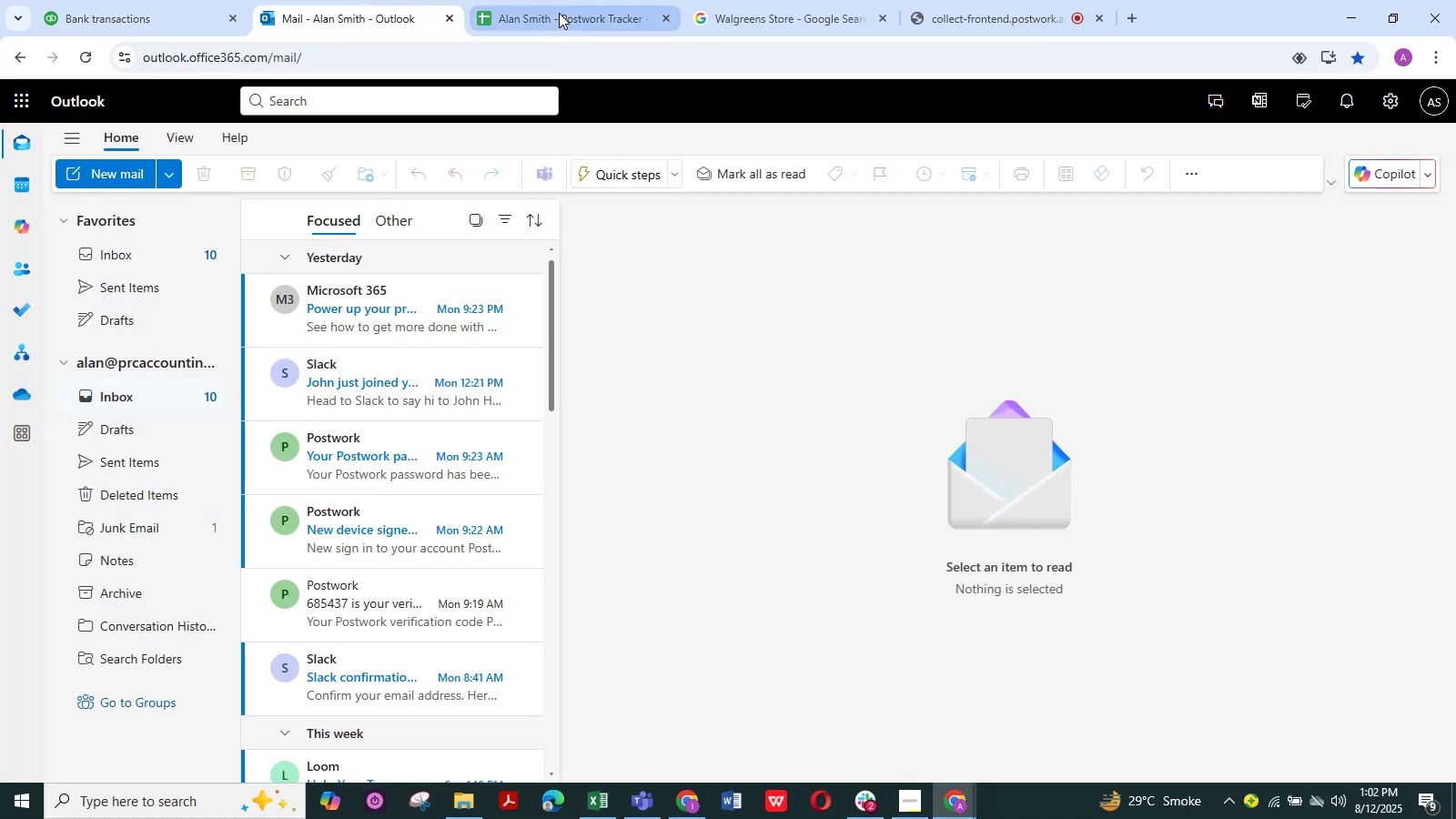 
left_click([559, 13])
 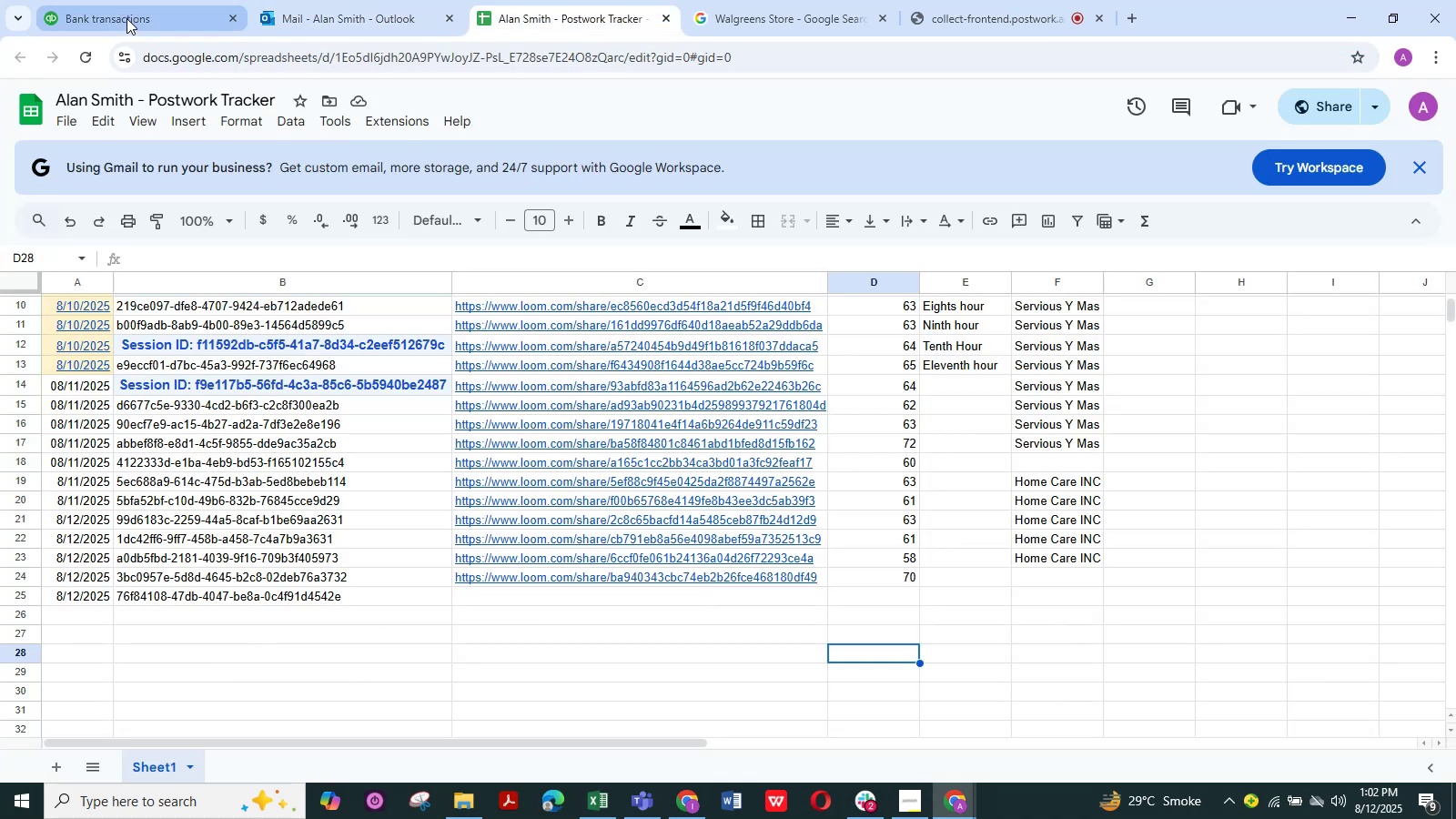 
left_click([126, 18])
 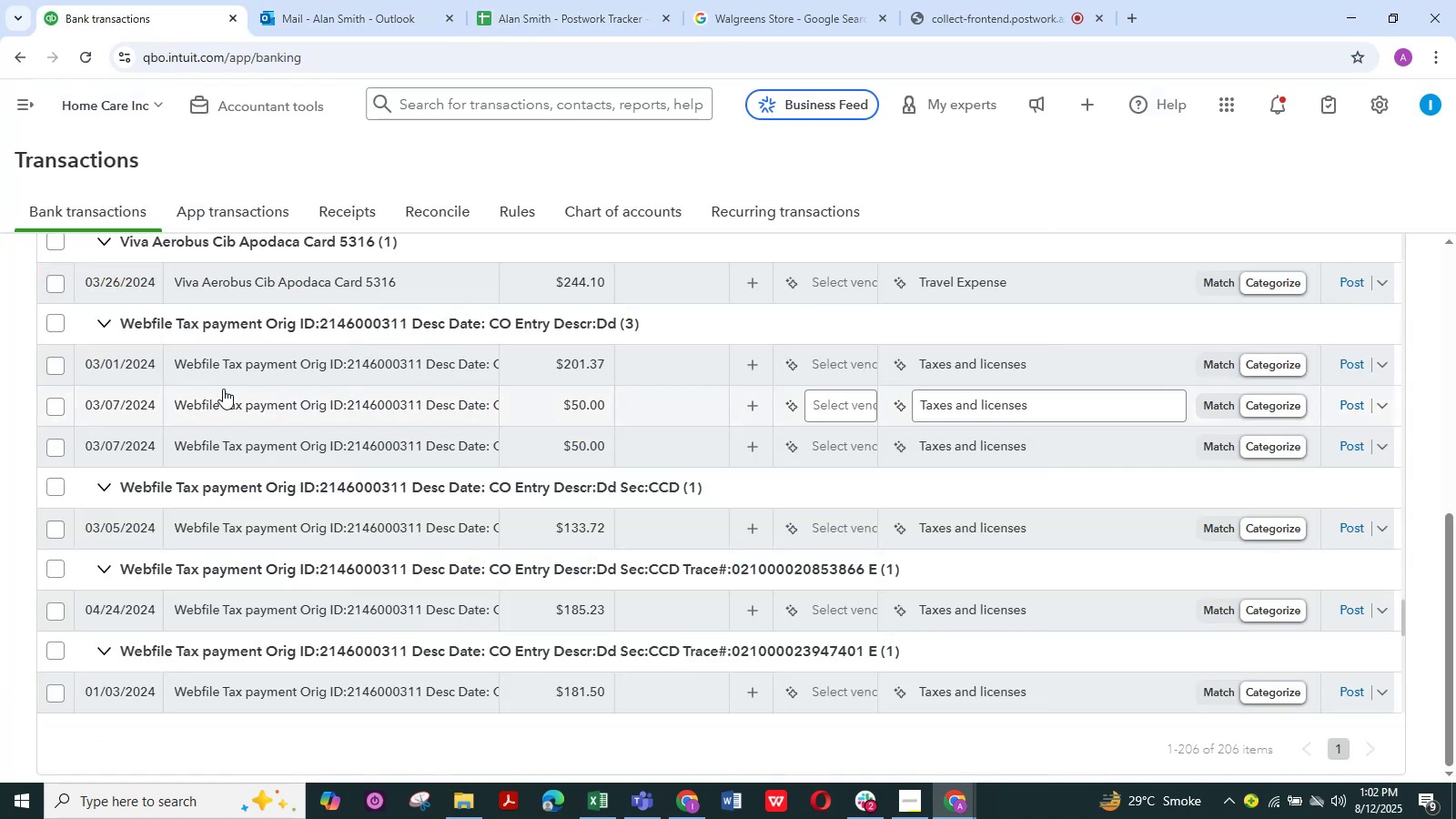 
scroll: coordinate [228, 400], scroll_direction: up, amount: 2.0
 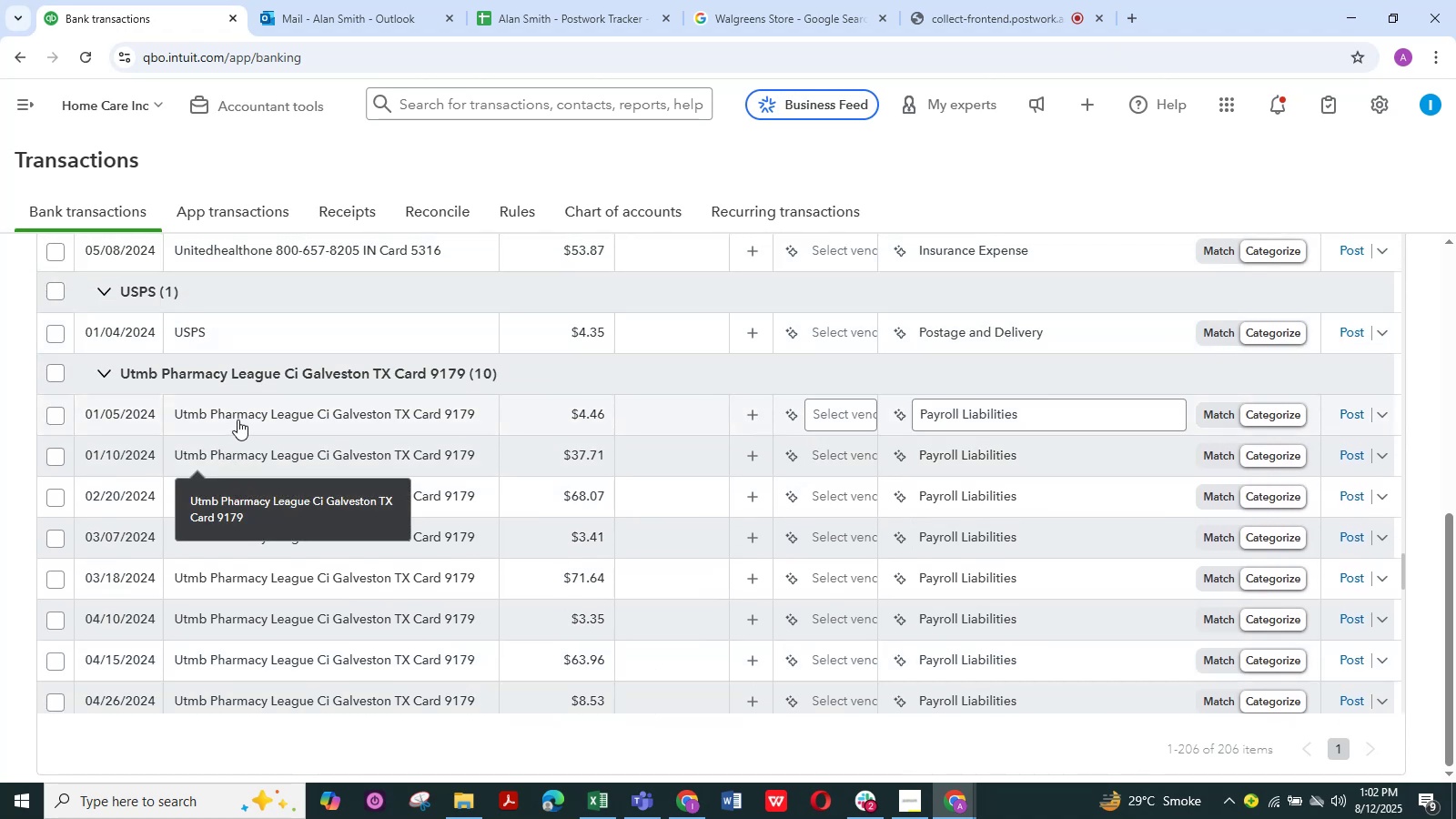 
left_click([245, 410])
 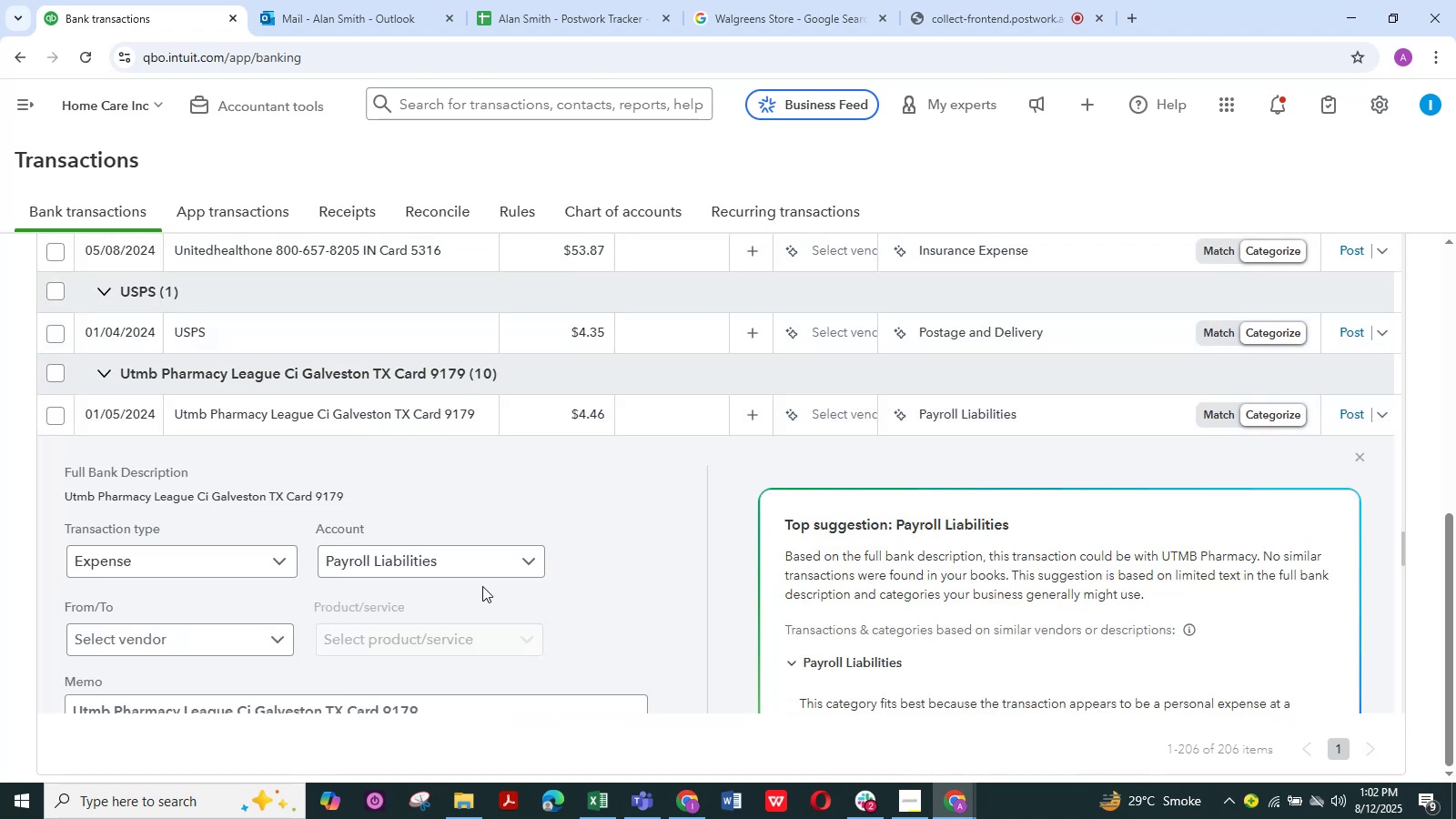 
scroll: coordinate [281, 652], scroll_direction: down, amount: 1.0
 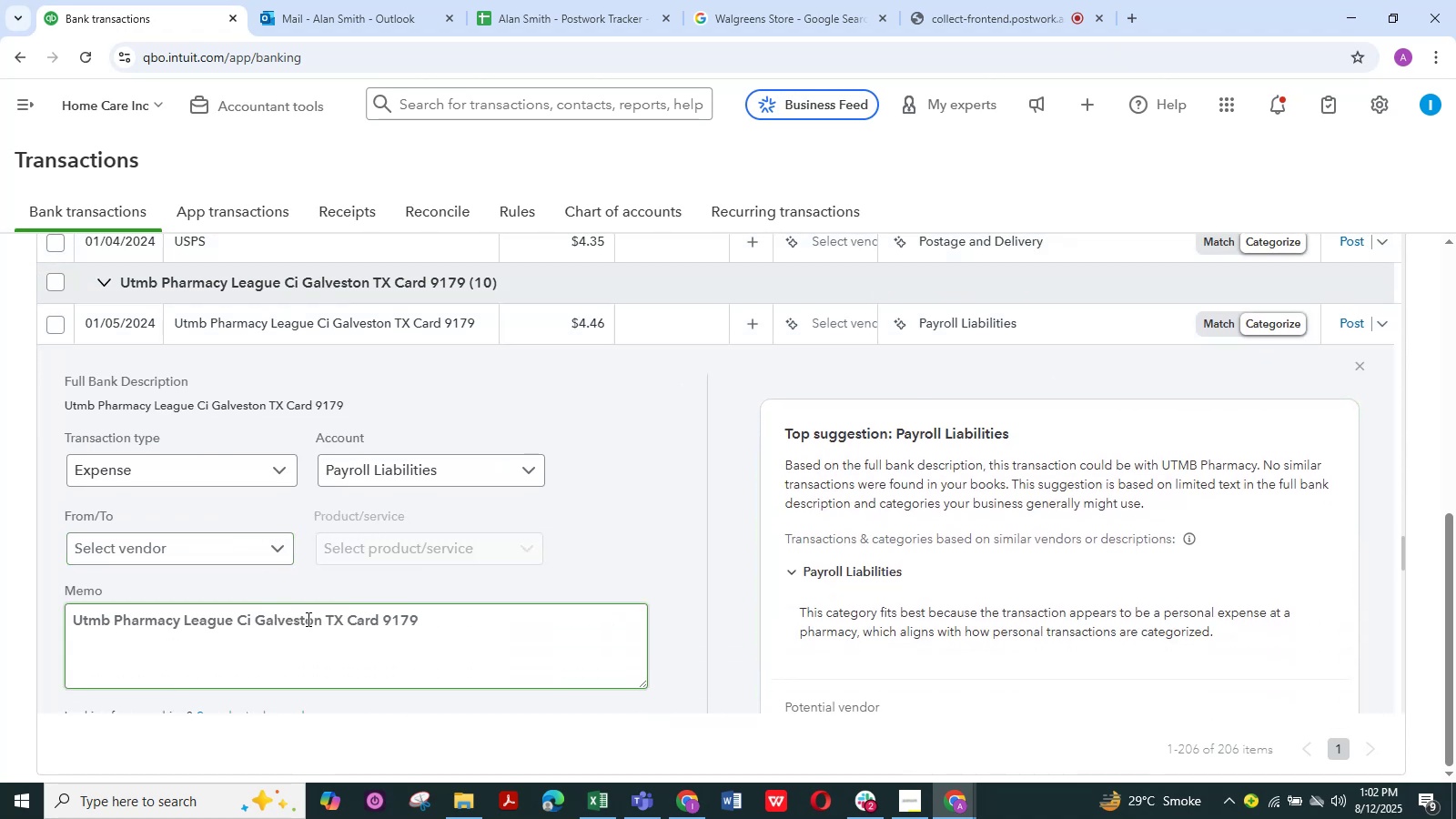 
left_click_drag(start_coordinate=[321, 620], to_coordinate=[73, 615])
 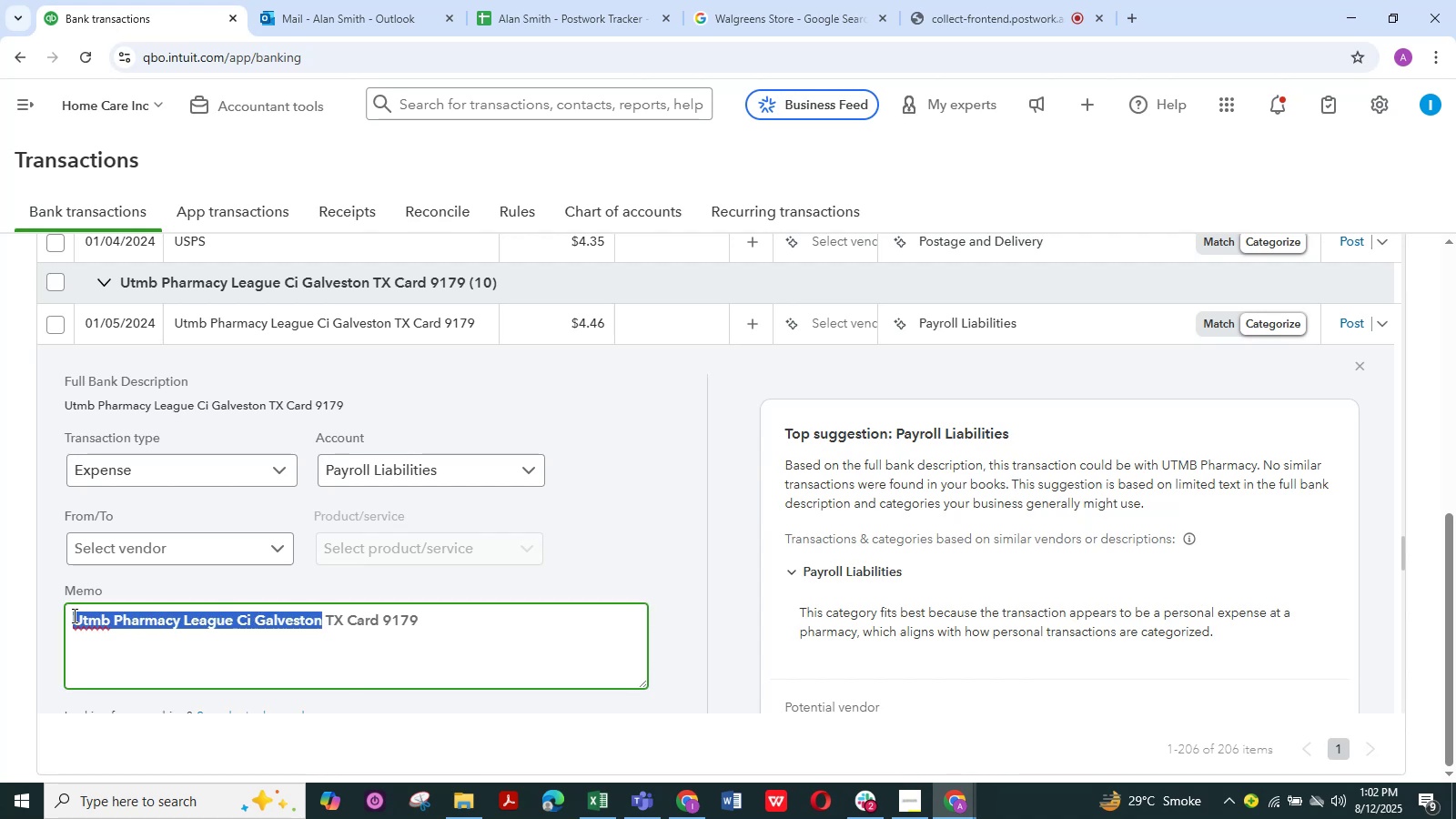 
key(Control+C)
 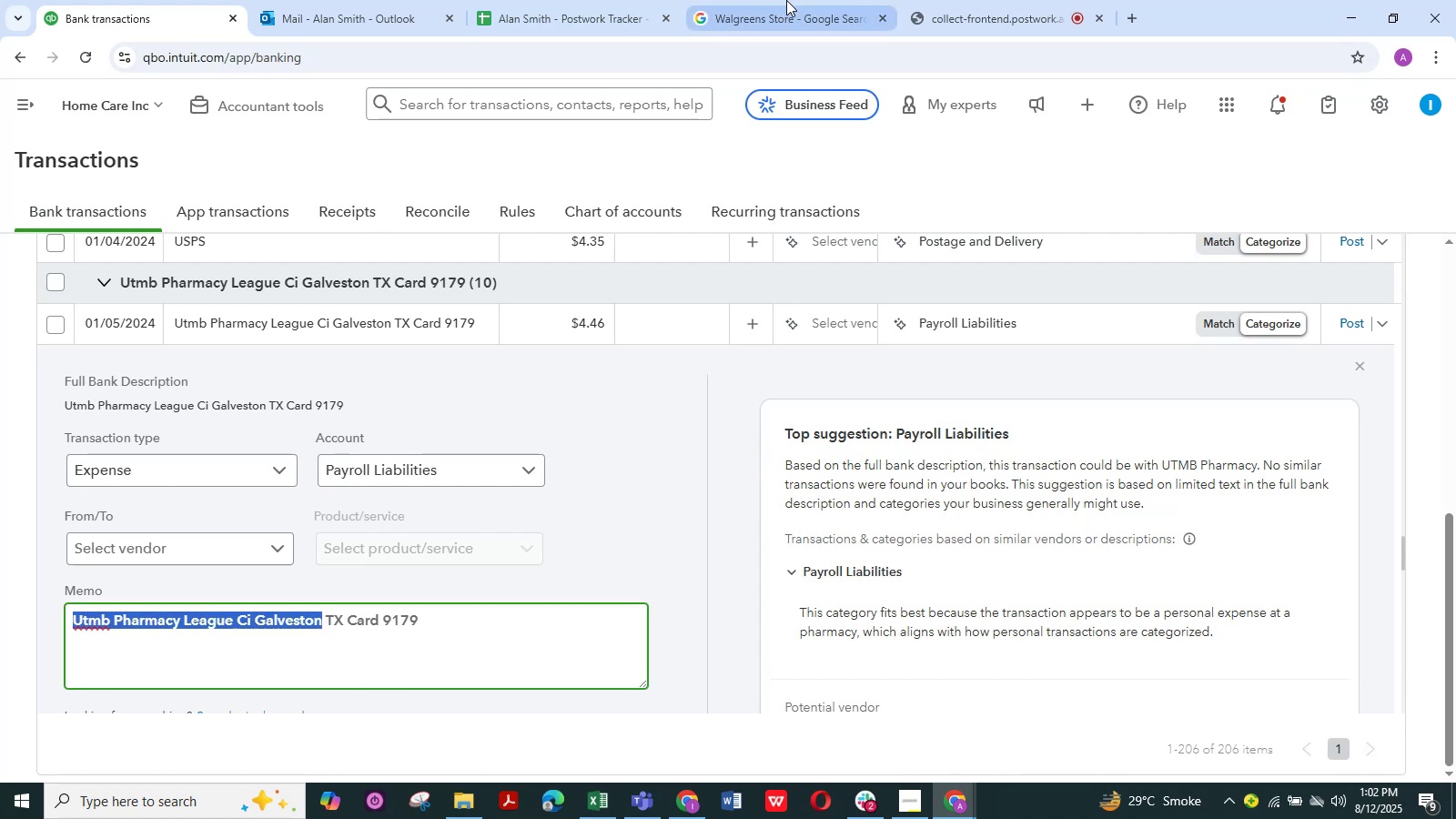 
wait(5.12)
 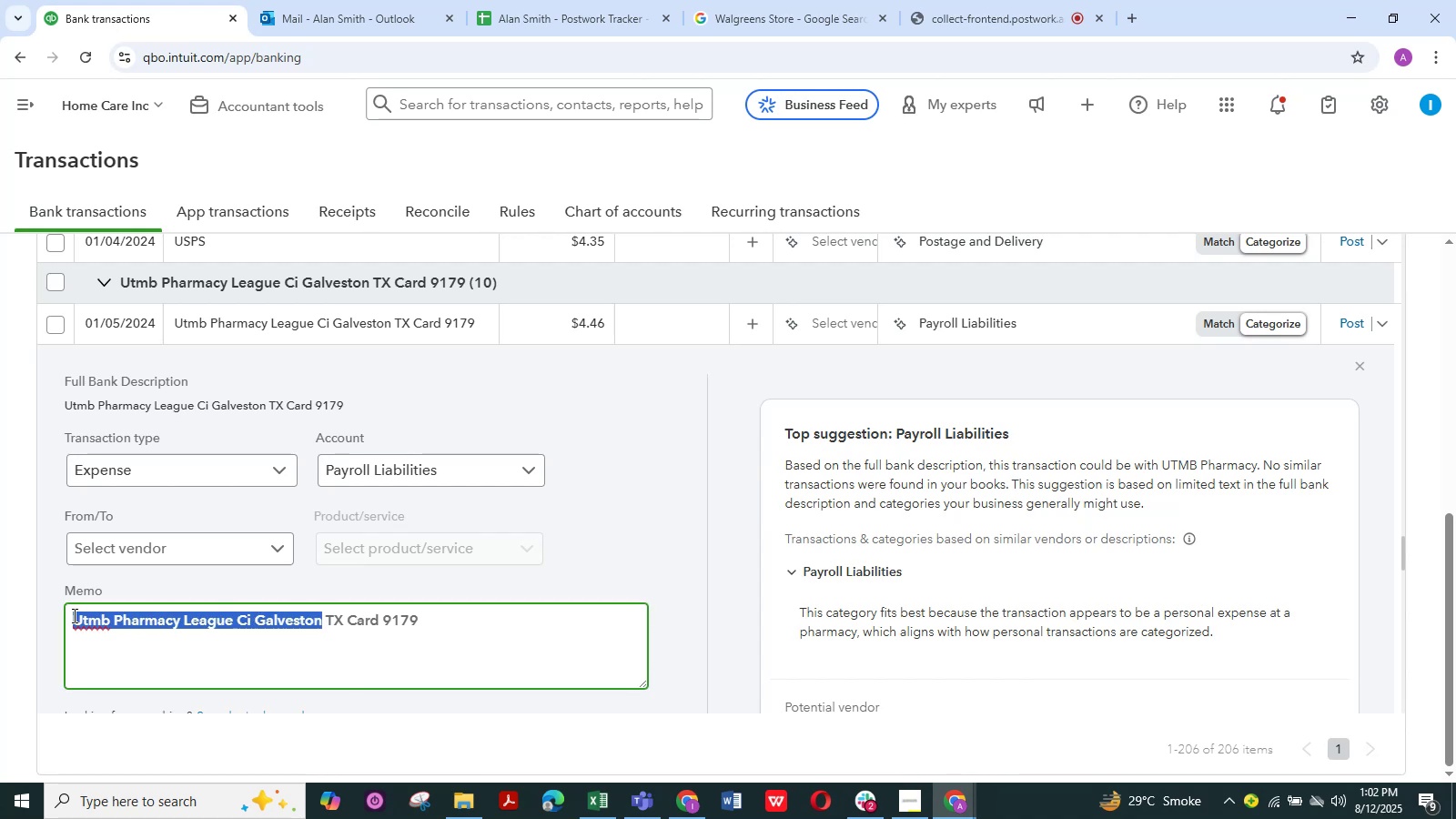 
left_click([786, 0])
 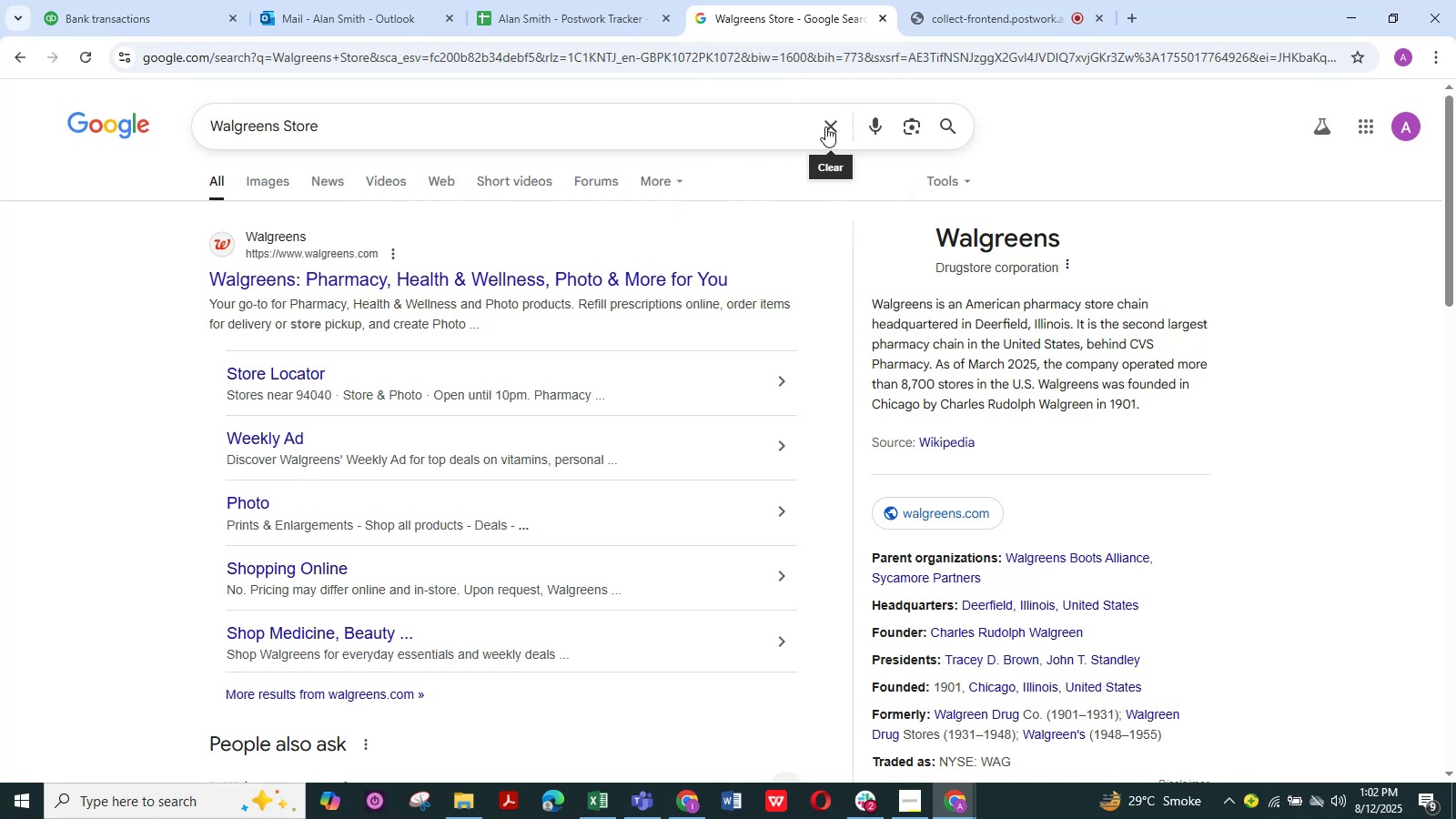 
left_click([825, 126])
 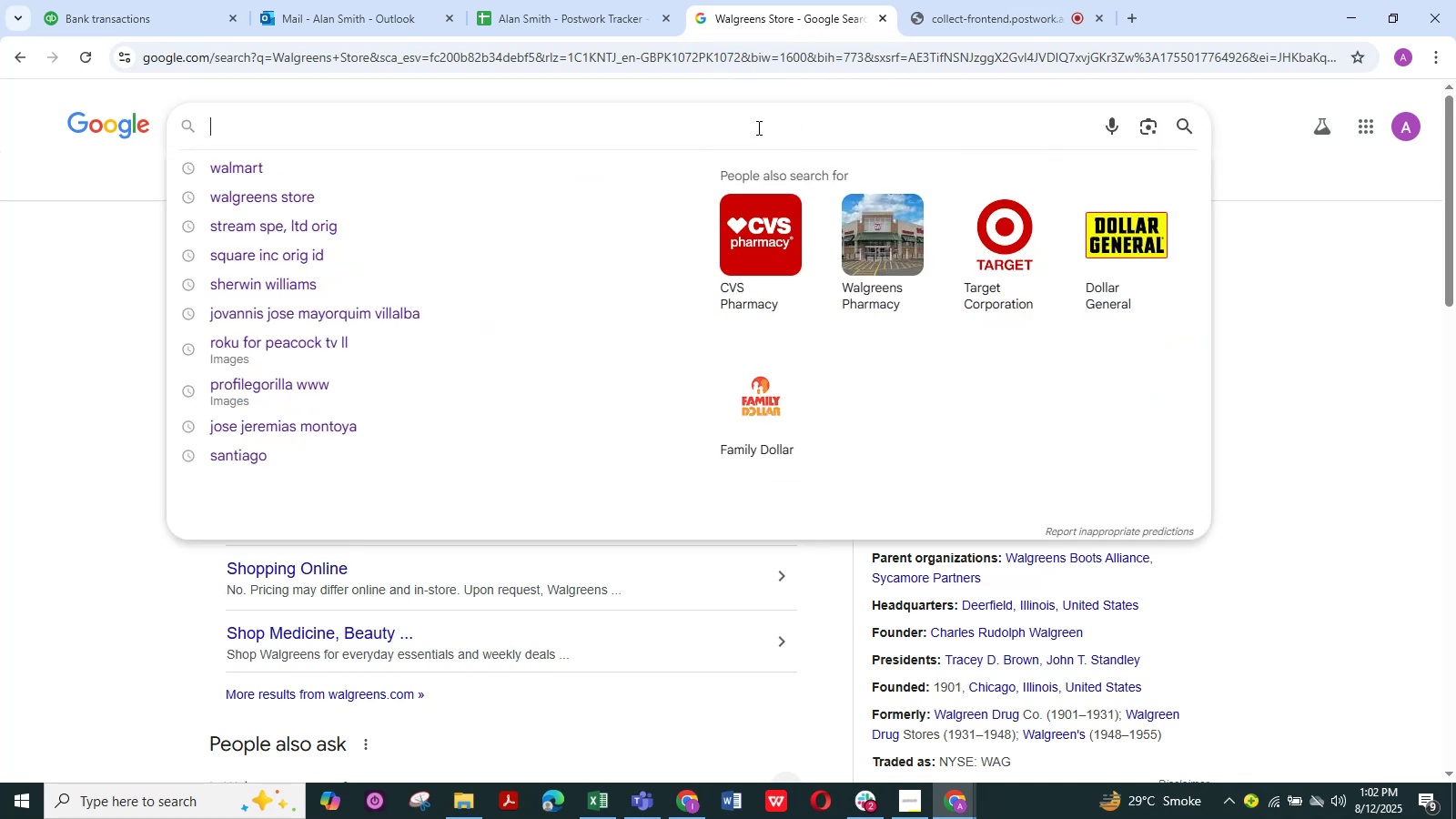 
left_click([757, 127])
 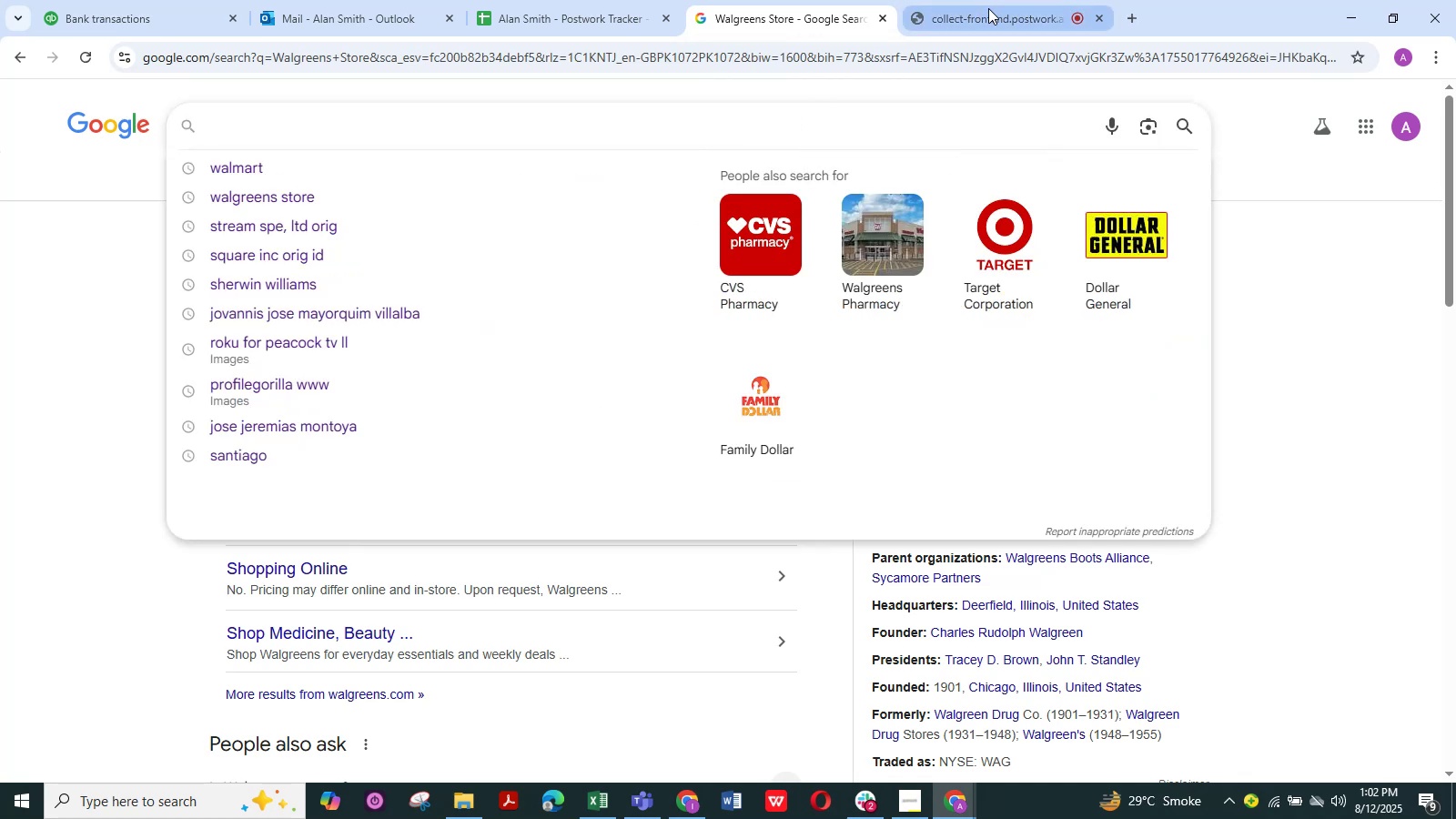 
left_click([988, 8])
 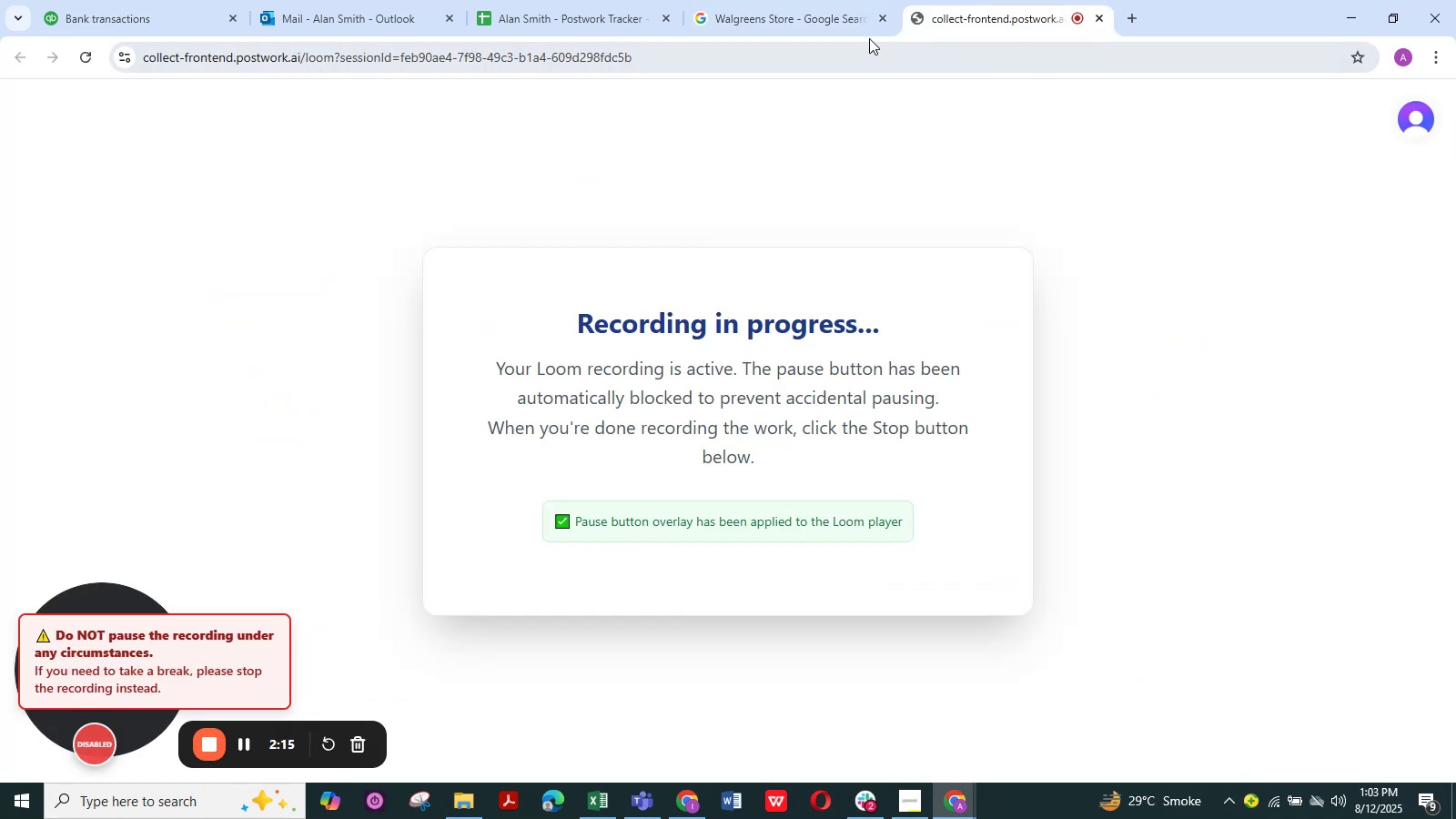 
left_click([364, 20])
 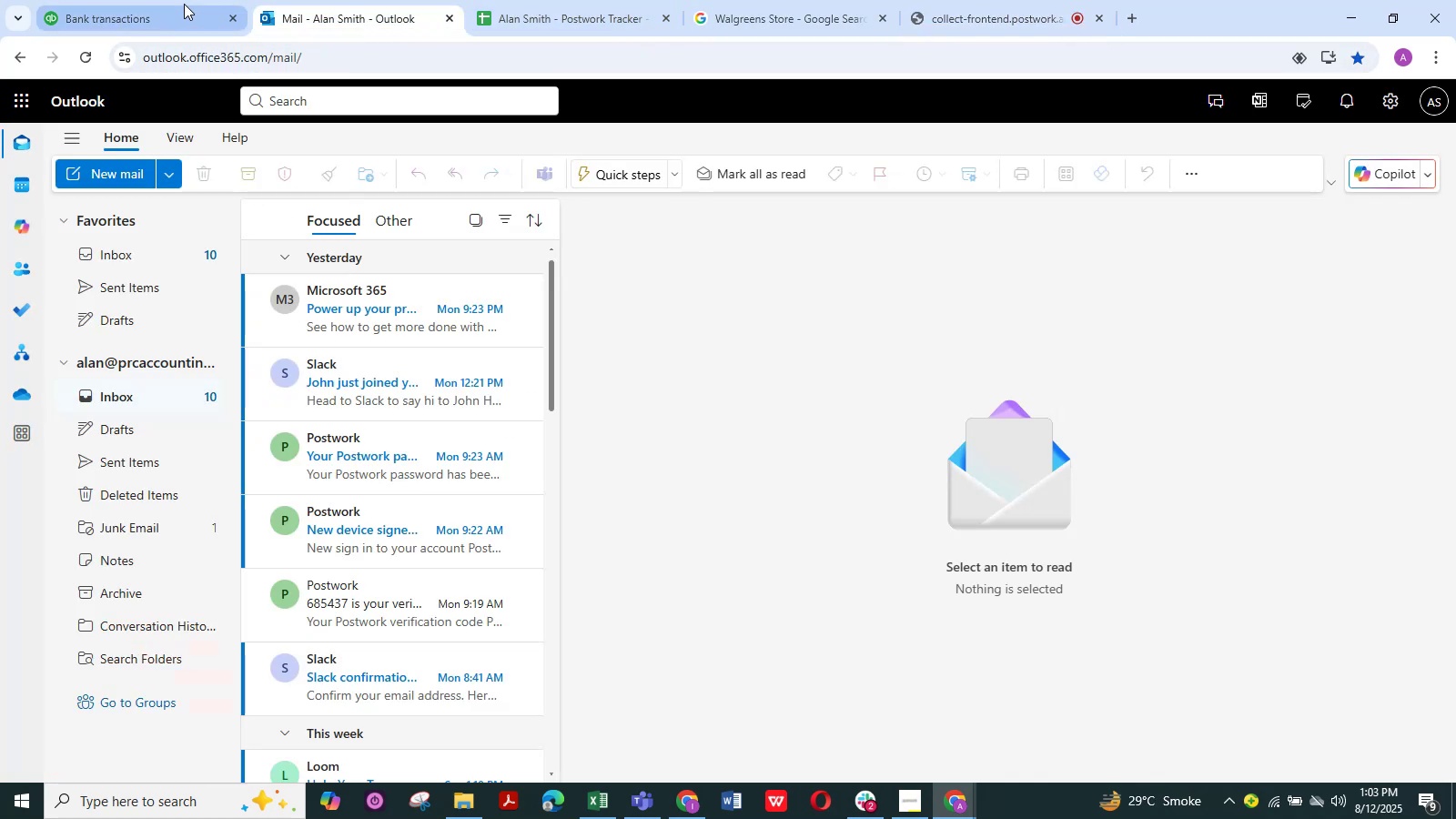 
left_click([167, 4])
 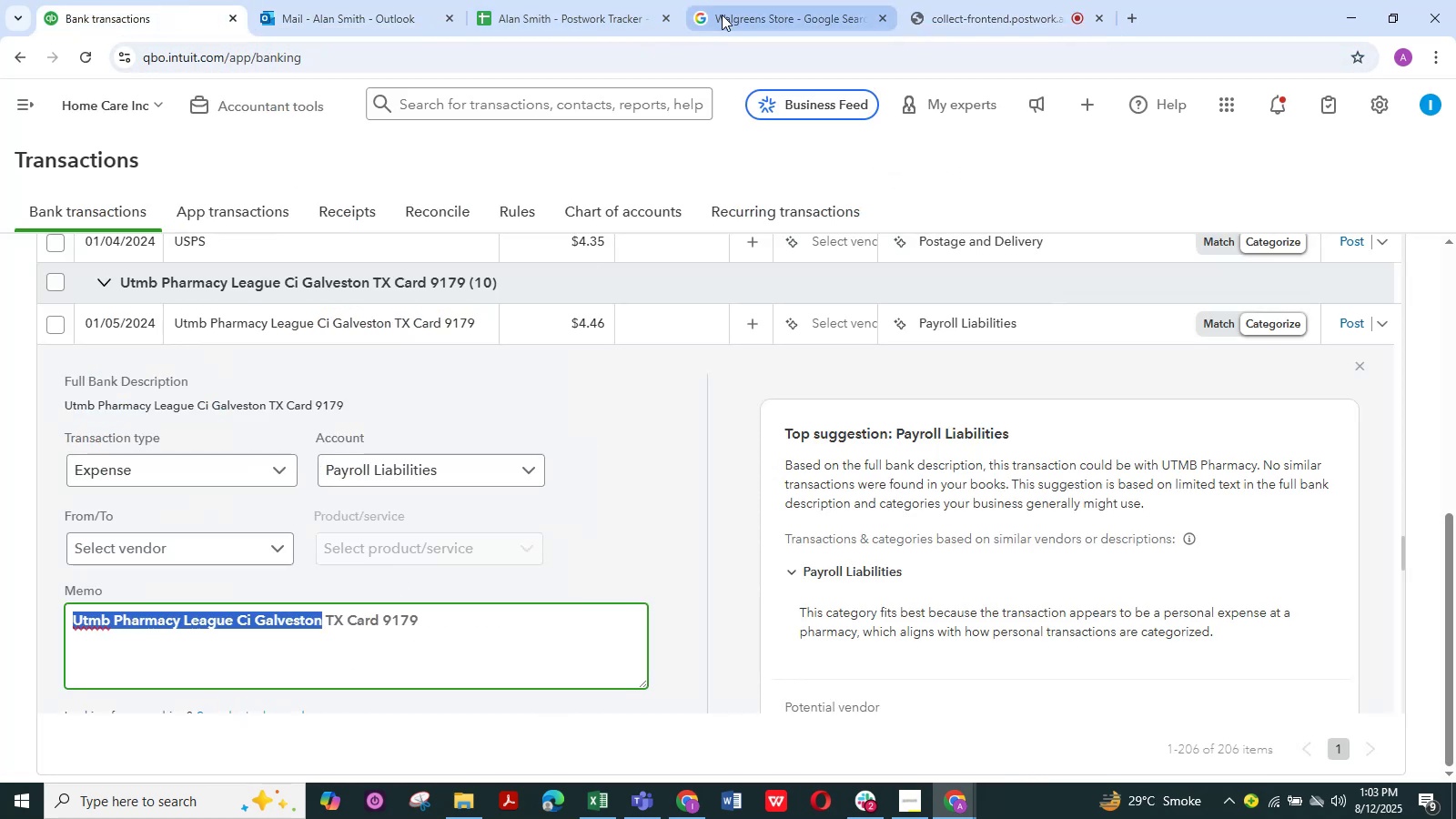 
left_click([747, 5])
 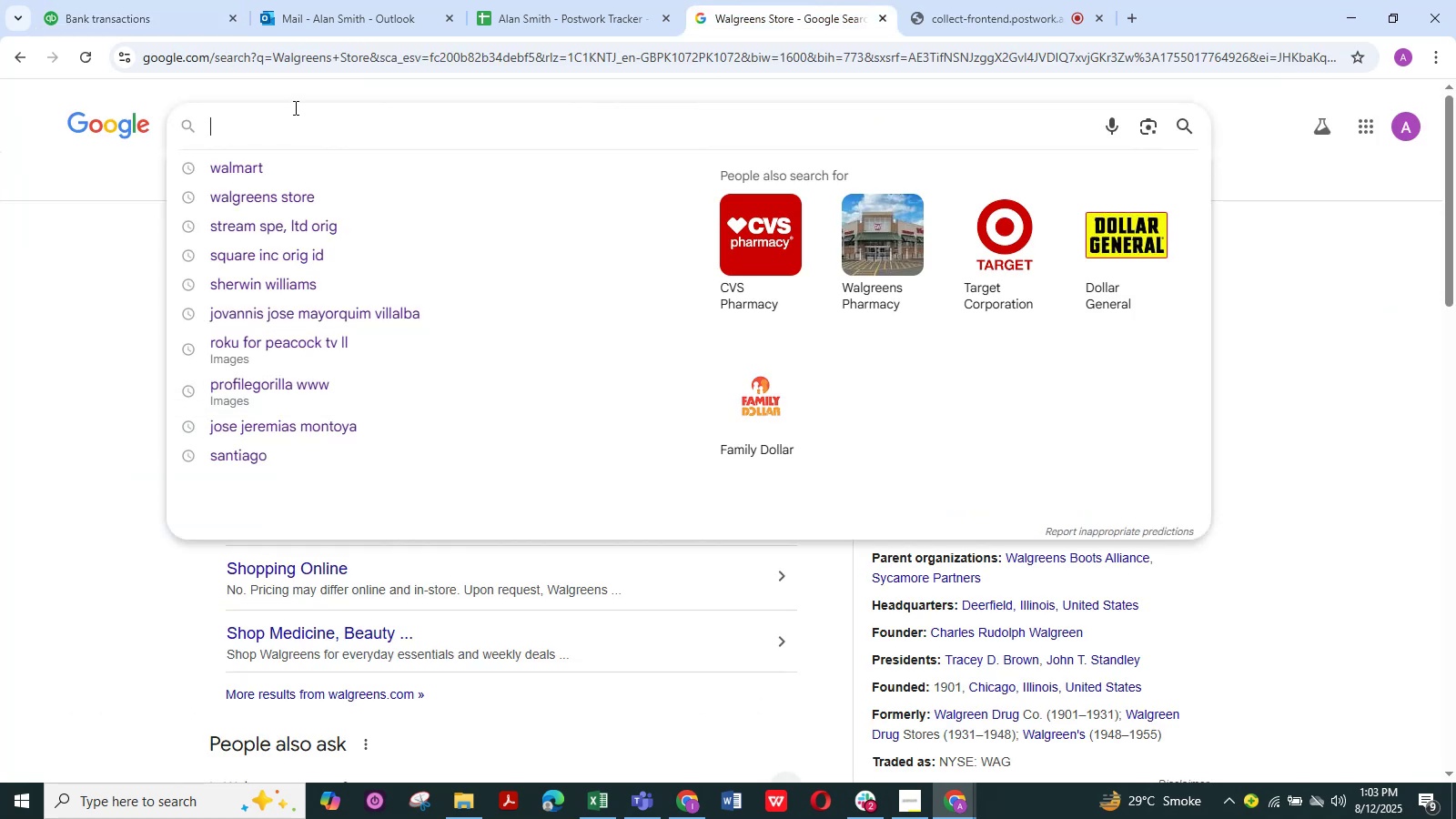 
left_click([296, 116])
 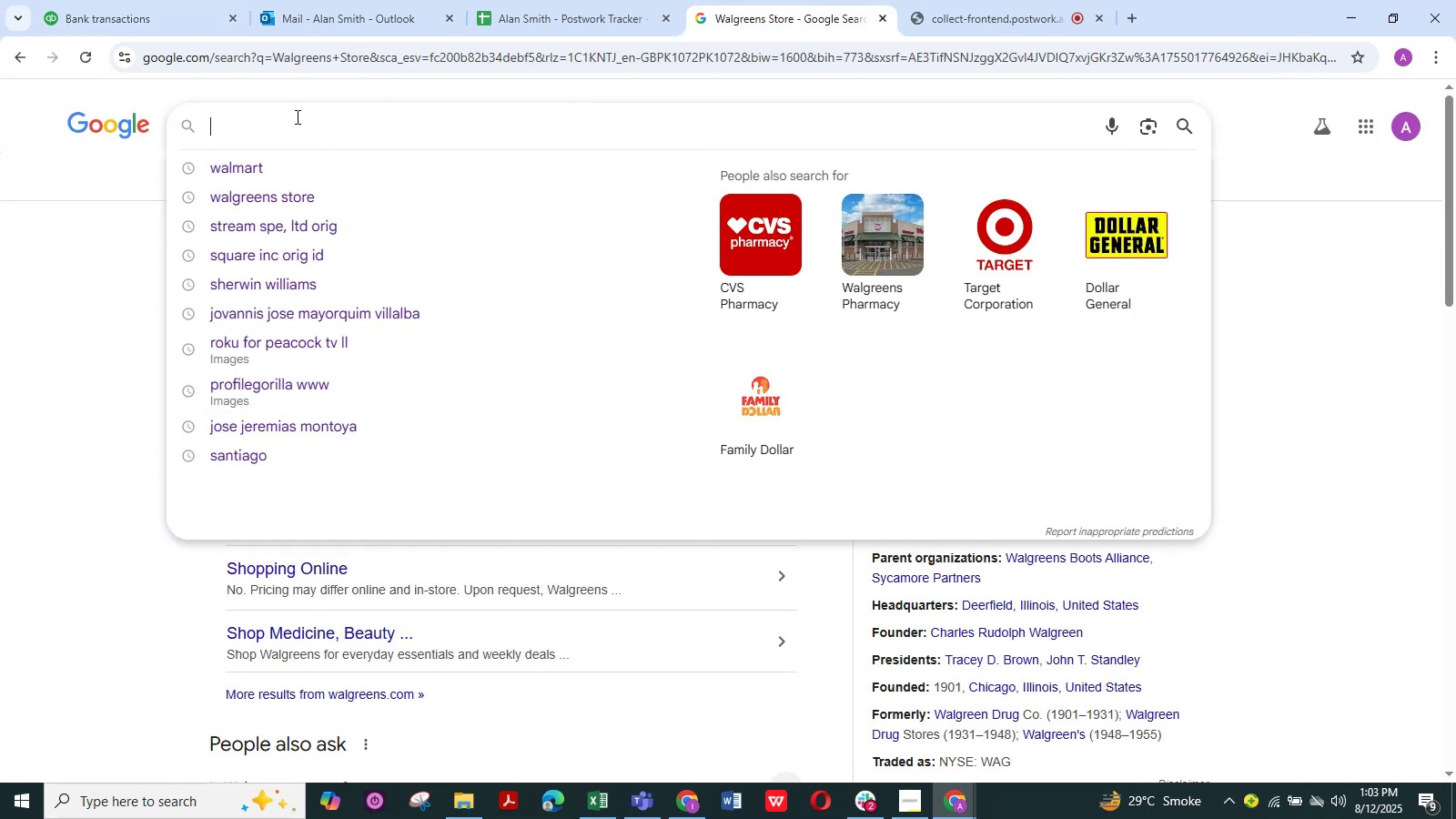 
key(Control+V)
 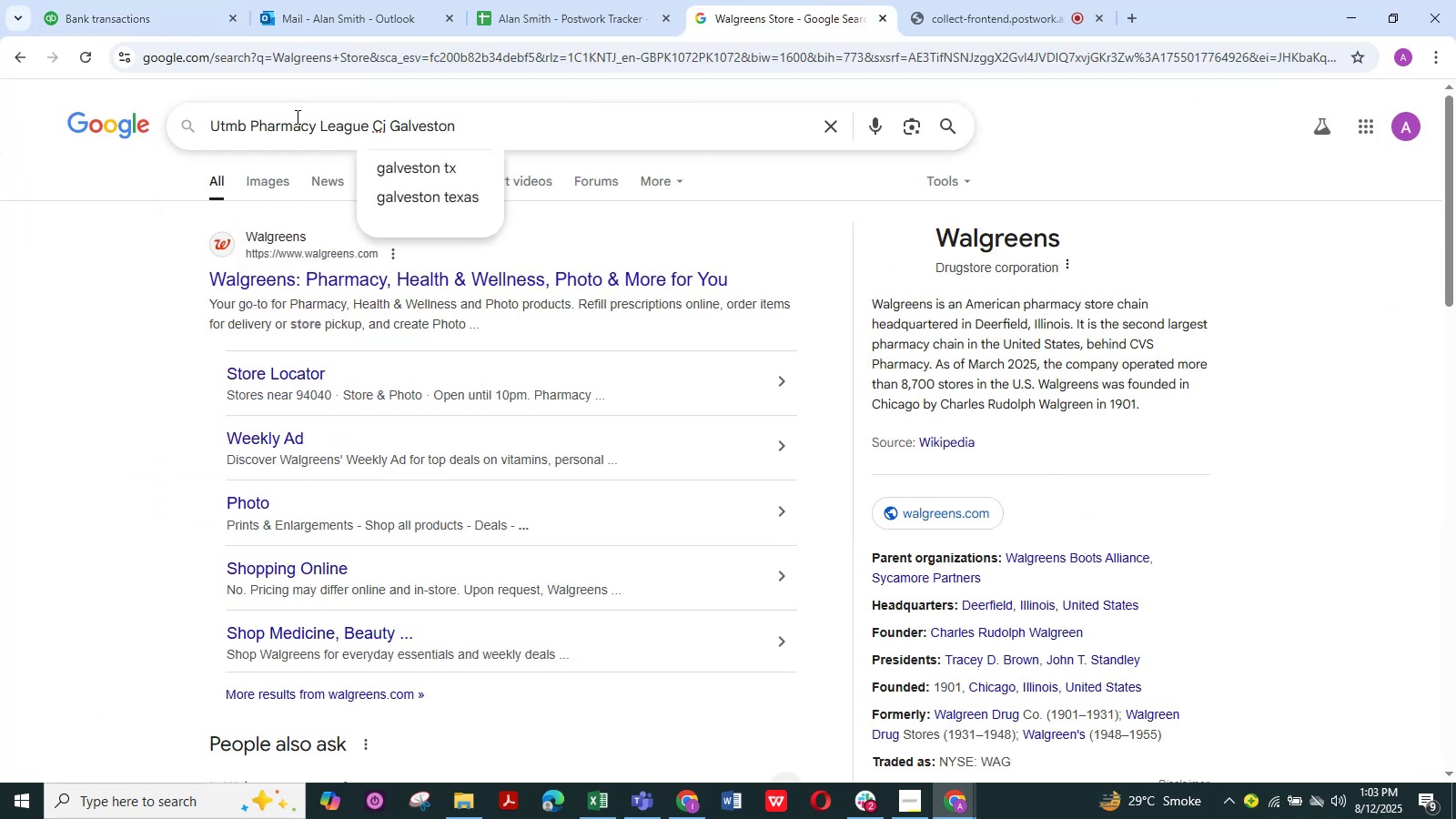 
key(NumpadEnter)
 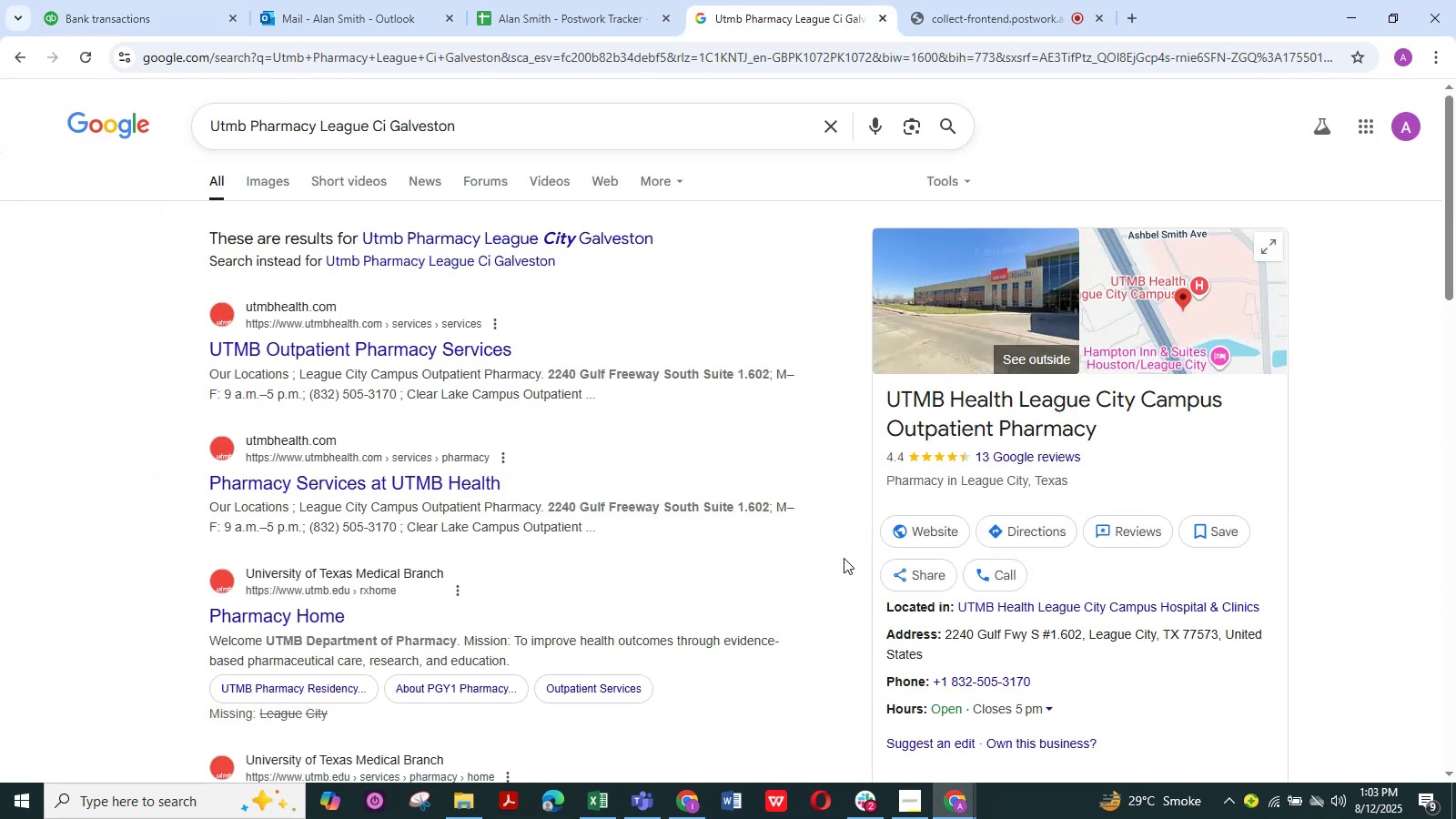 
scroll: coordinate [797, 512], scroll_direction: down, amount: 2.0
 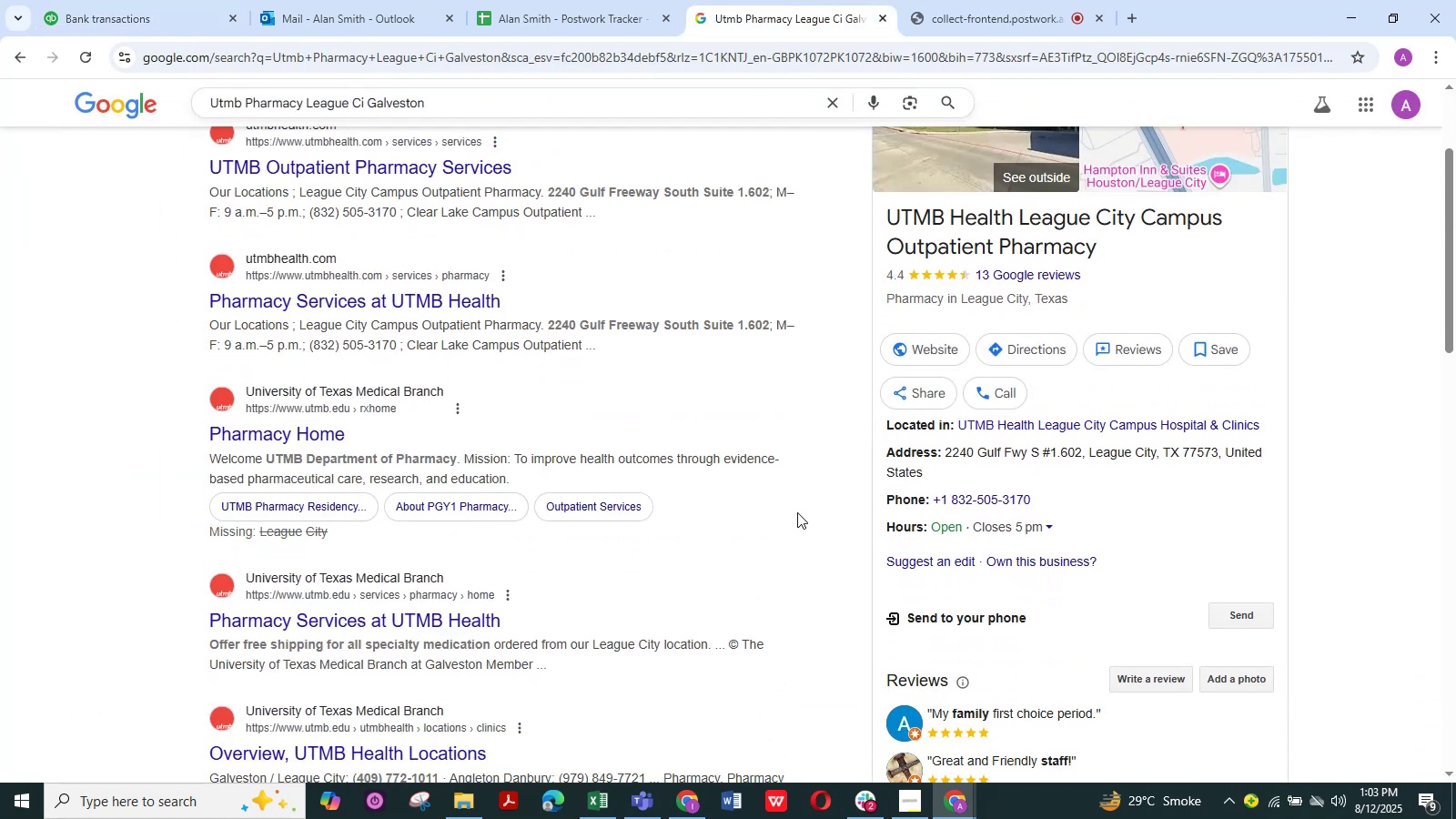 
scroll: coordinate [797, 512], scroll_direction: up, amount: 3.0
 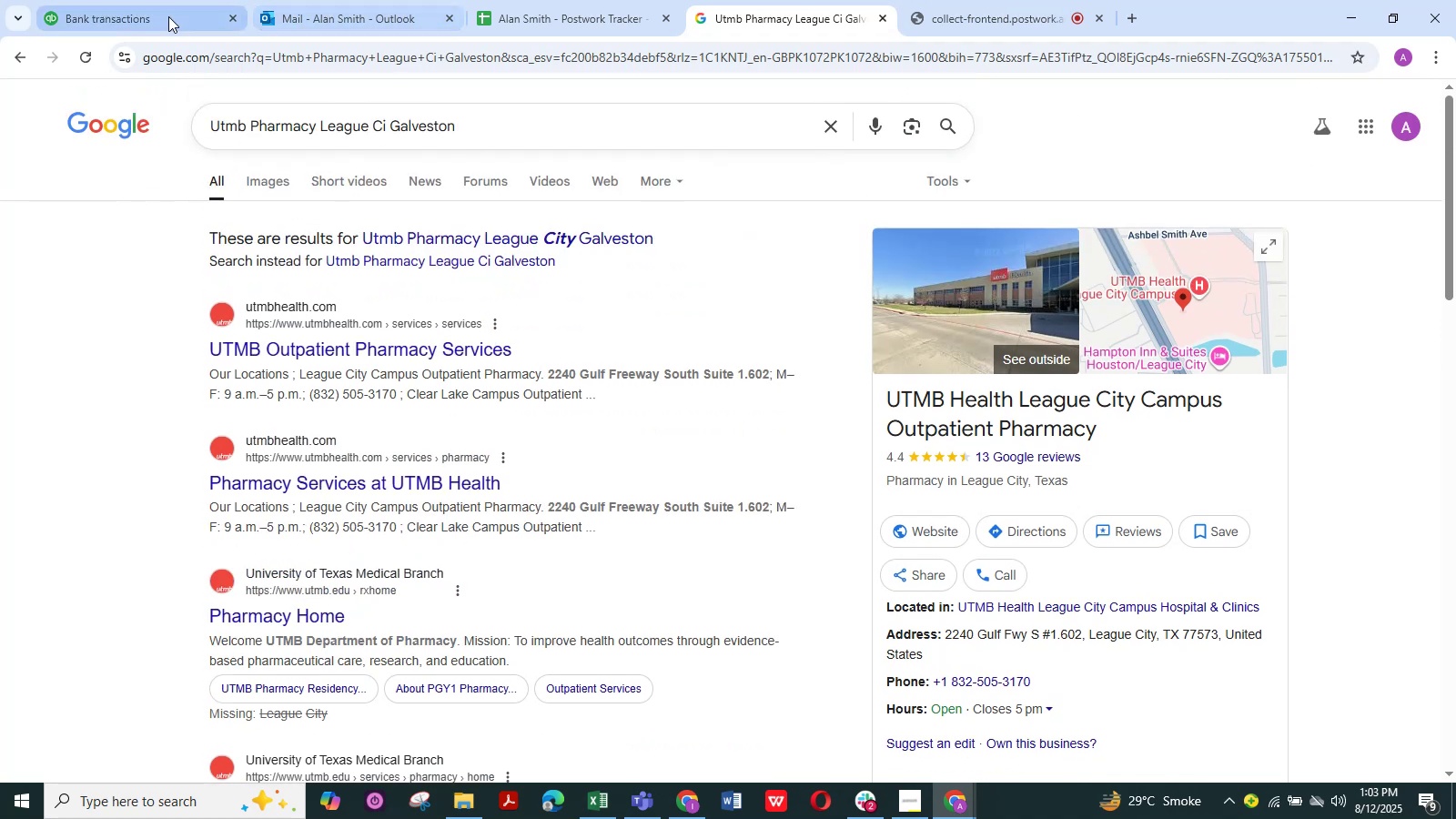 
left_click([125, 18])
 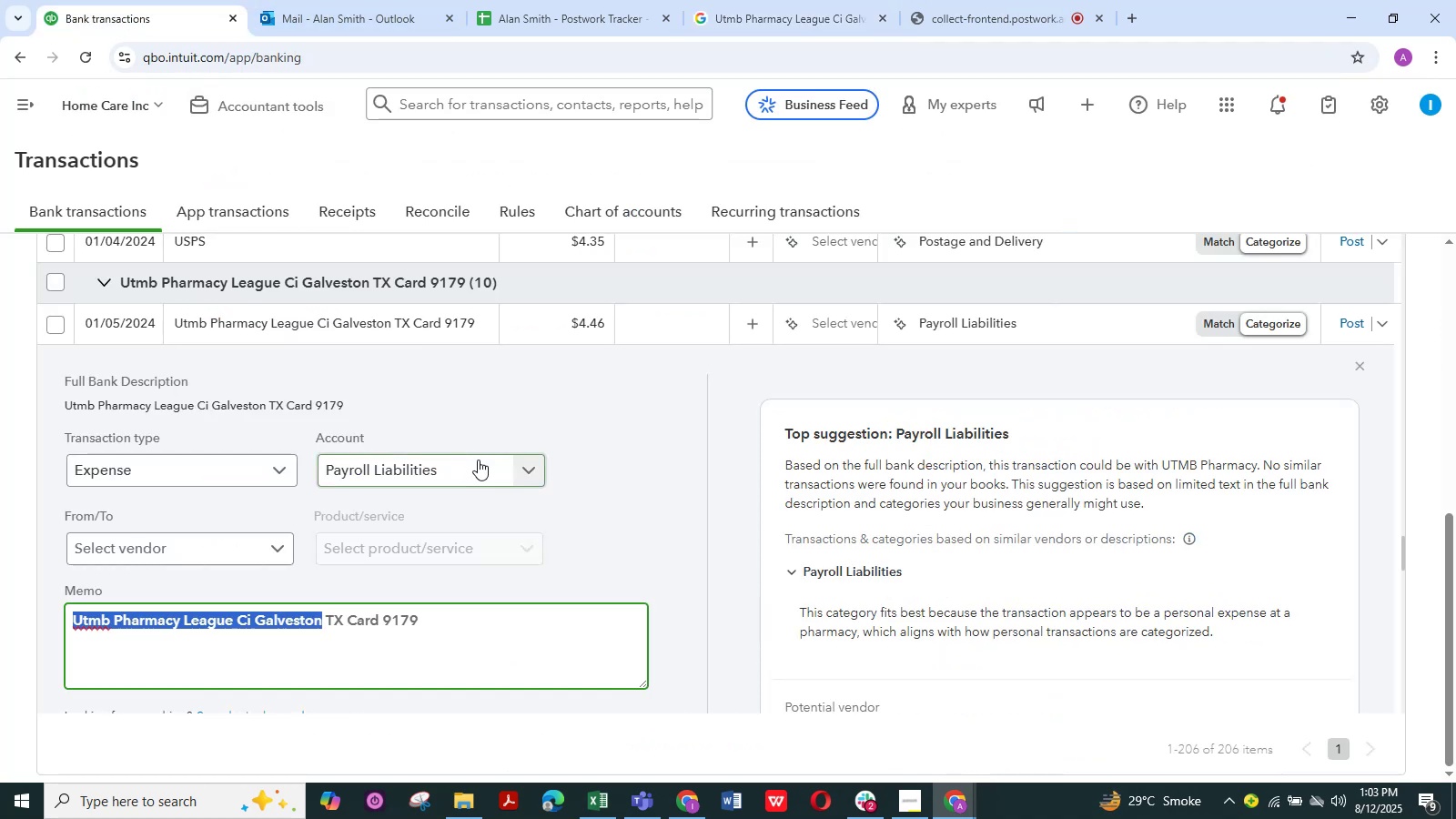 
scroll: coordinate [563, 505], scroll_direction: up, amount: 1.0
 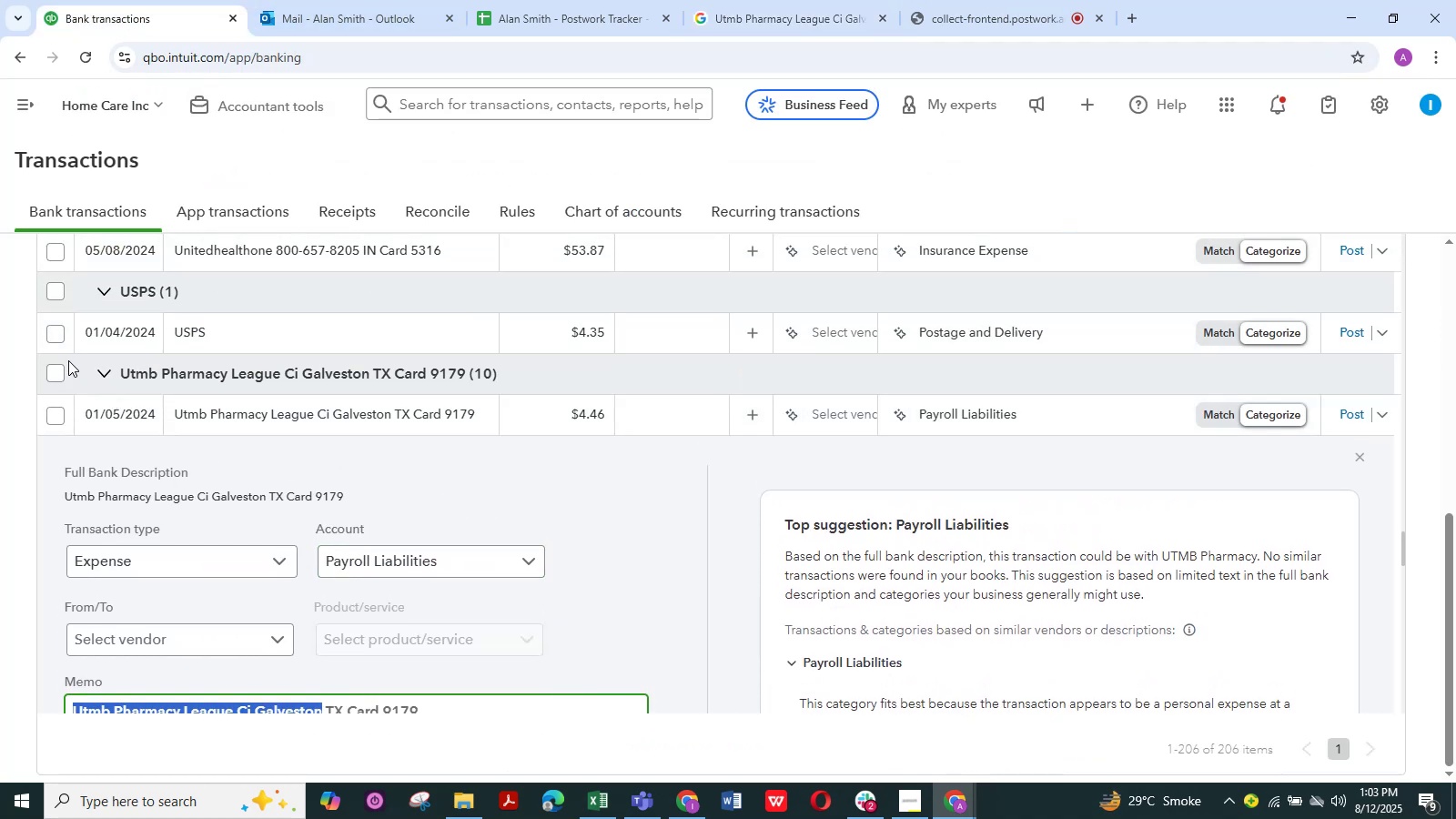 
left_click([56, 371])
 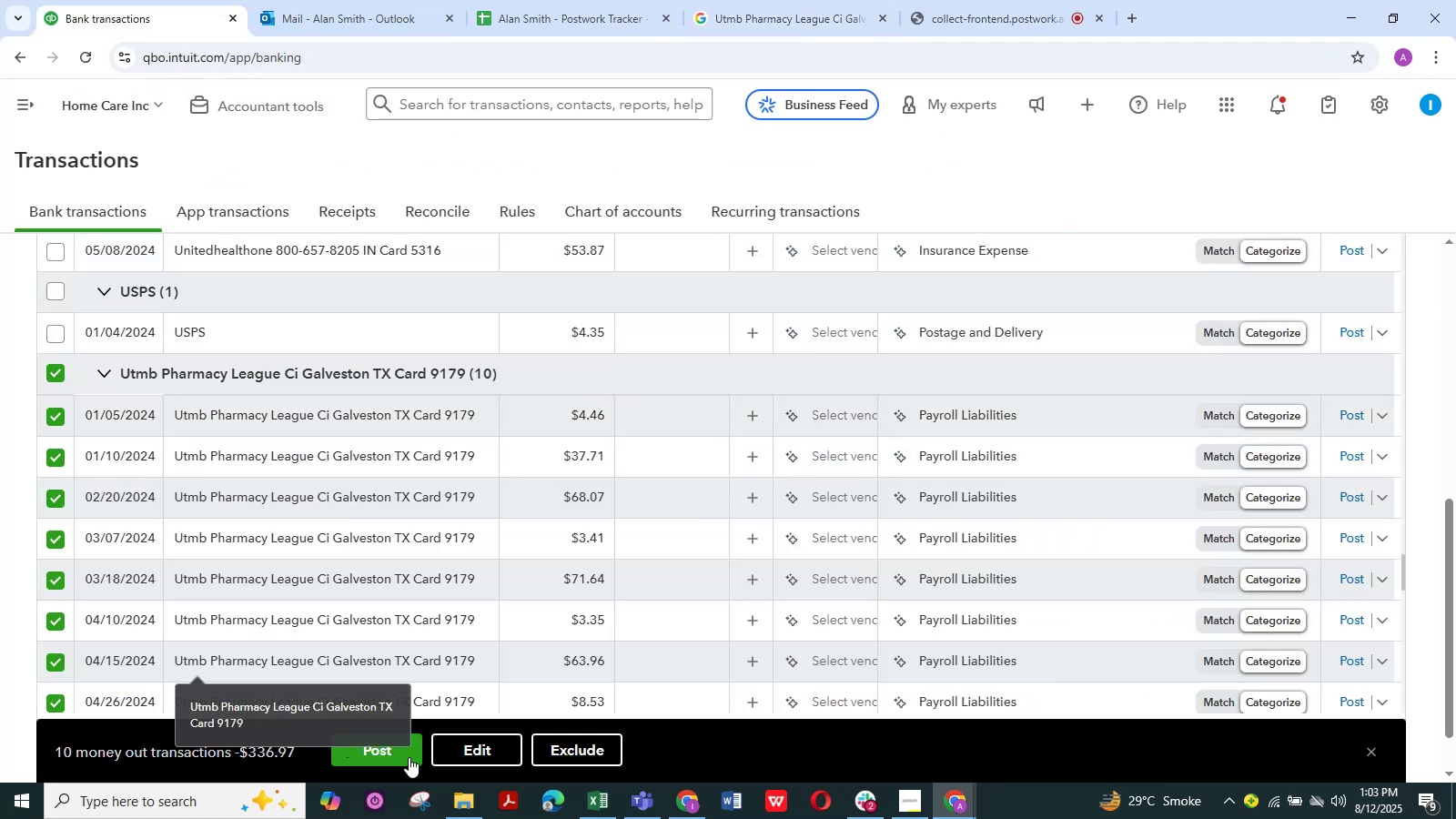 
left_click([459, 743])
 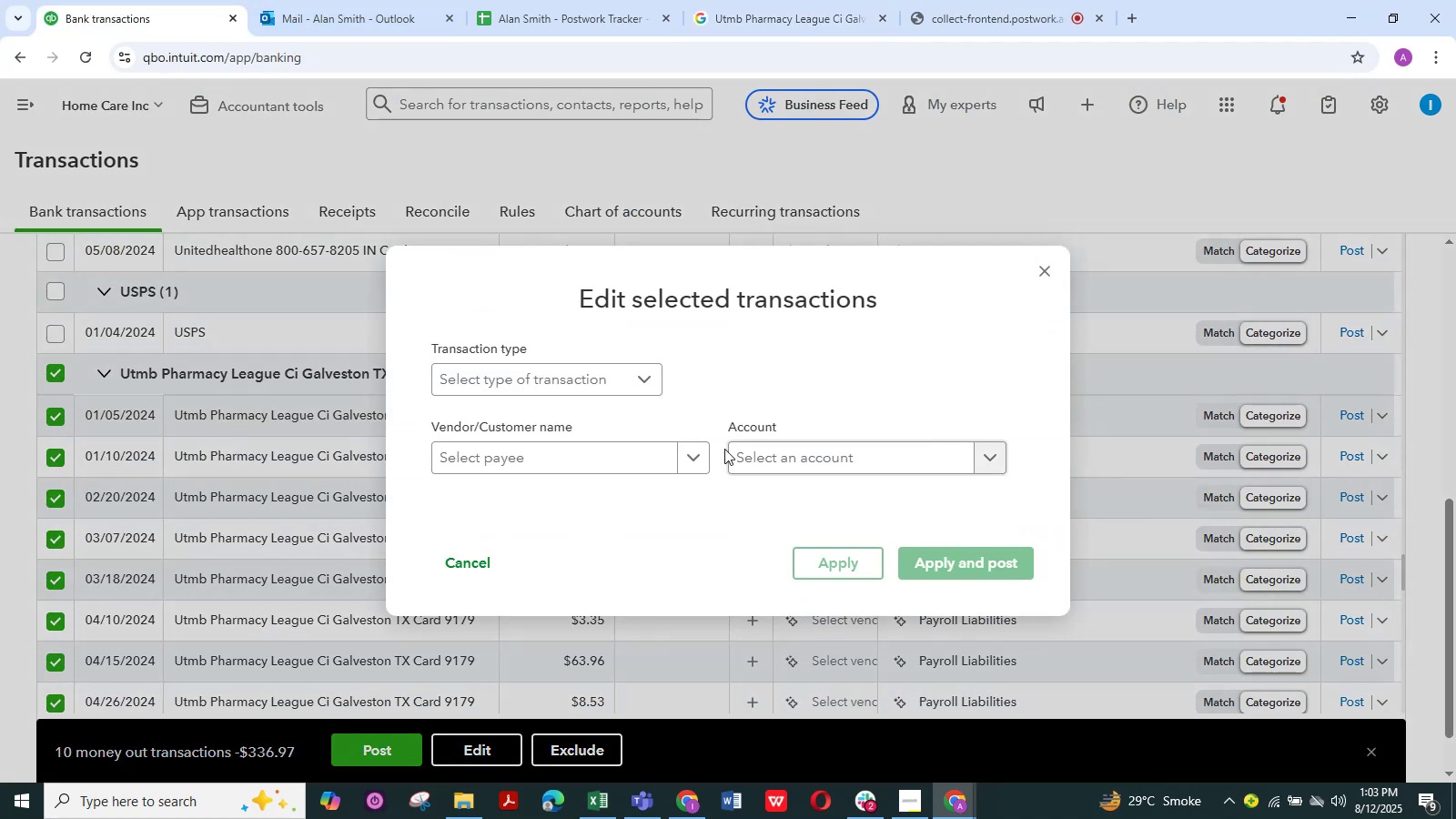 
left_click([645, 376])
 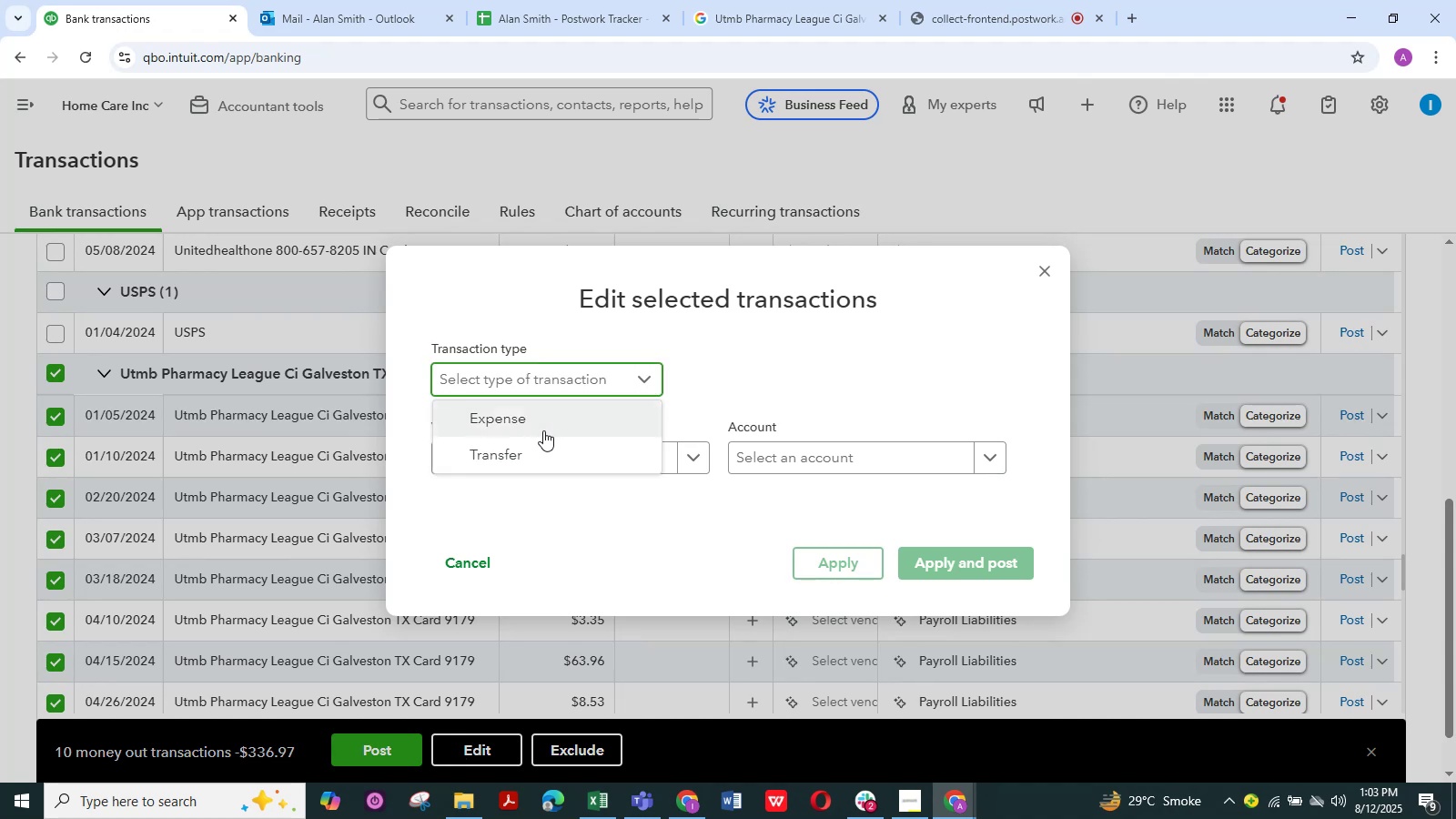 
left_click([543, 430])
 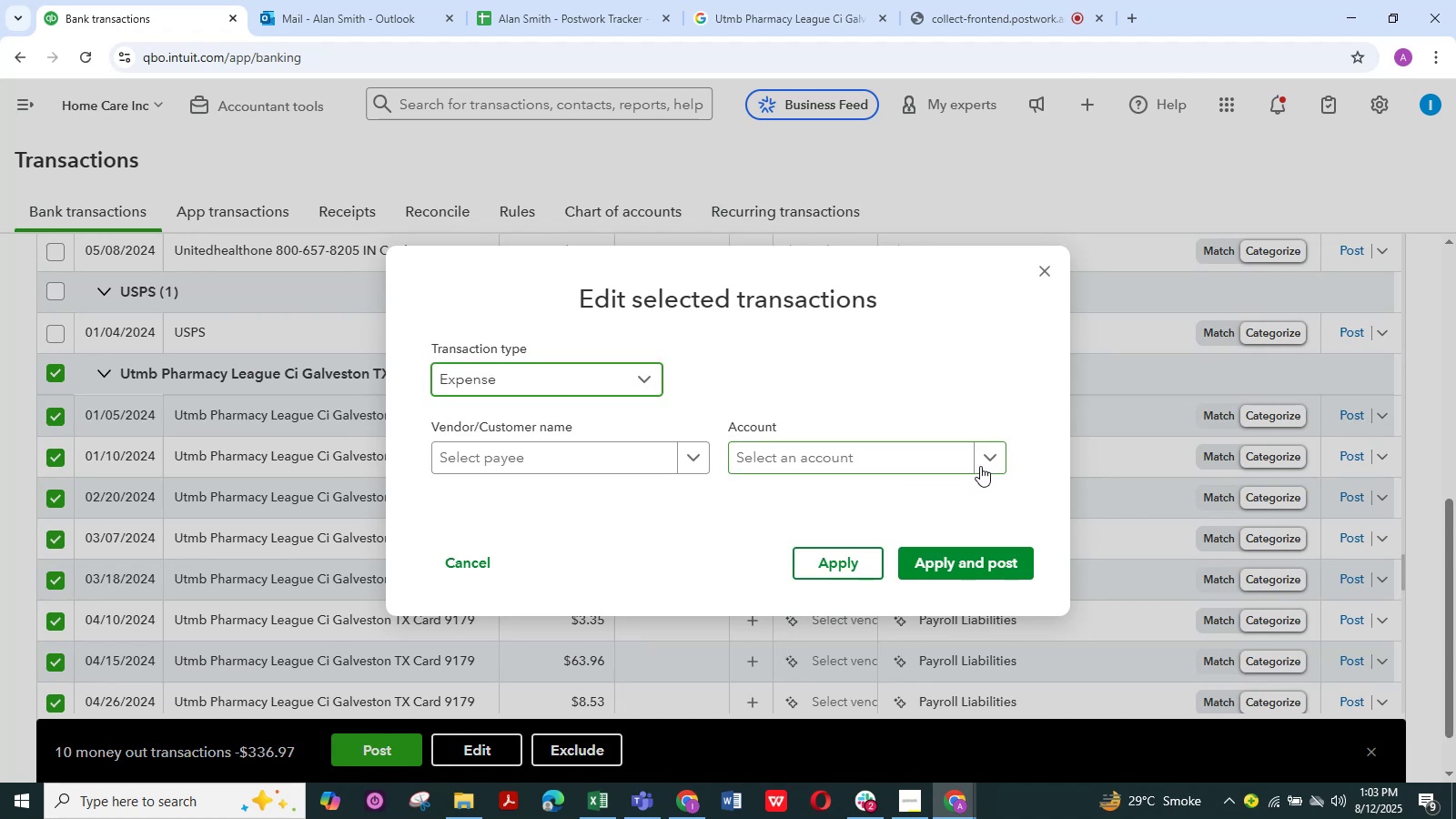 
left_click([986, 464])
 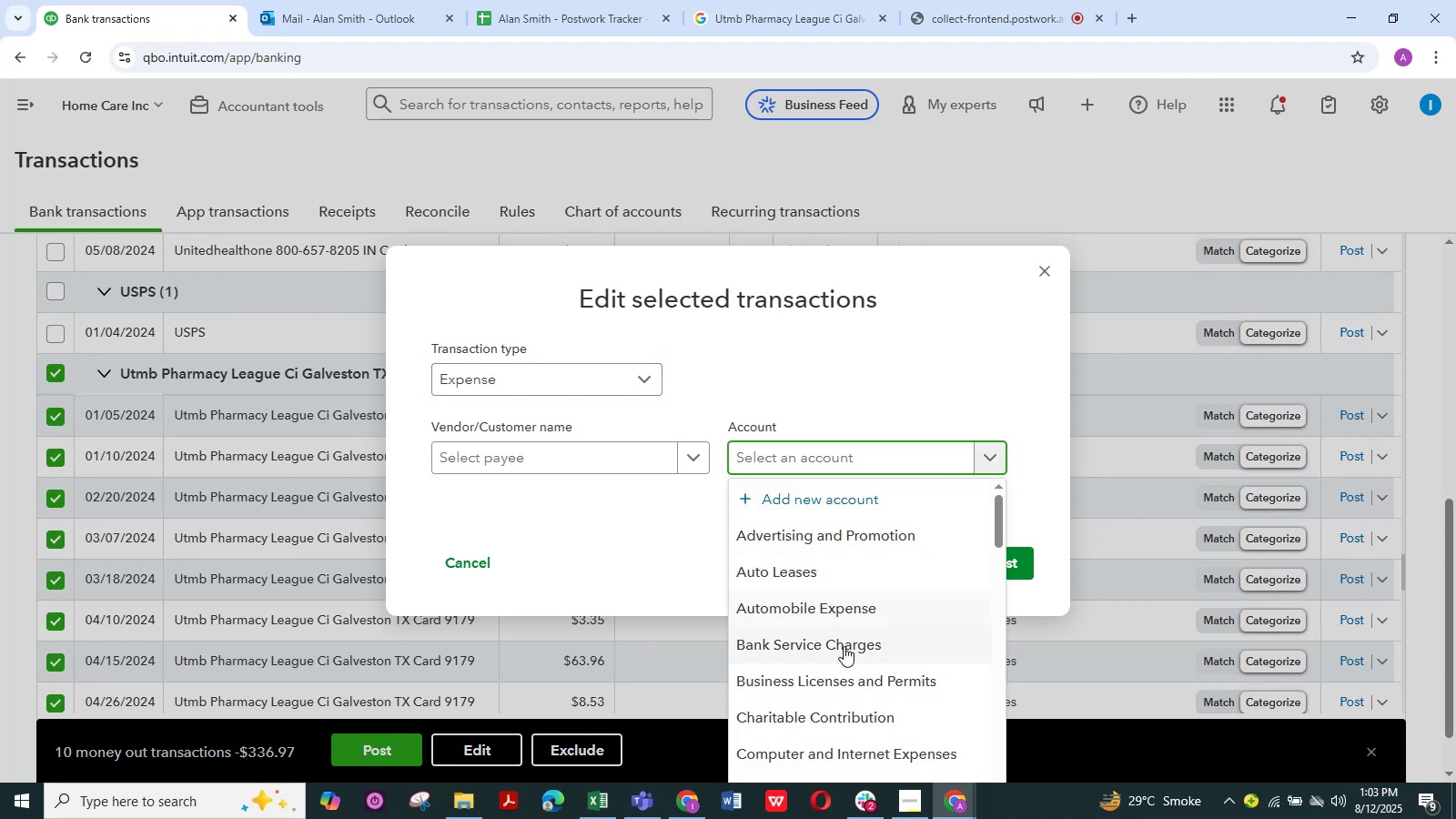 
scroll: coordinate [844, 646], scroll_direction: down, amount: 6.0
 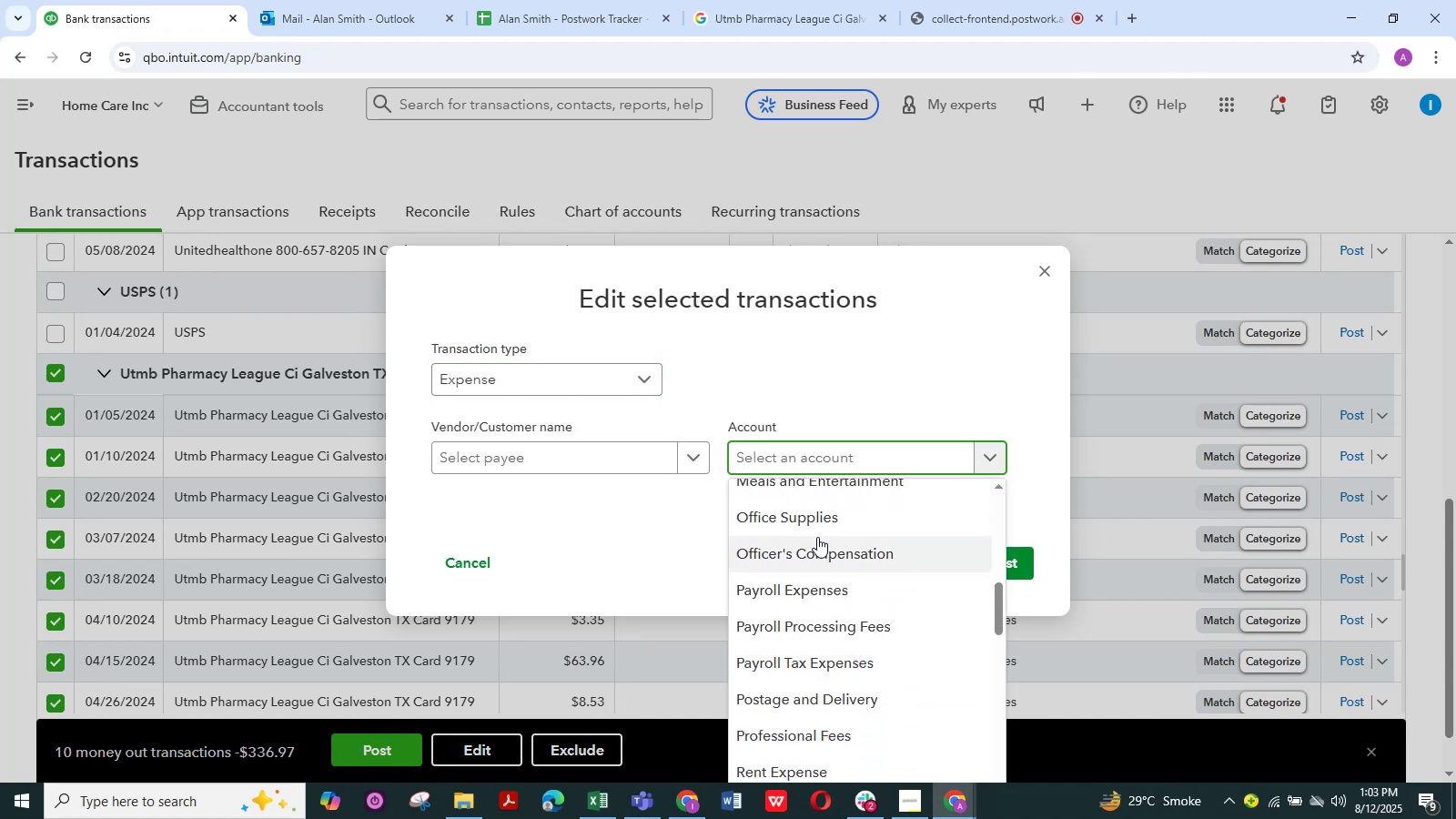 
left_click([809, 513])
 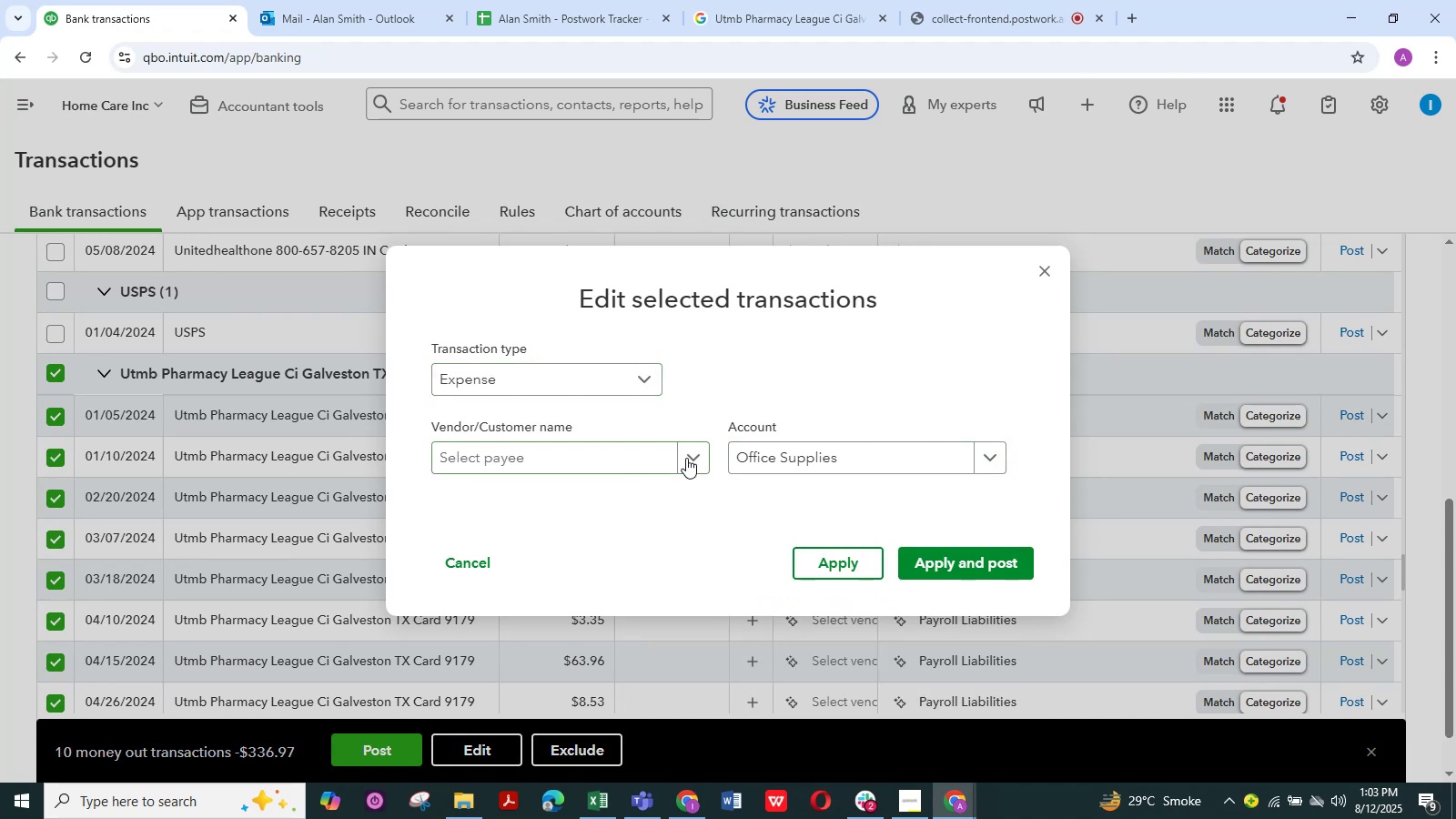 
left_click([693, 453])
 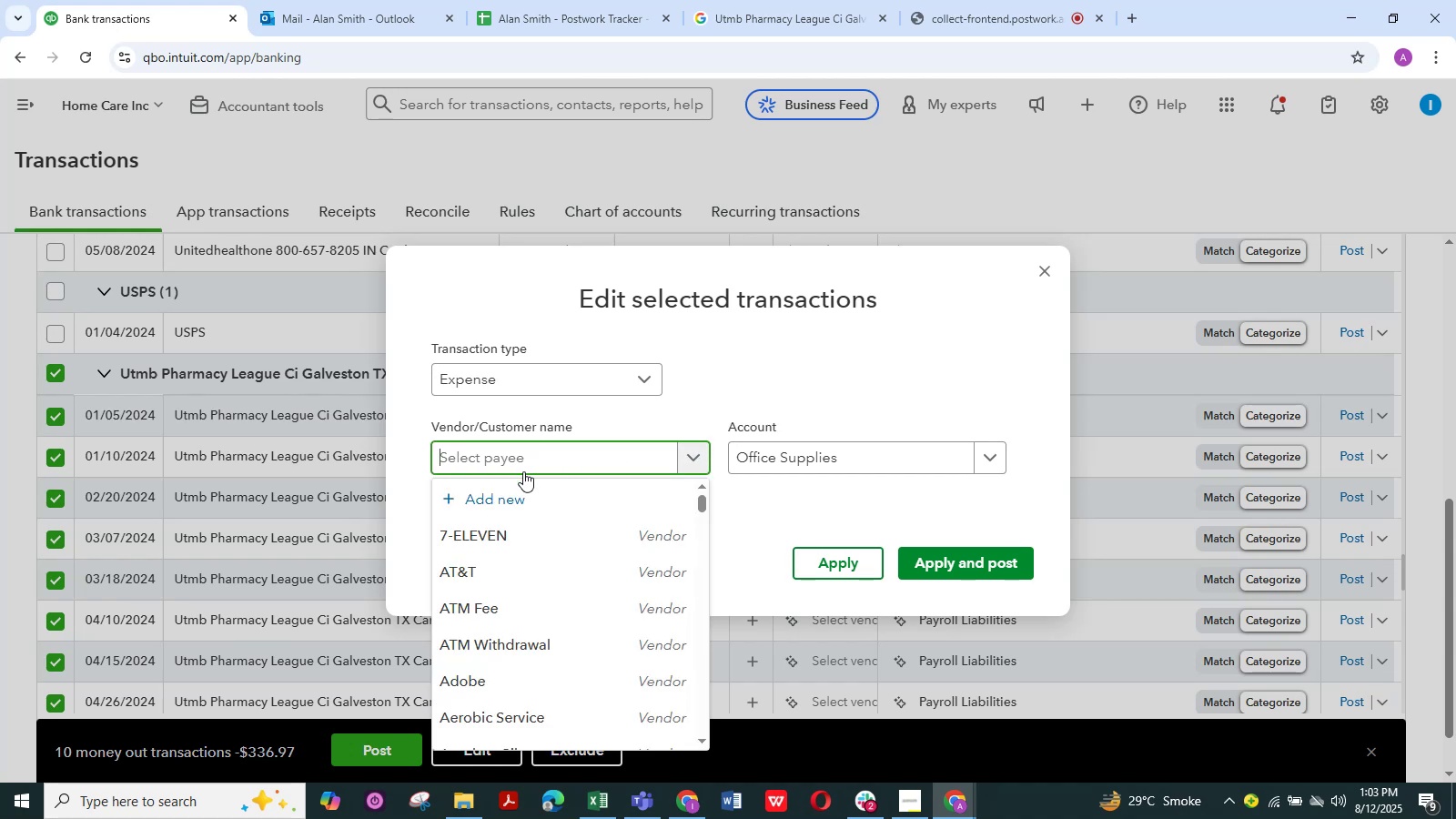 
left_click([514, 498])
 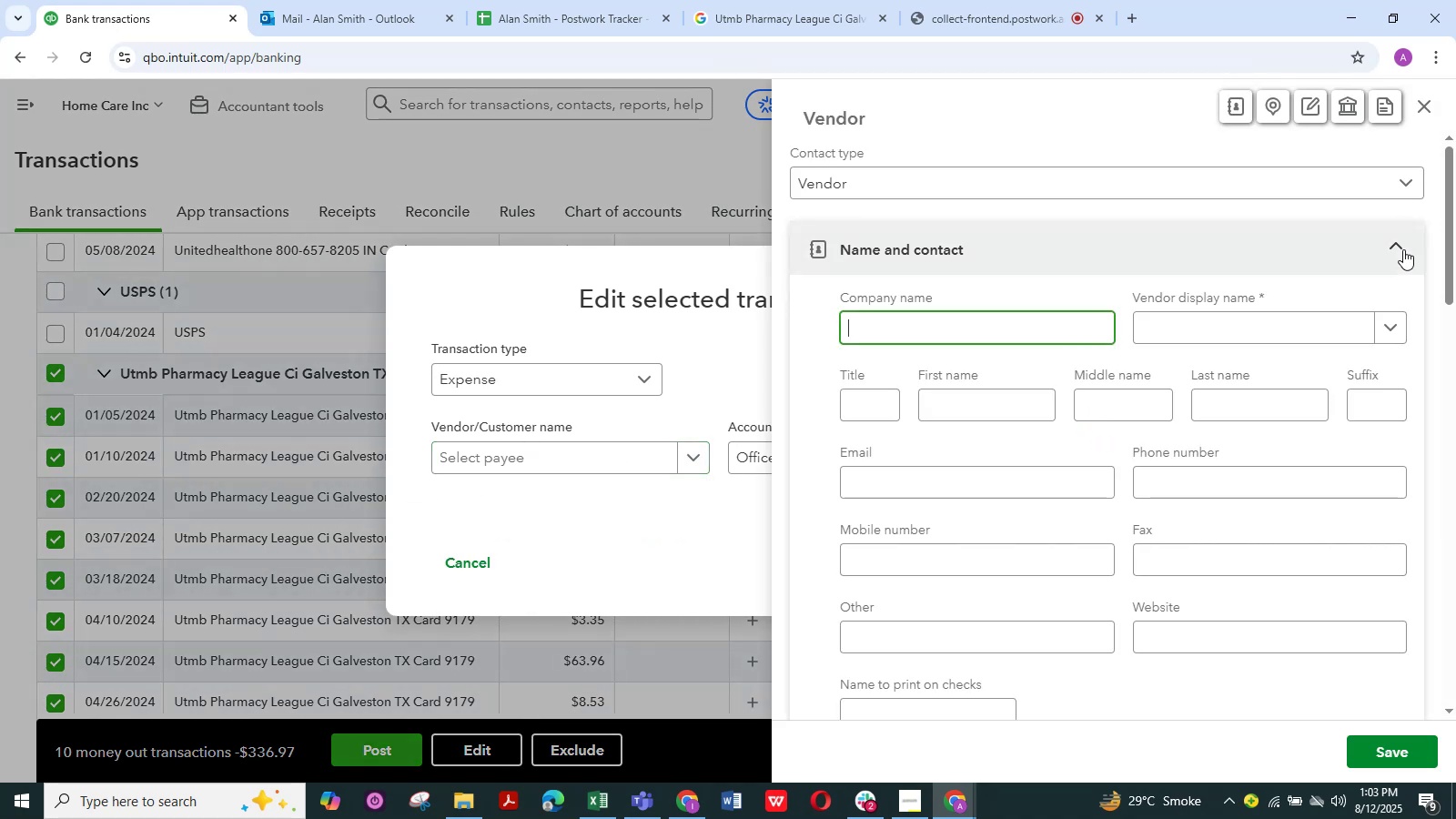 
left_click([1274, 322])
 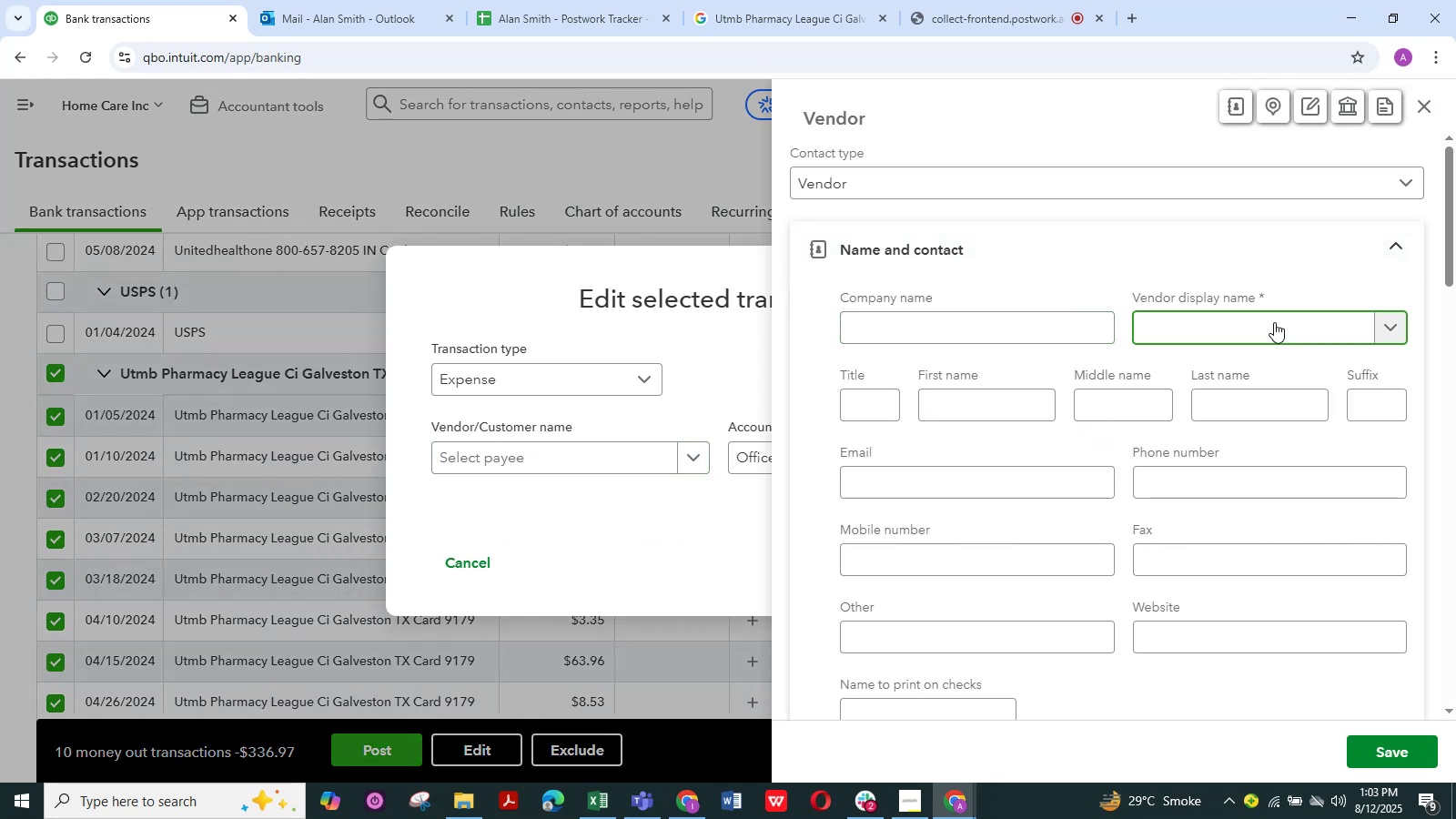 
key(Control+V)
 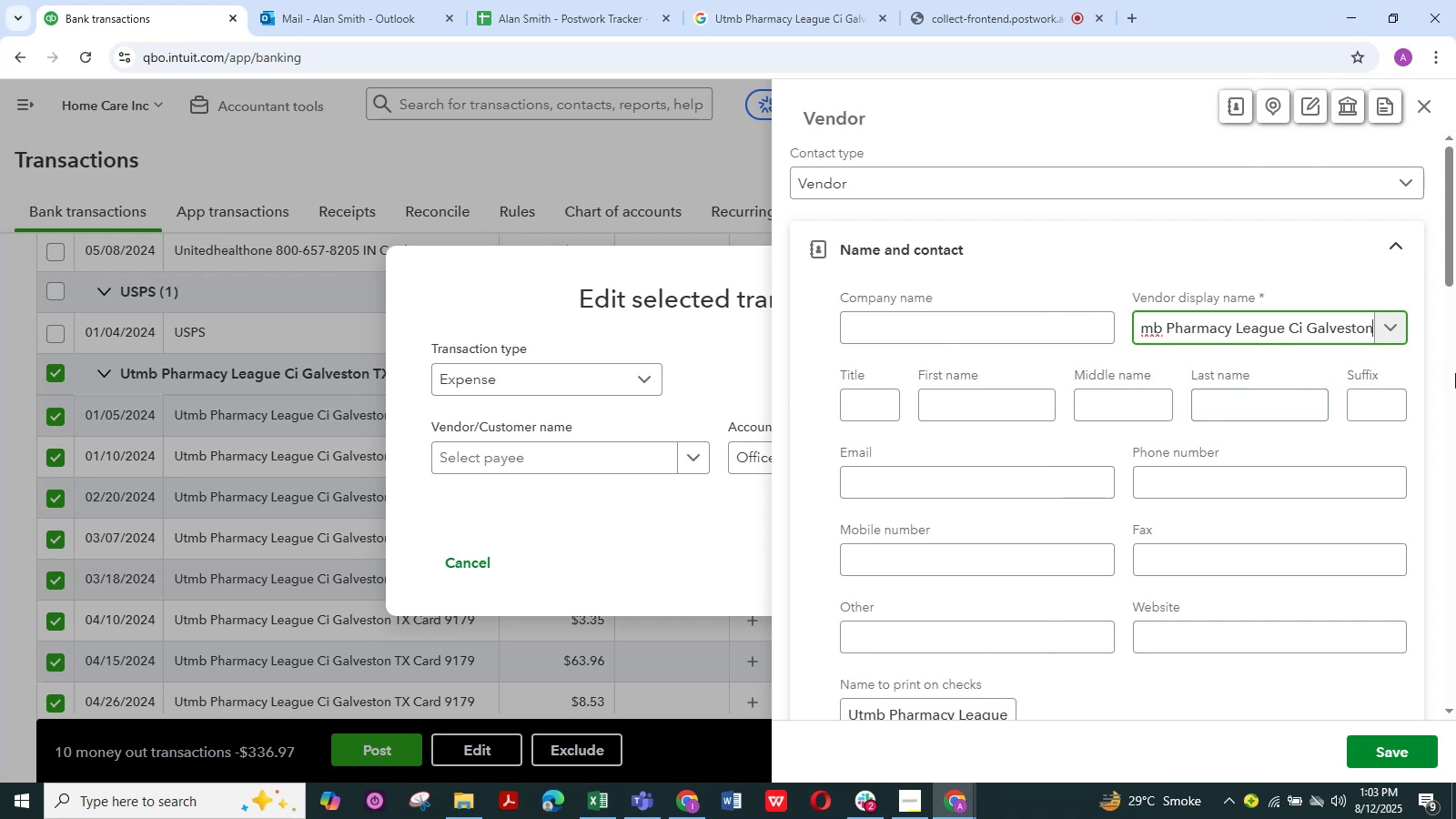 
wait(5.23)
 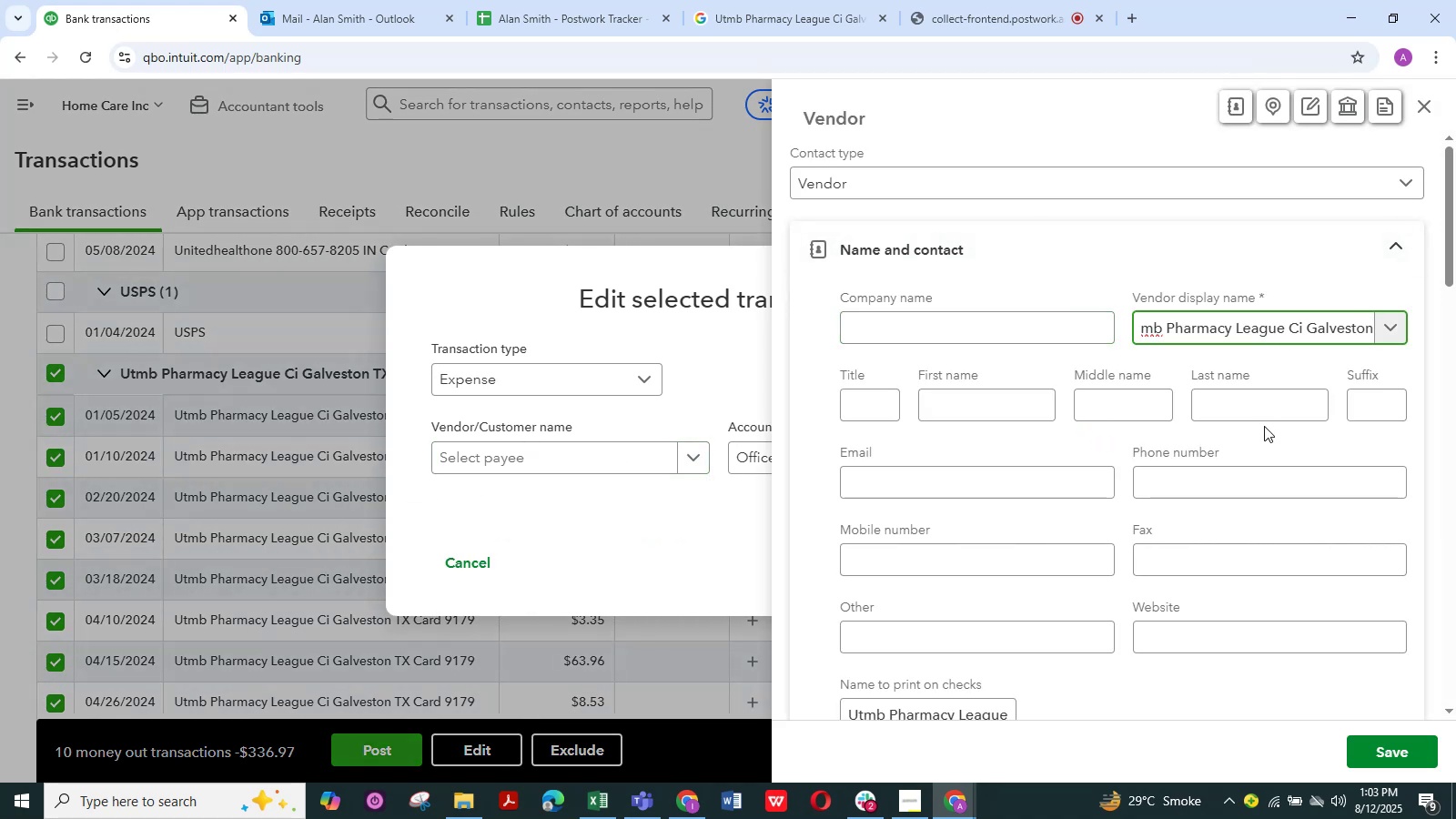 
left_click_drag(start_coordinate=[1373, 327], to_coordinate=[1237, 339])
 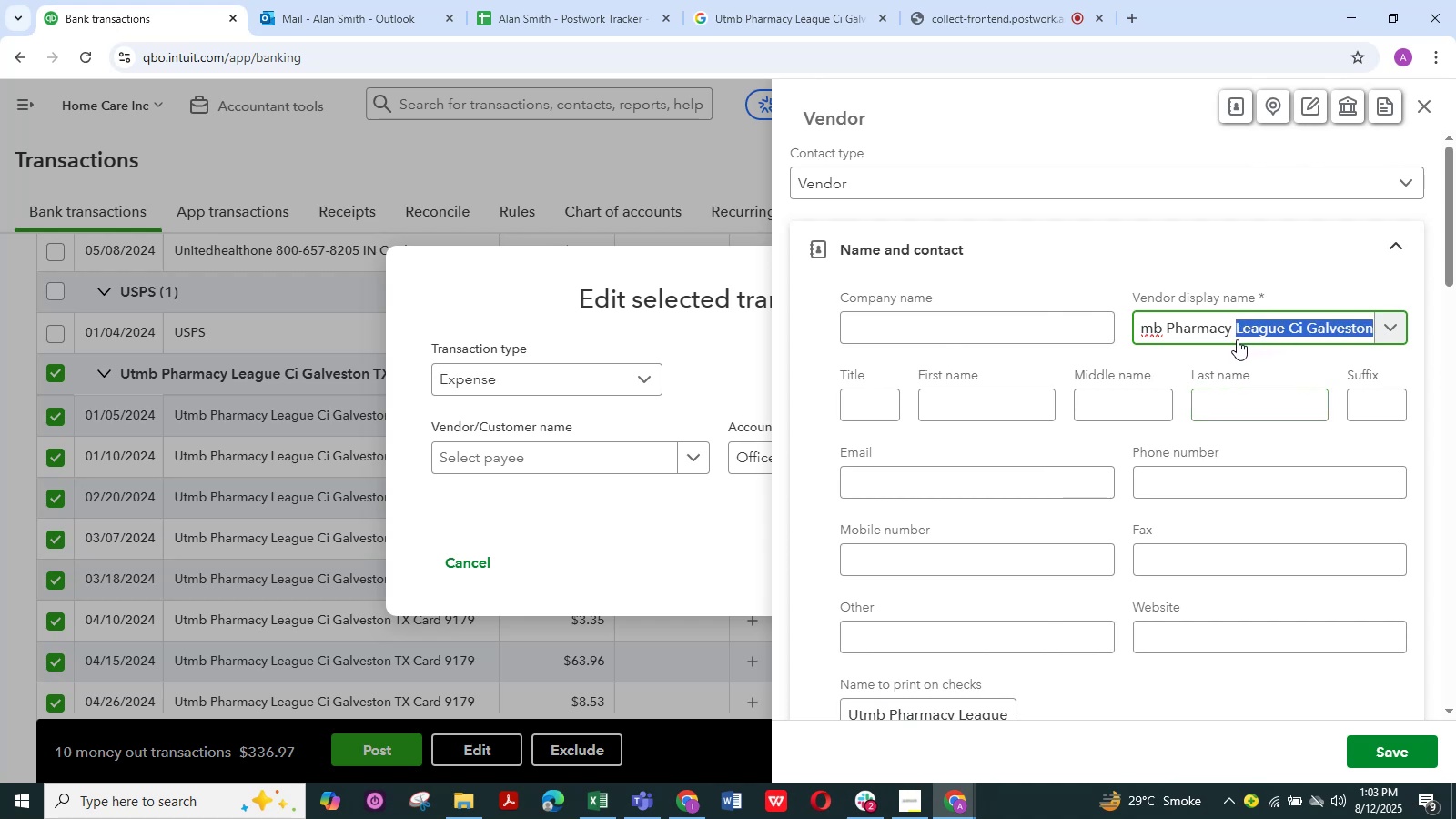 
key(Backspace)
 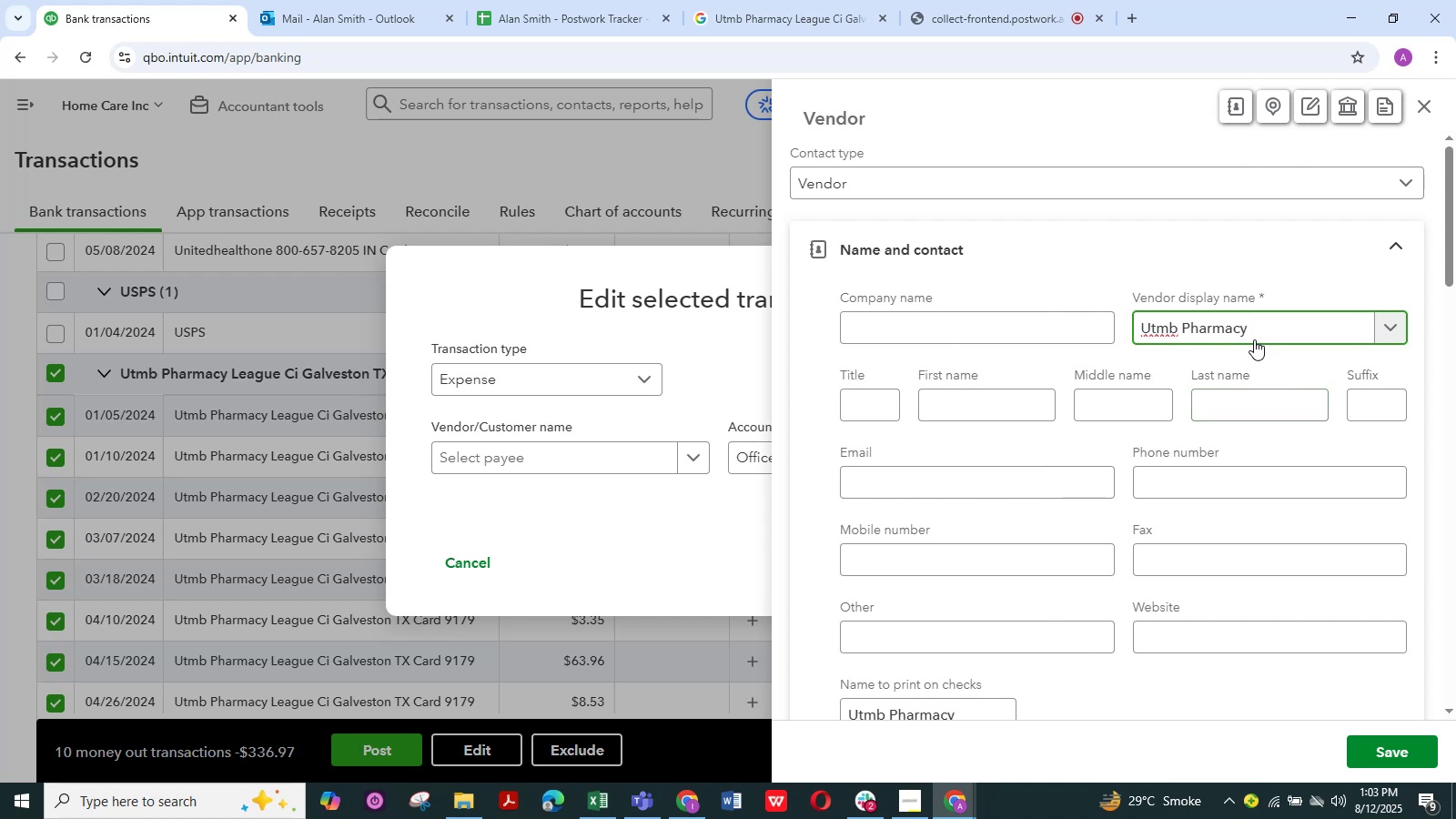 
left_click([1271, 328])
 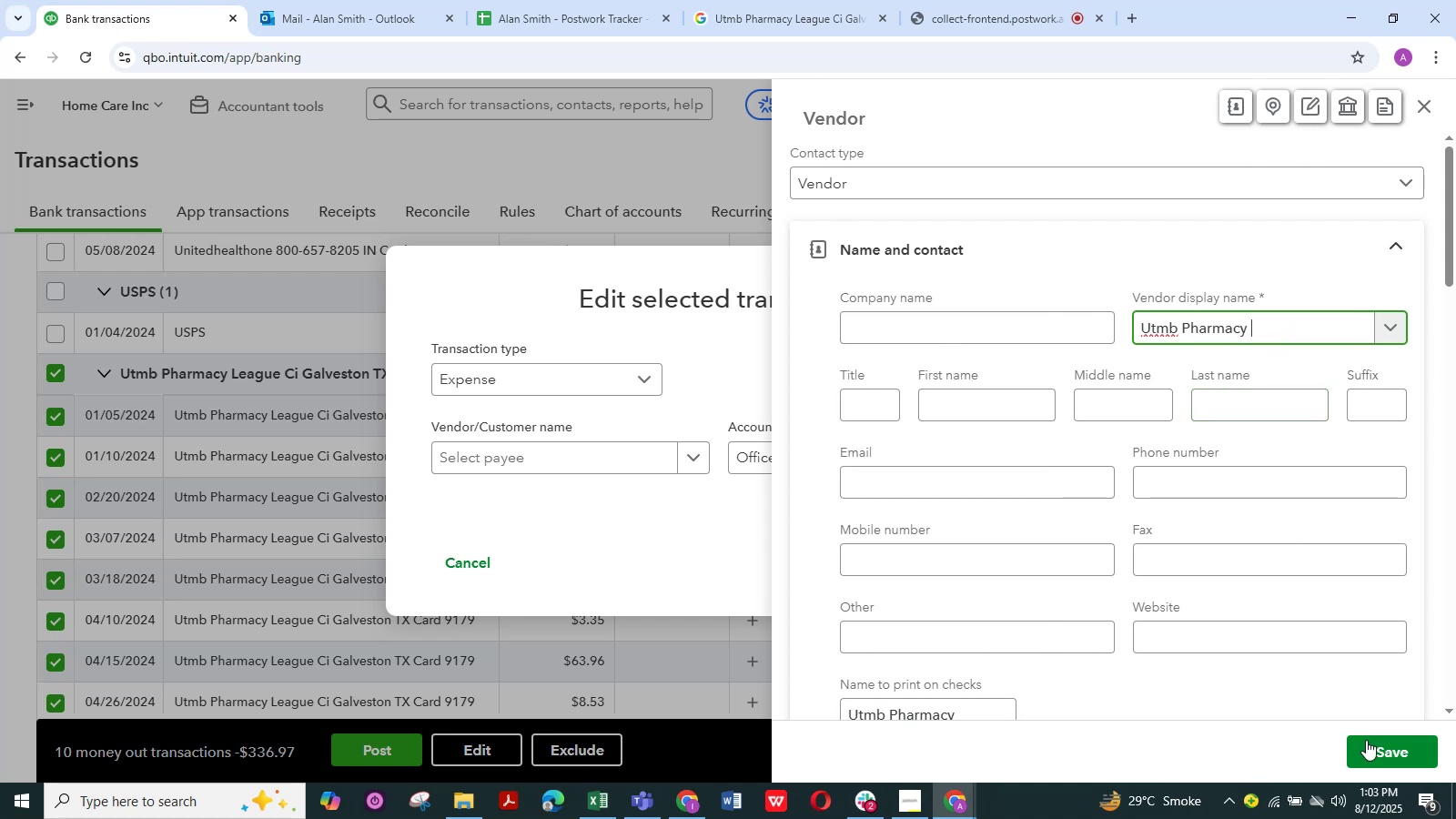 
left_click([1380, 752])
 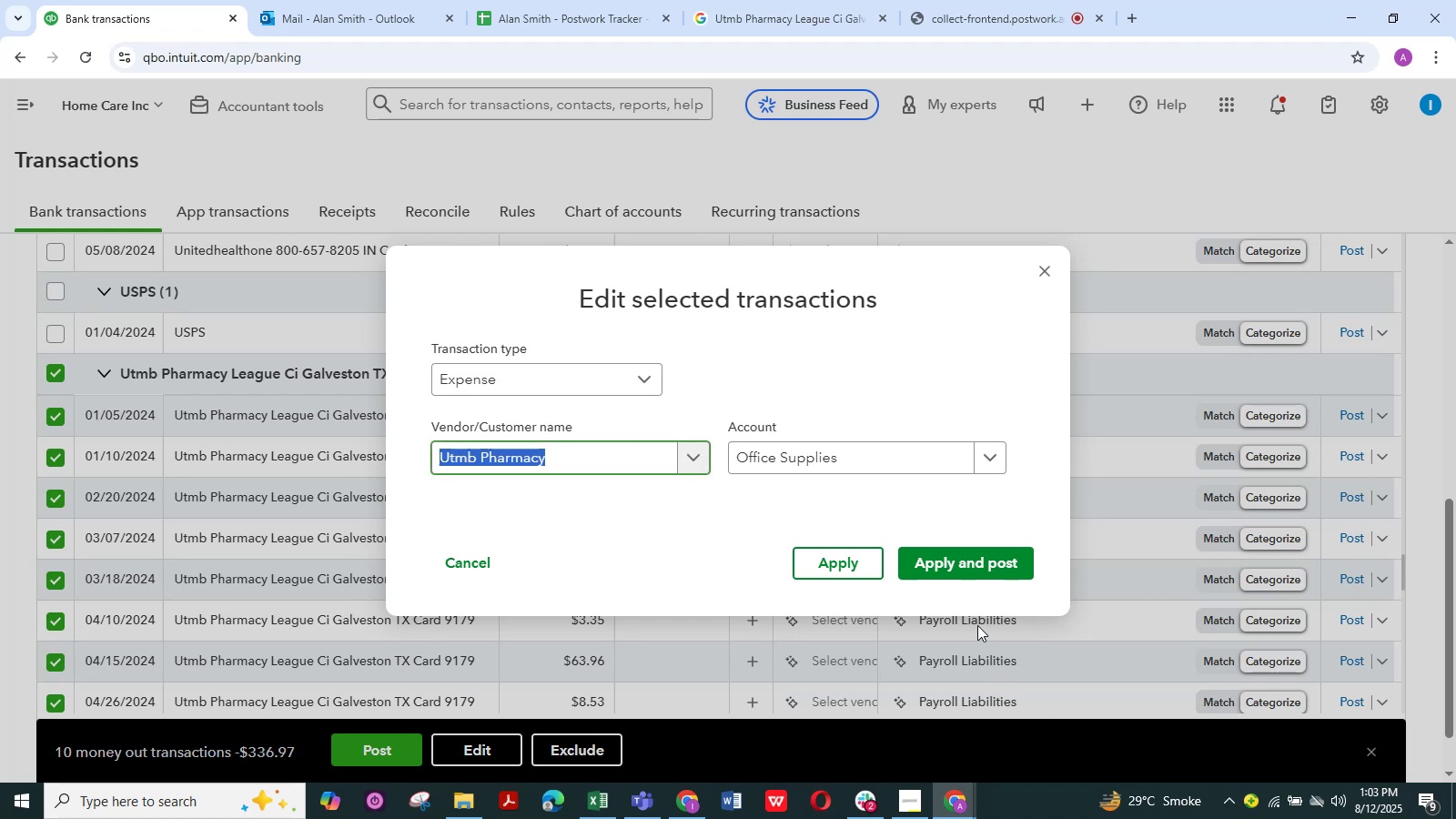 
left_click([971, 564])
 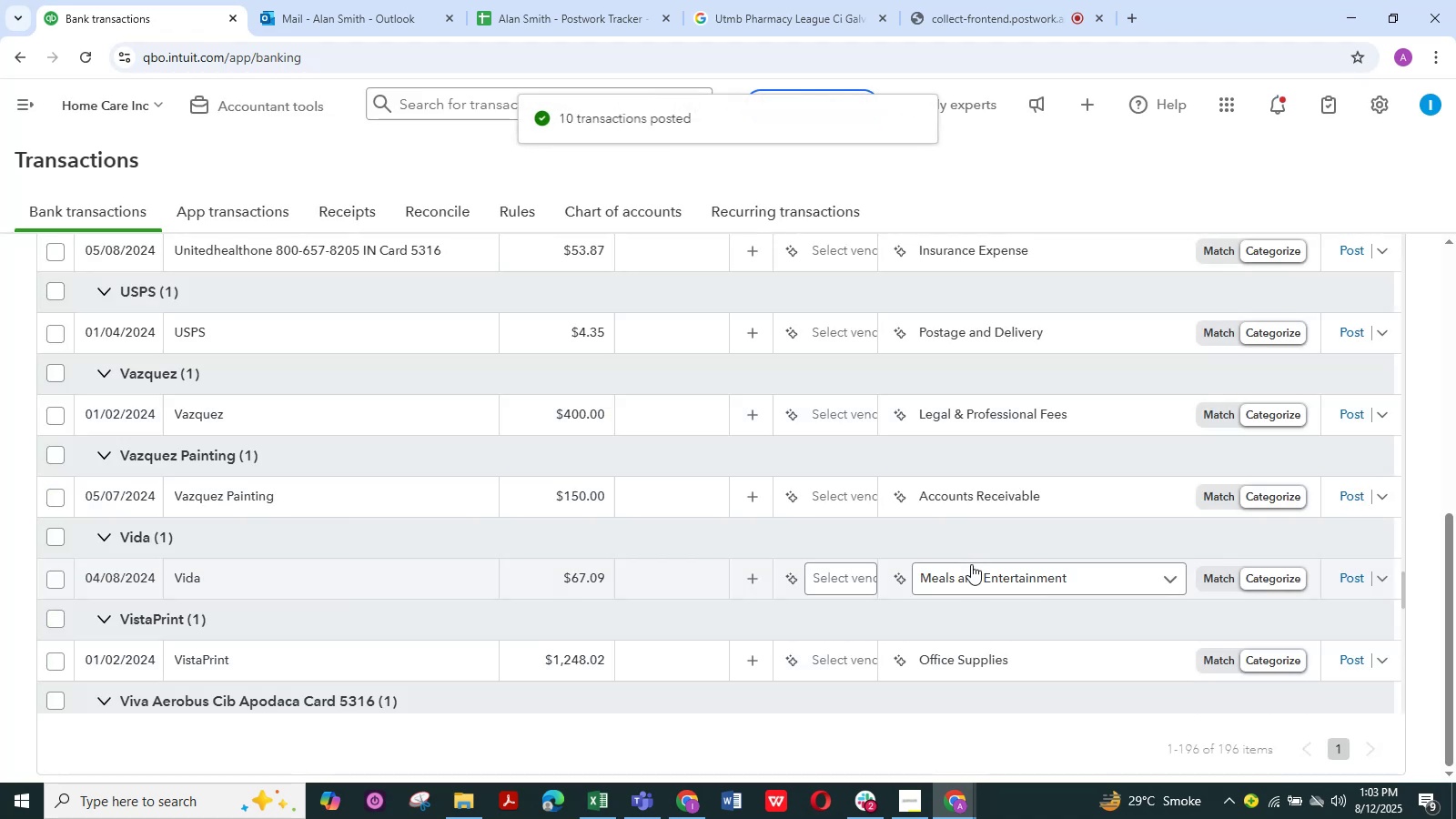 
wait(5.23)
 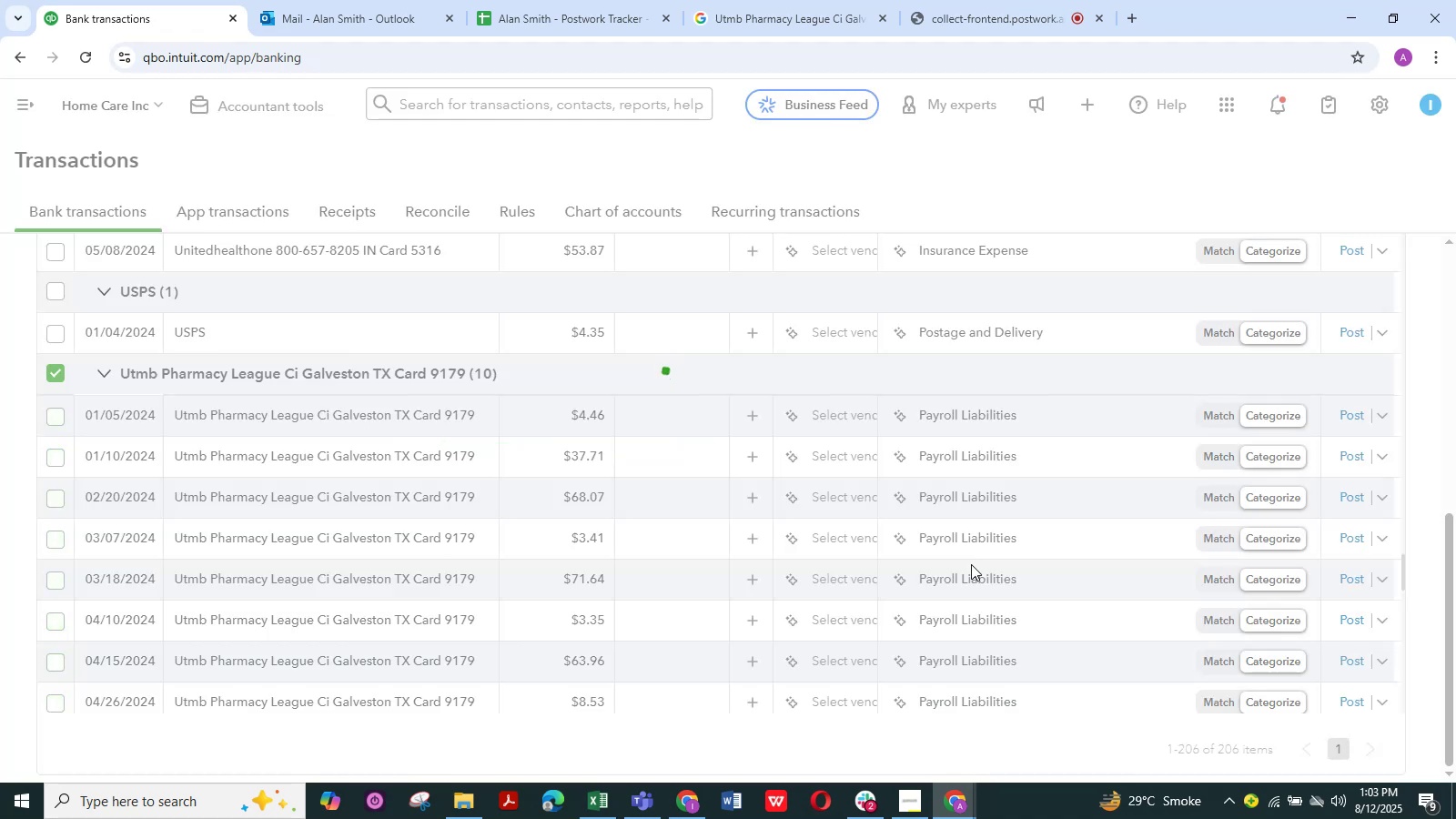 
scroll: coordinate [263, 523], scroll_direction: up, amount: 4.0
 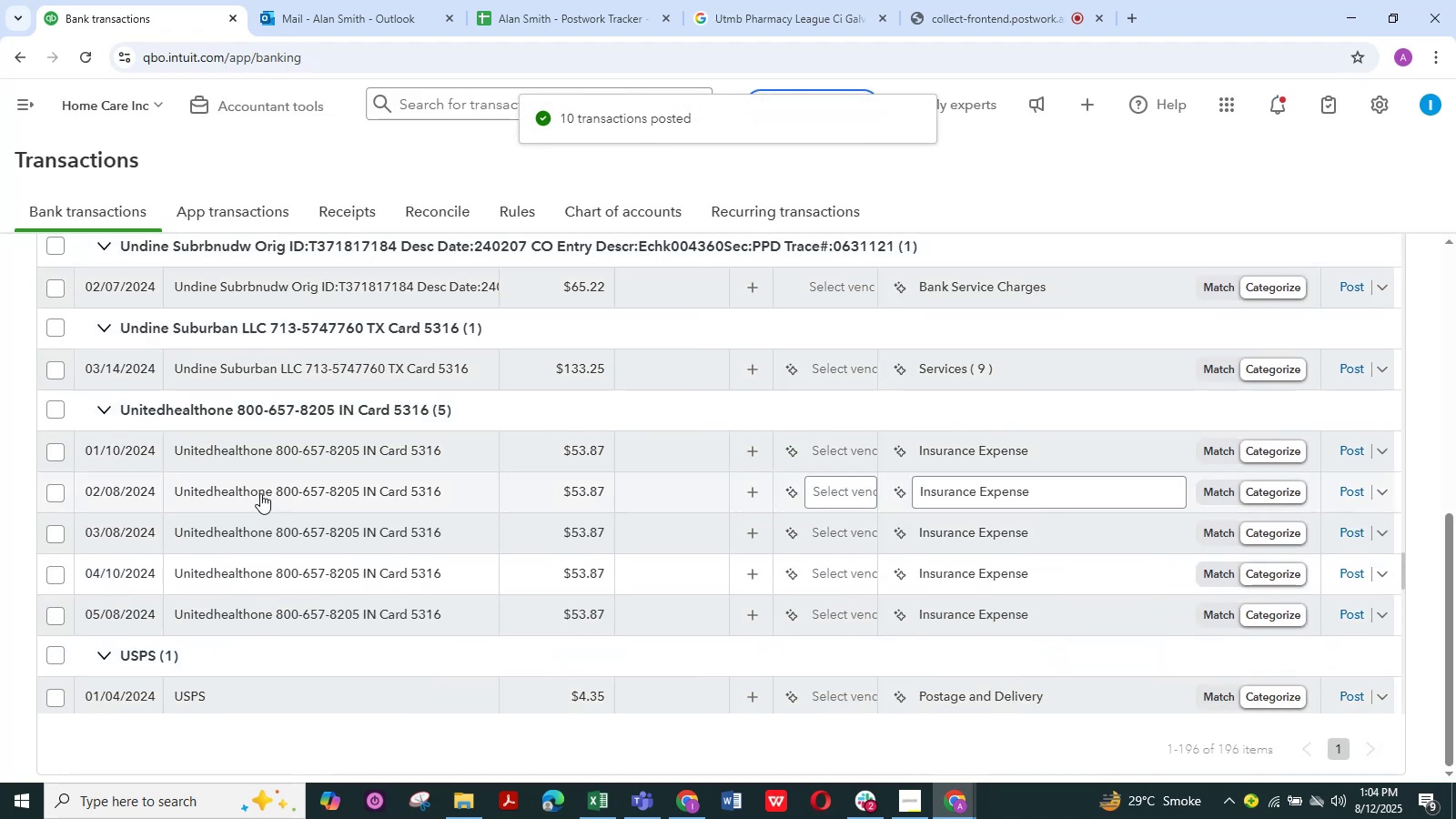 
left_click([212, 445])
 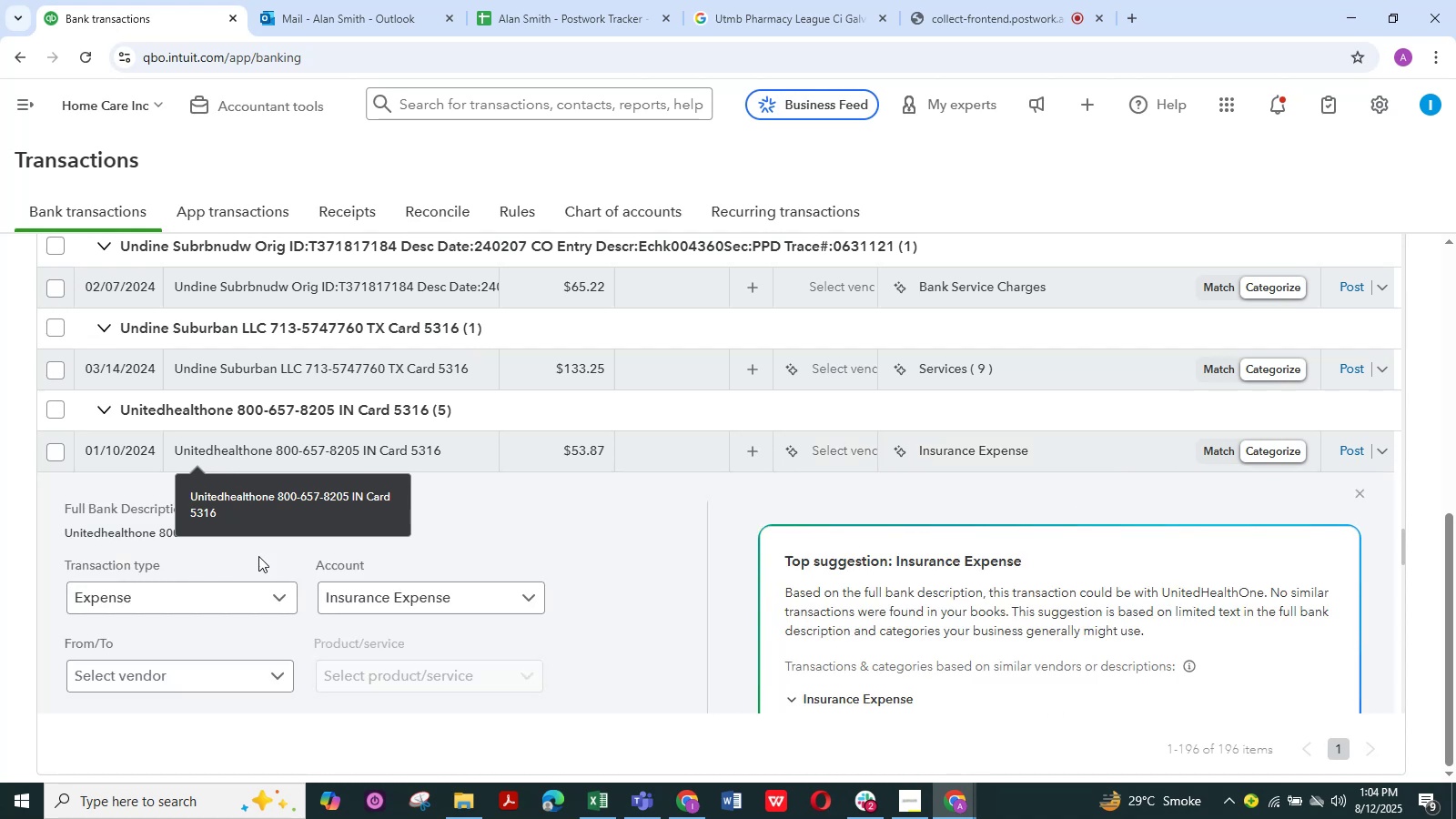 
scroll: coordinate [280, 633], scroll_direction: down, amount: 1.0
 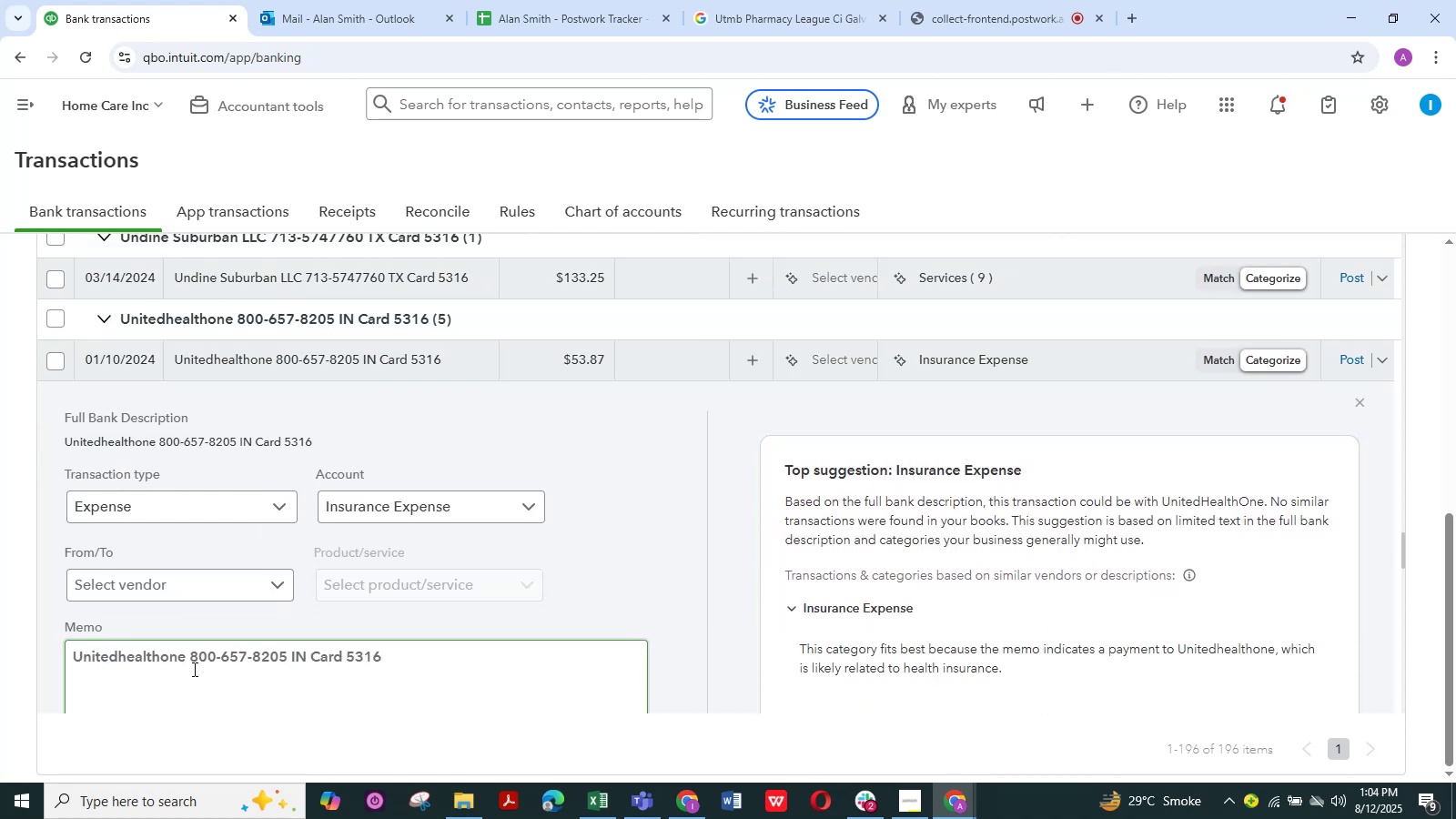 
left_click_drag(start_coordinate=[187, 664], to_coordinate=[30, 663])
 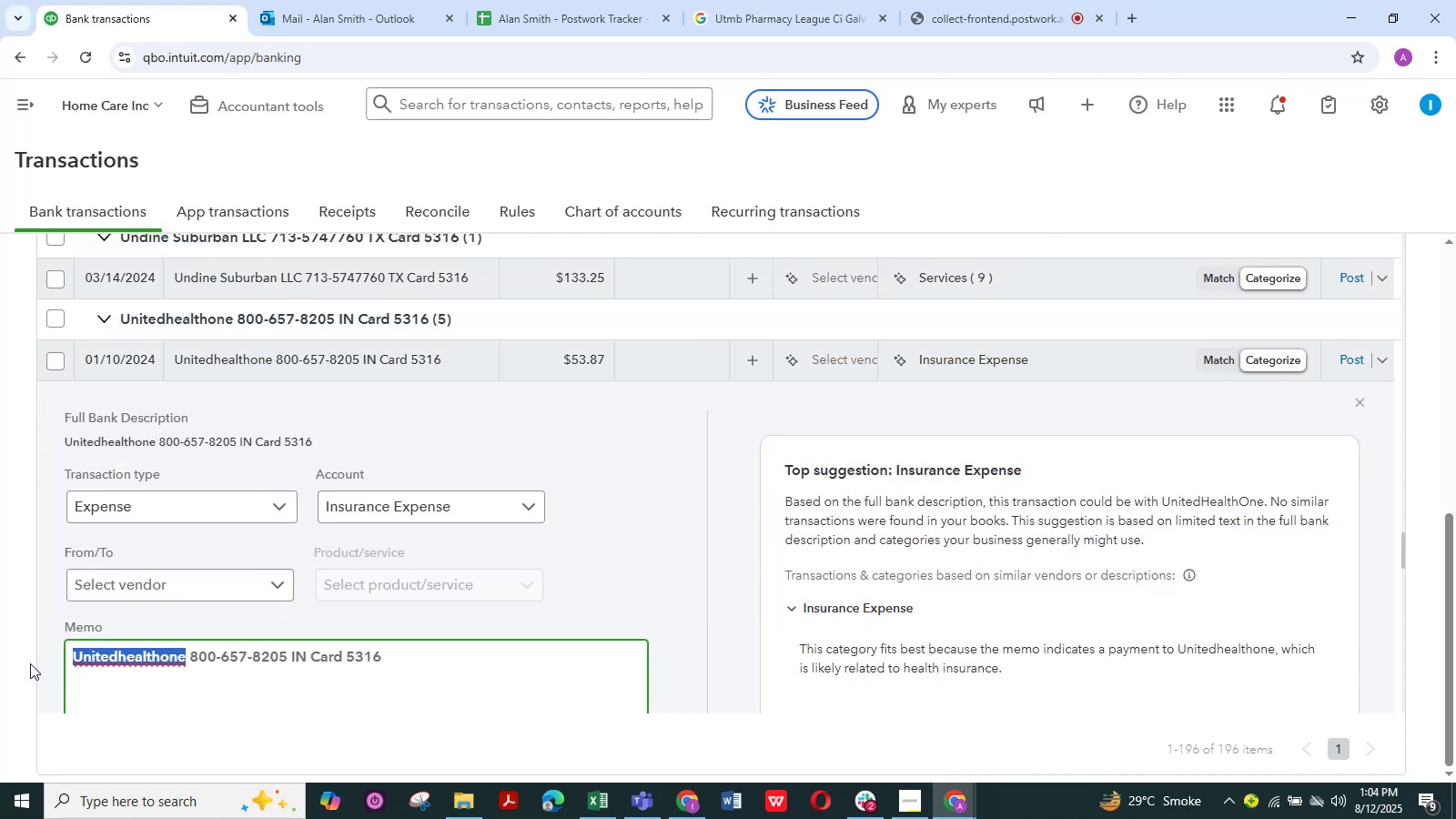 
key(Control+C)
 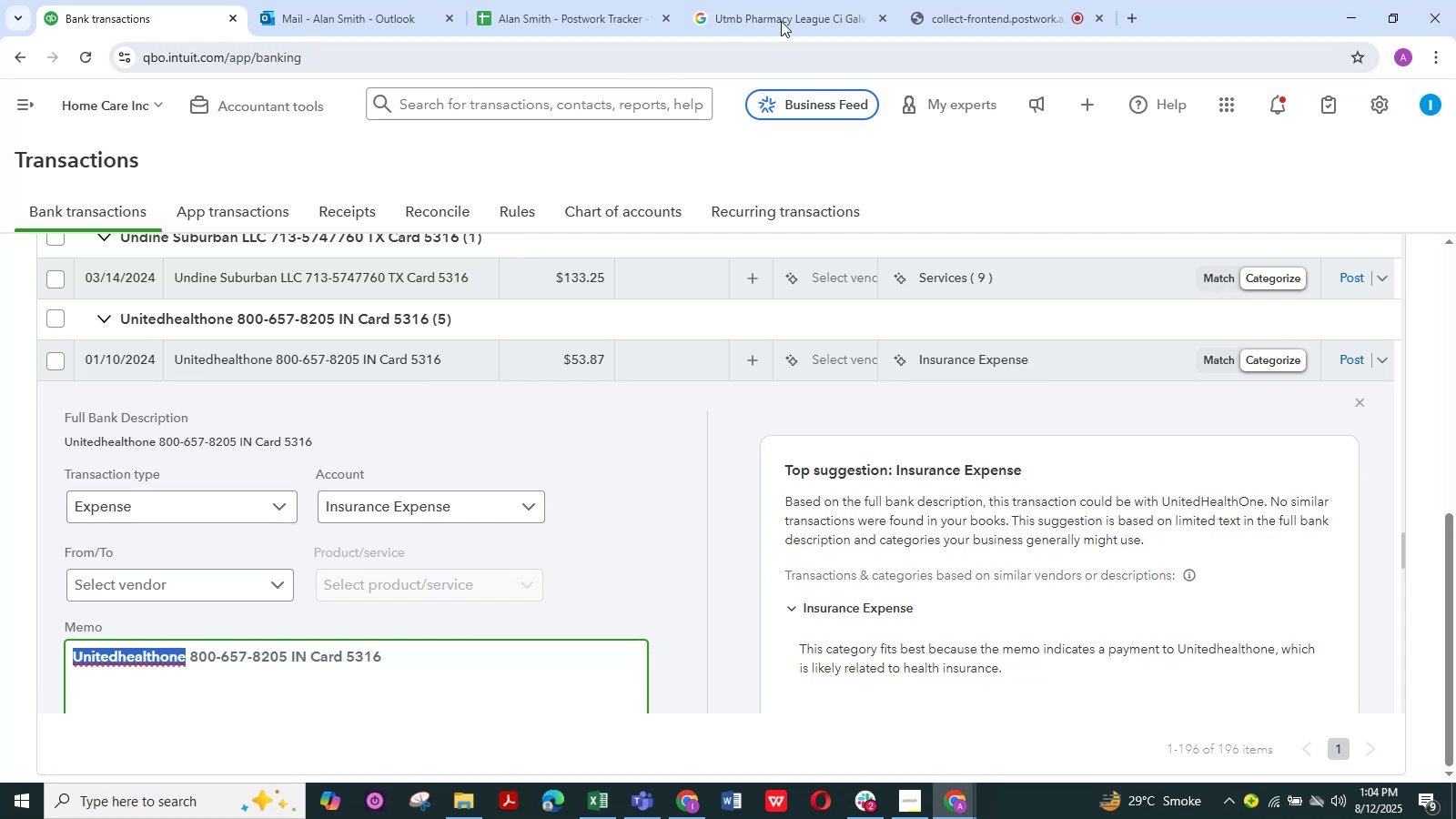 
left_click([804, 9])
 